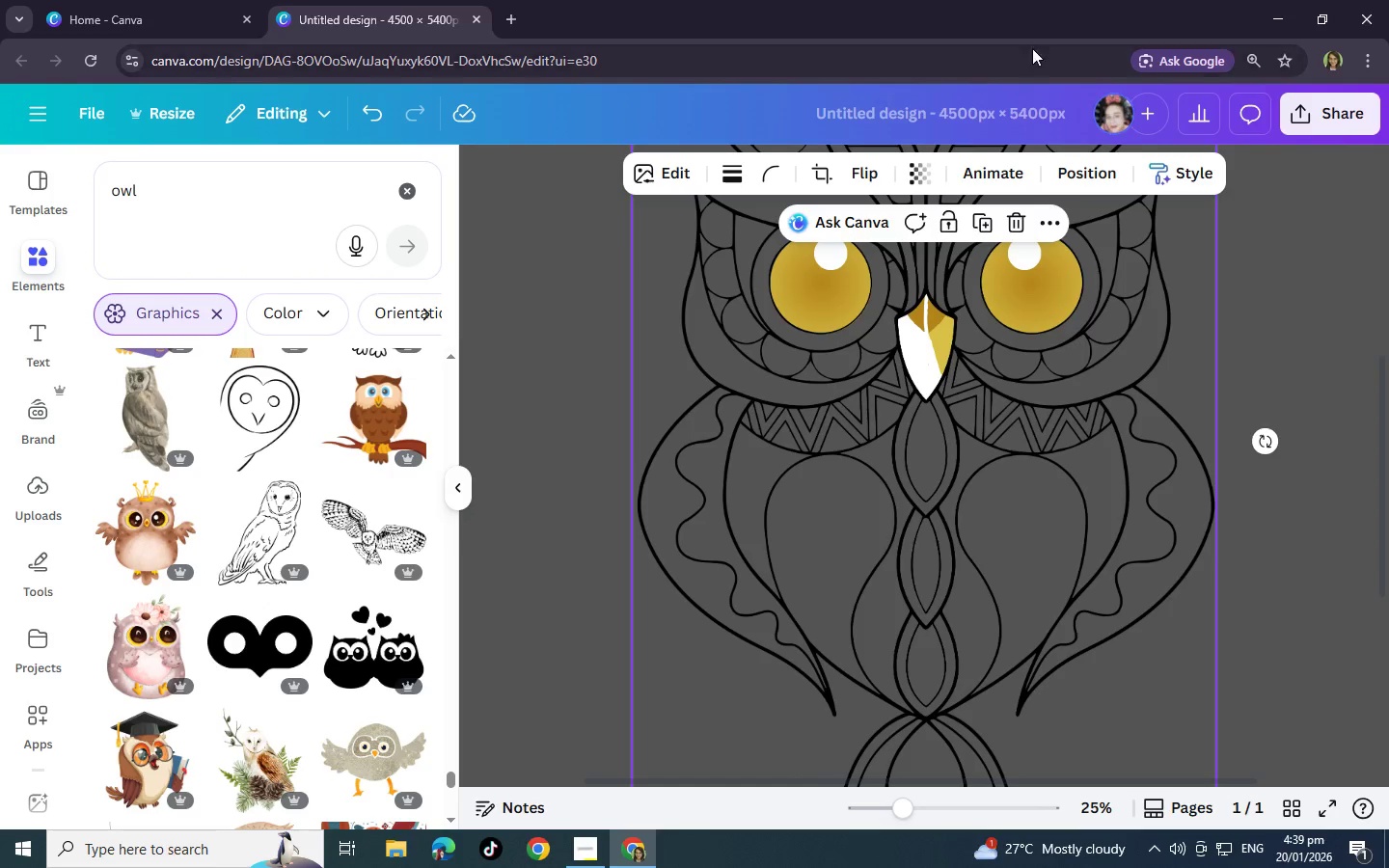 
scroll: coordinate [936, 366], scroll_direction: up, amount: 2.0
 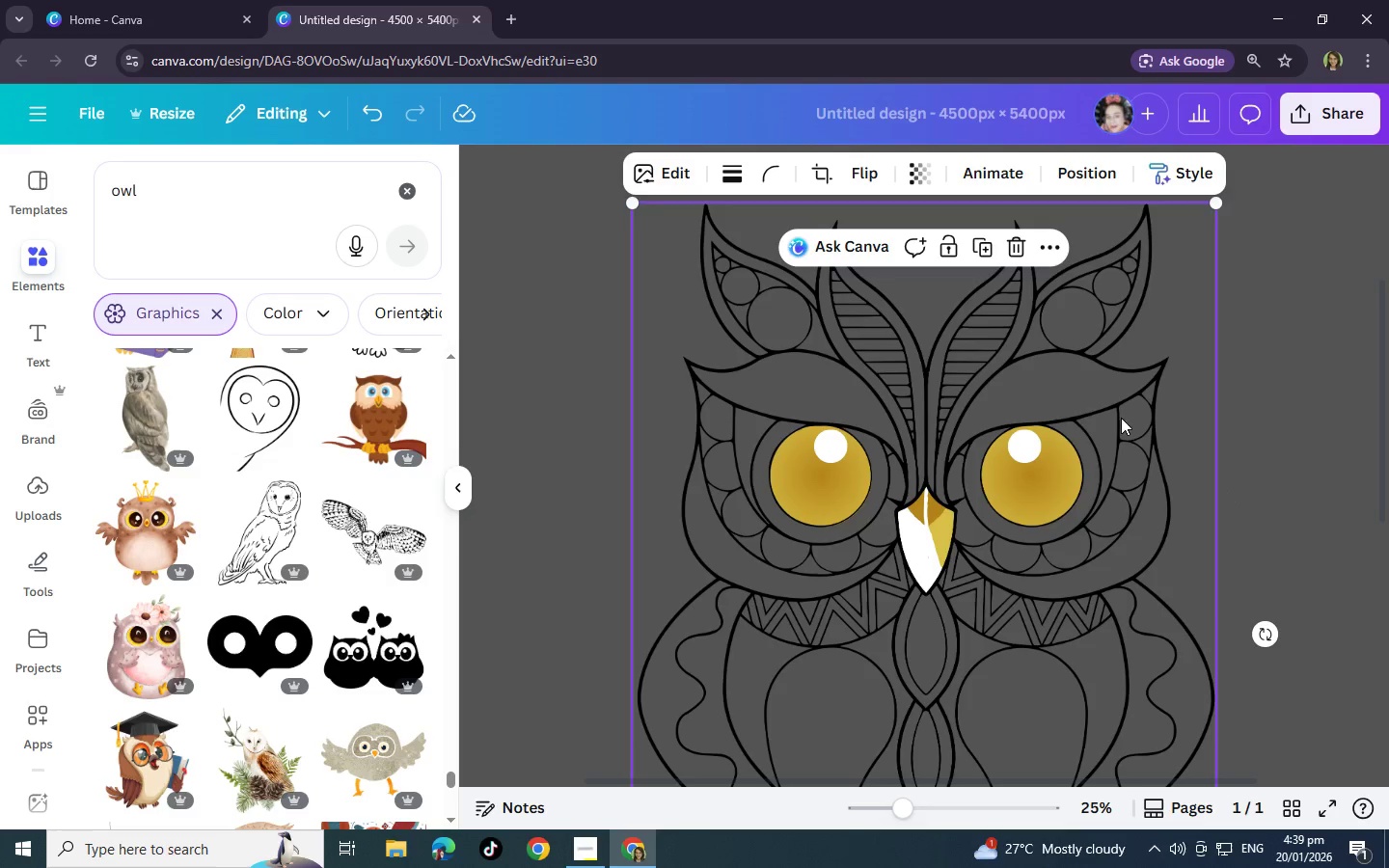 
wait(10.58)
 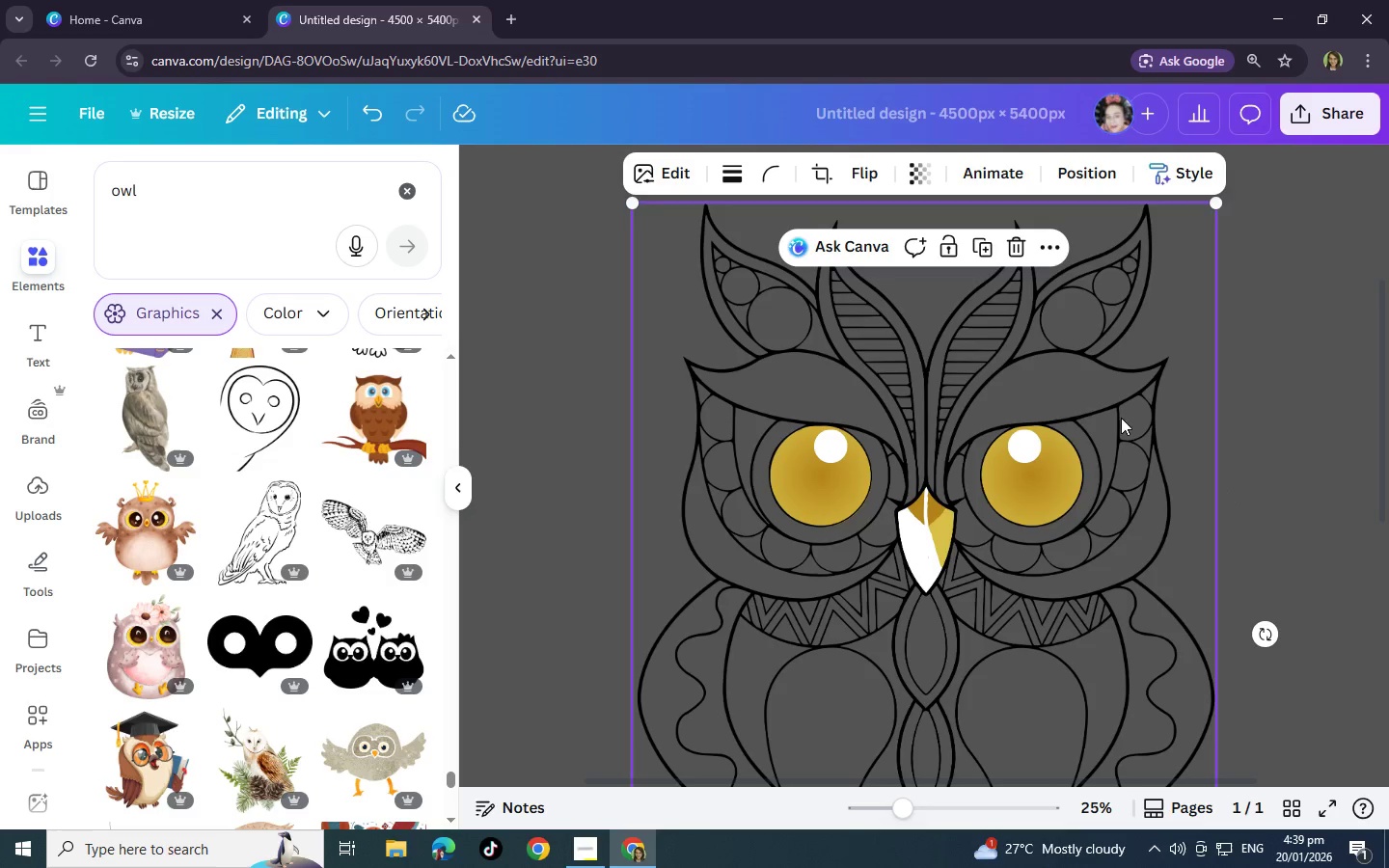 
left_click([47, 549])
 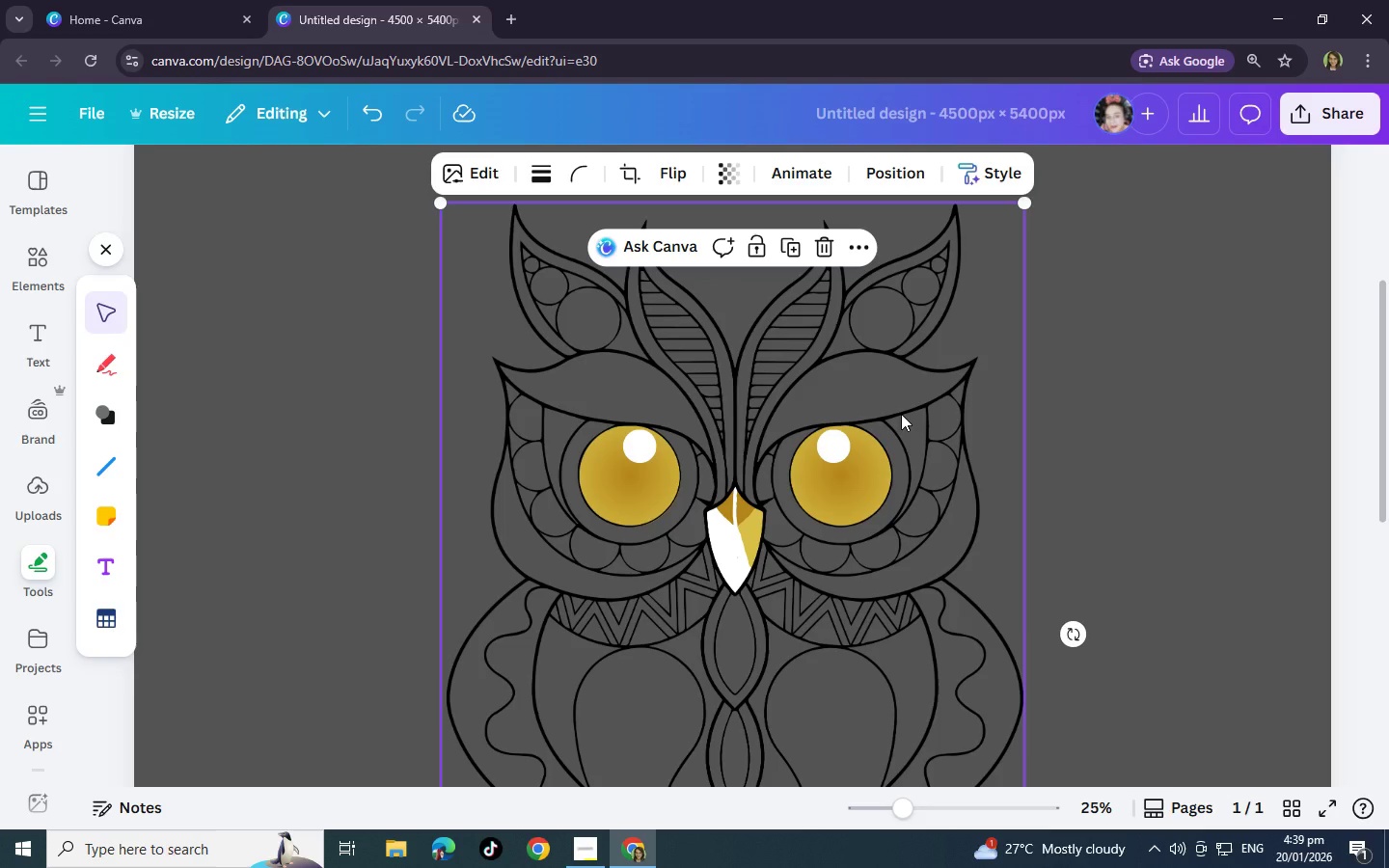 
wait(7.19)
 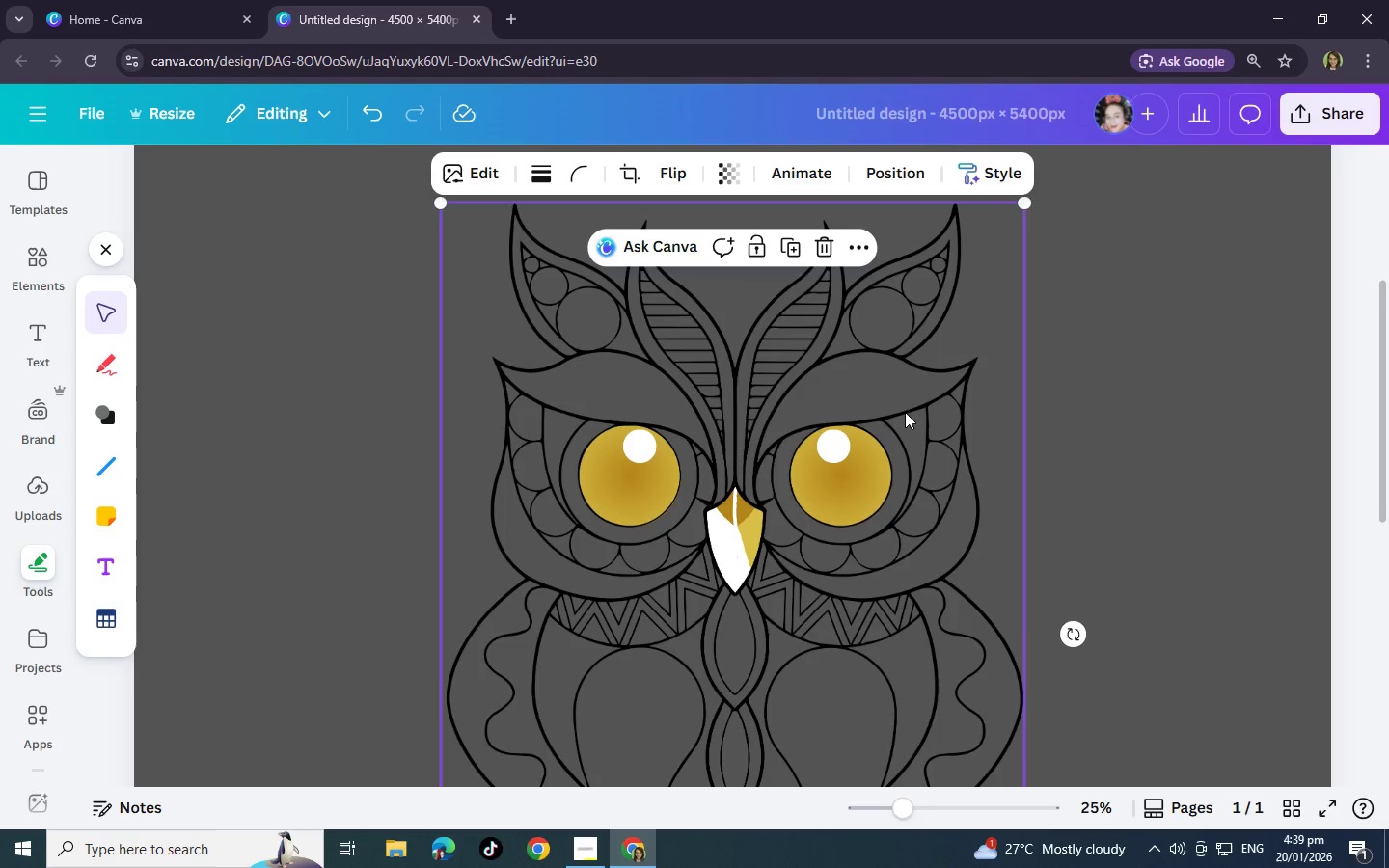 
hold_key(key=ControlLeft, duration=0.42)
scroll: coordinate [887, 380], scroll_direction: up, amount: 1.0
 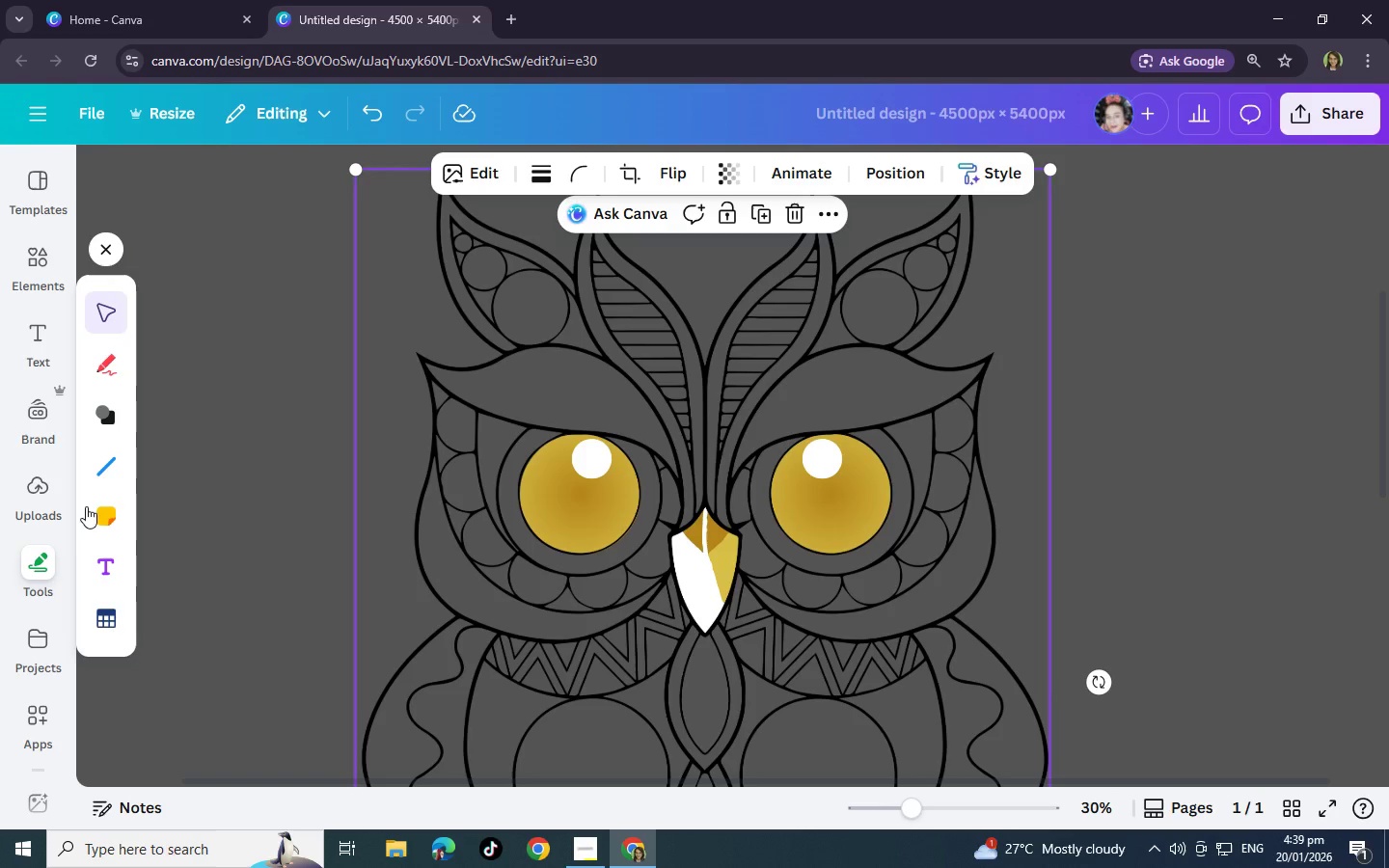 
wait(6.42)
 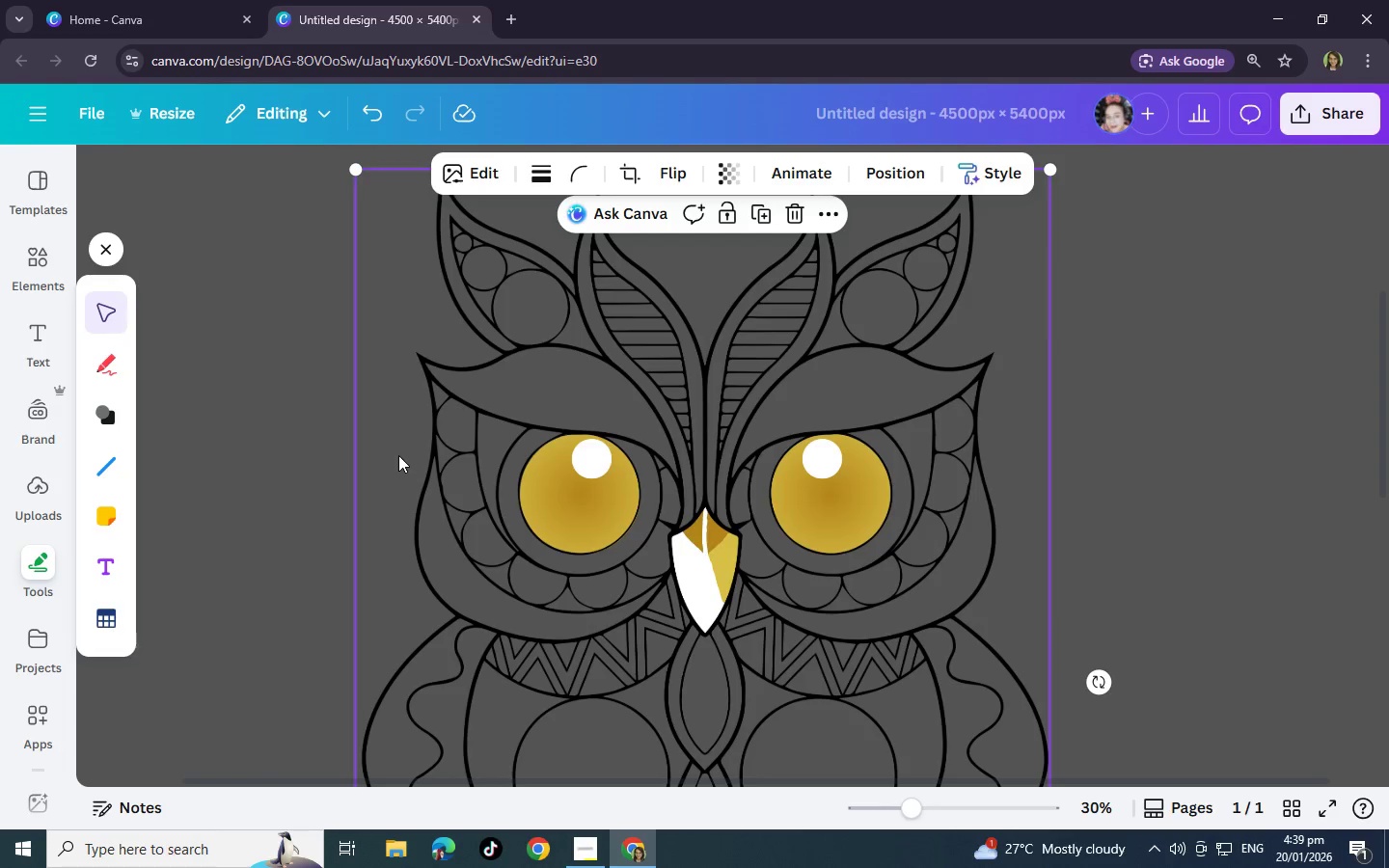 
left_click([119, 371])
 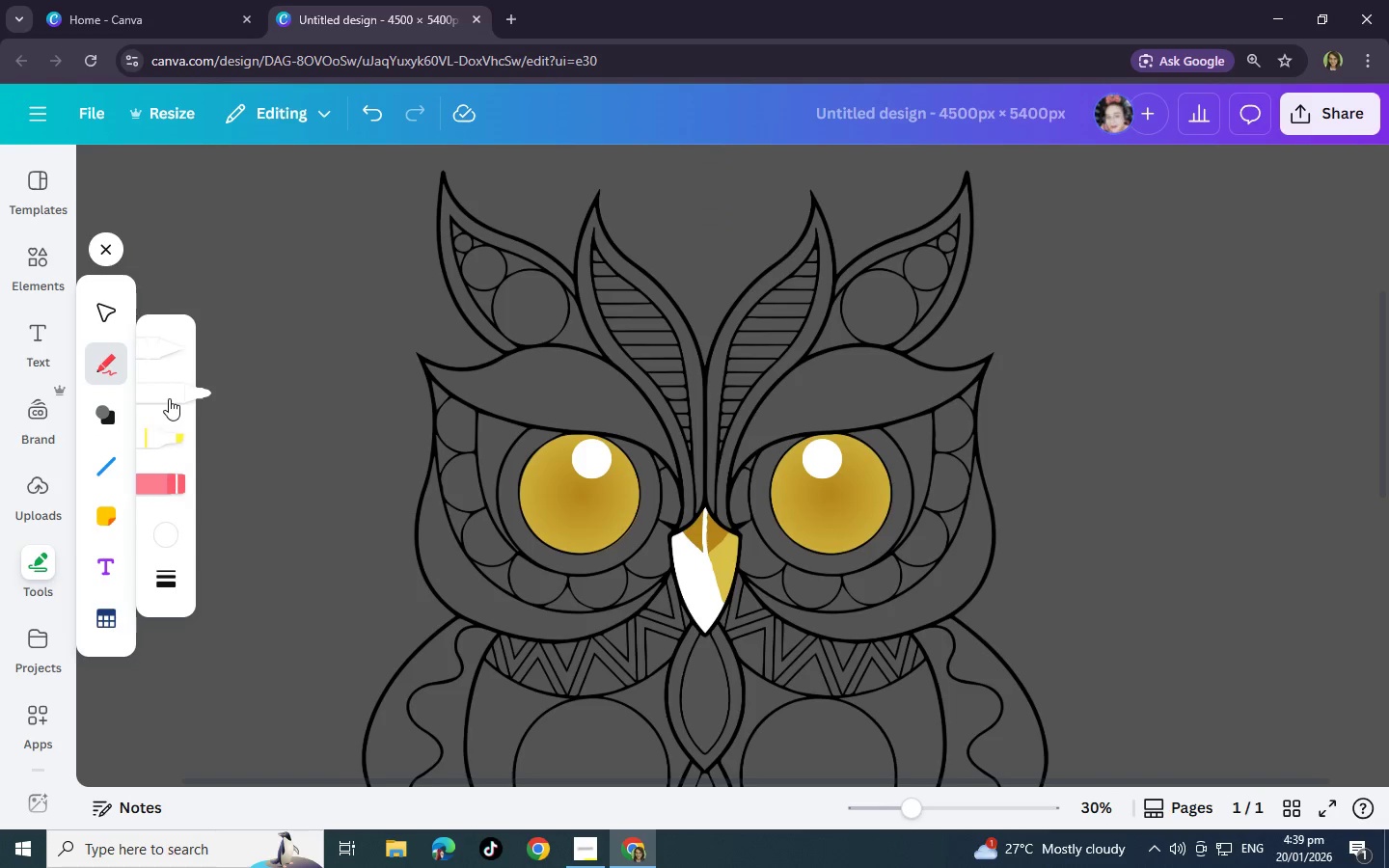 
left_click([169, 398])
 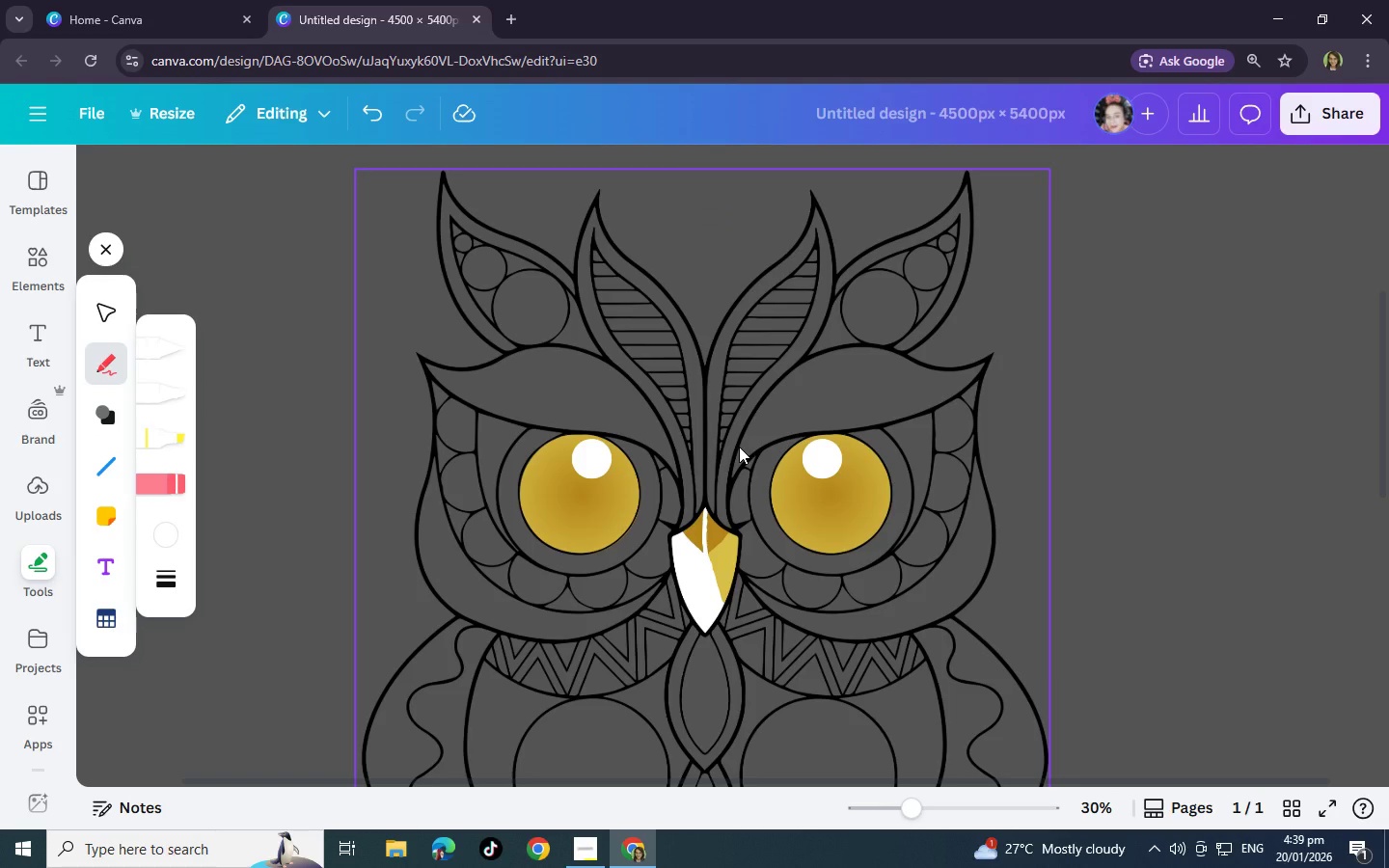 
hold_key(key=ControlLeft, duration=0.48)
scroll: coordinate [768, 472], scroll_direction: up, amount: 2.0
 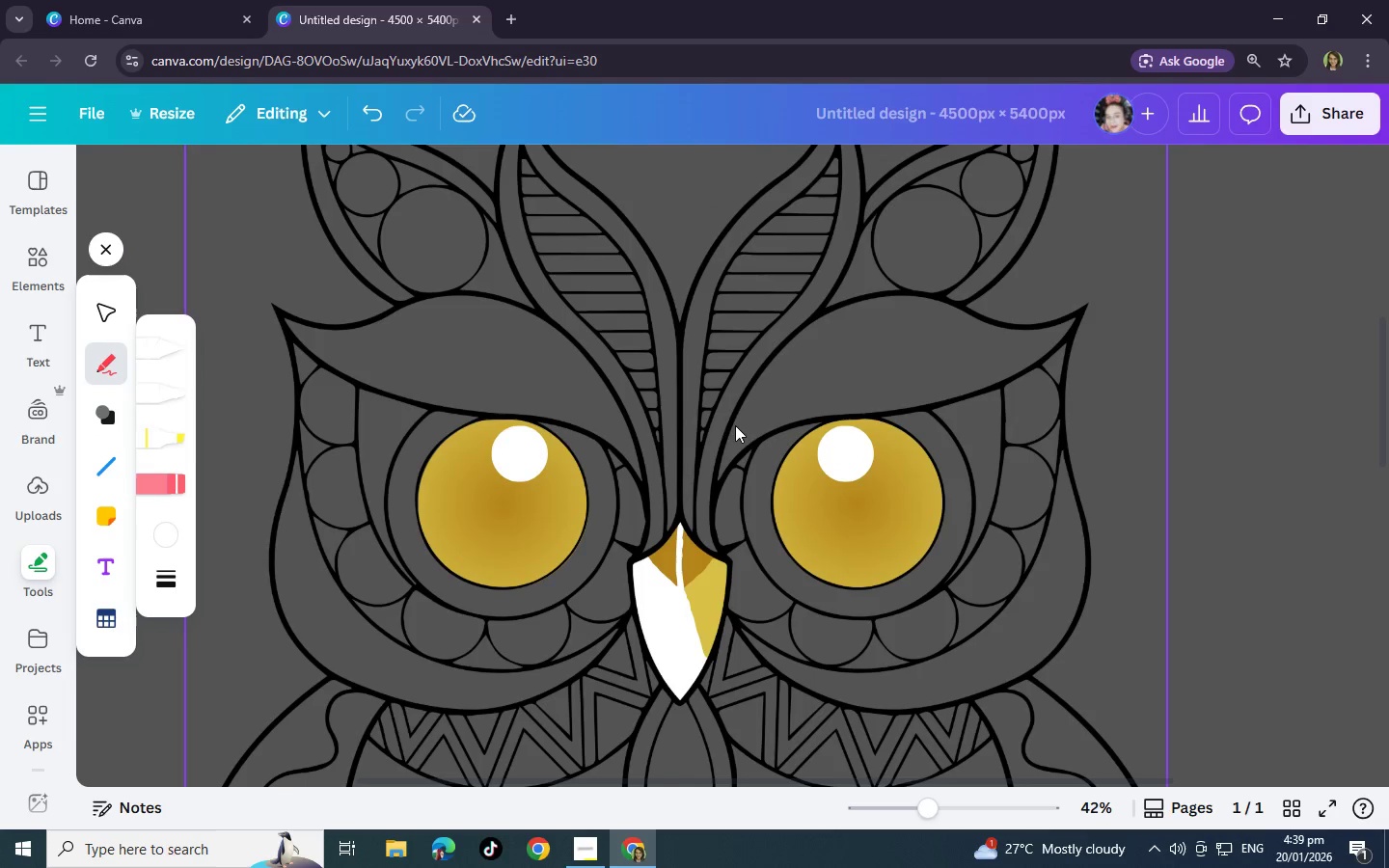 
left_click_drag(start_coordinate=[738, 429], to_coordinate=[749, 415])
 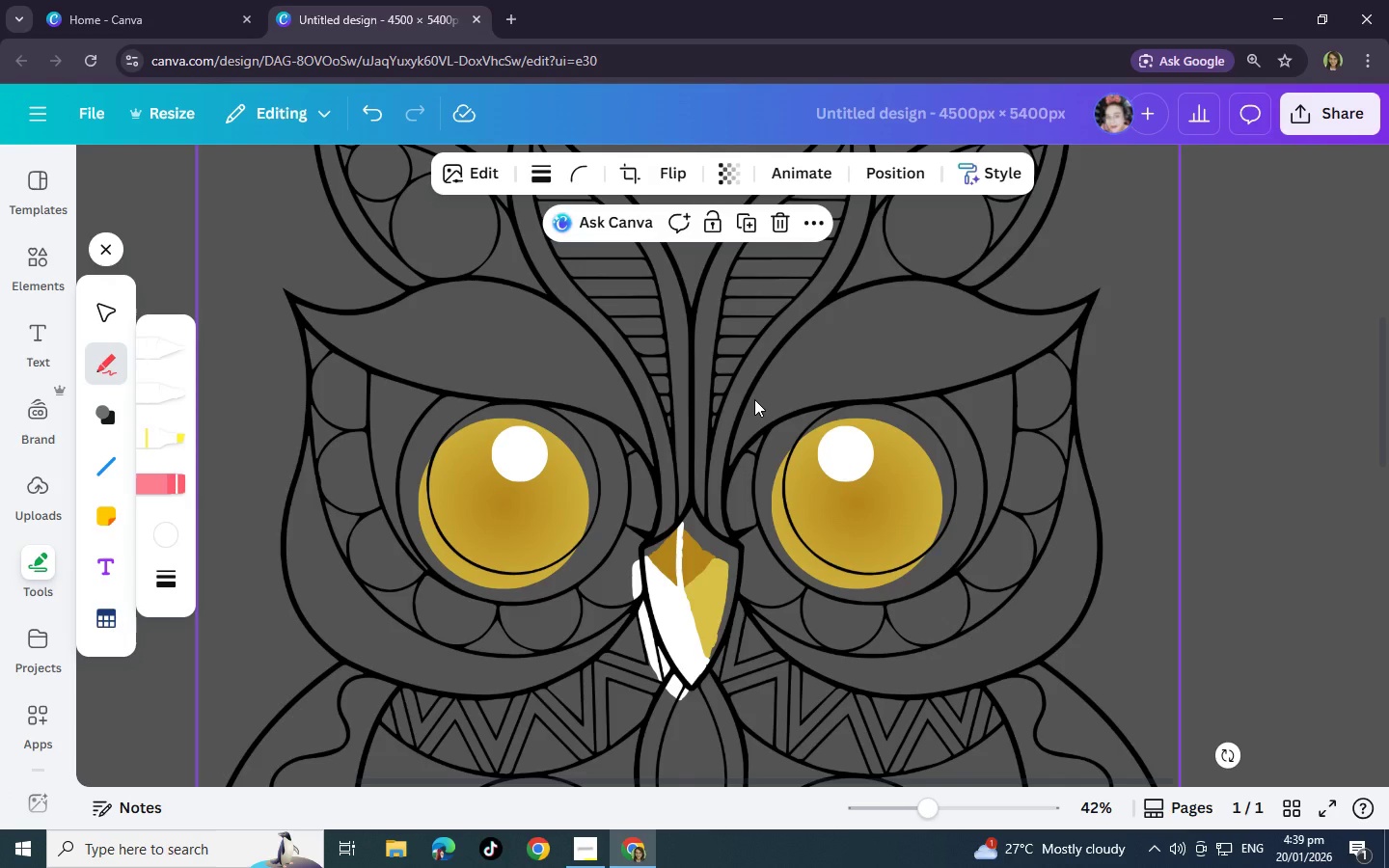 
key(Control+Z)
 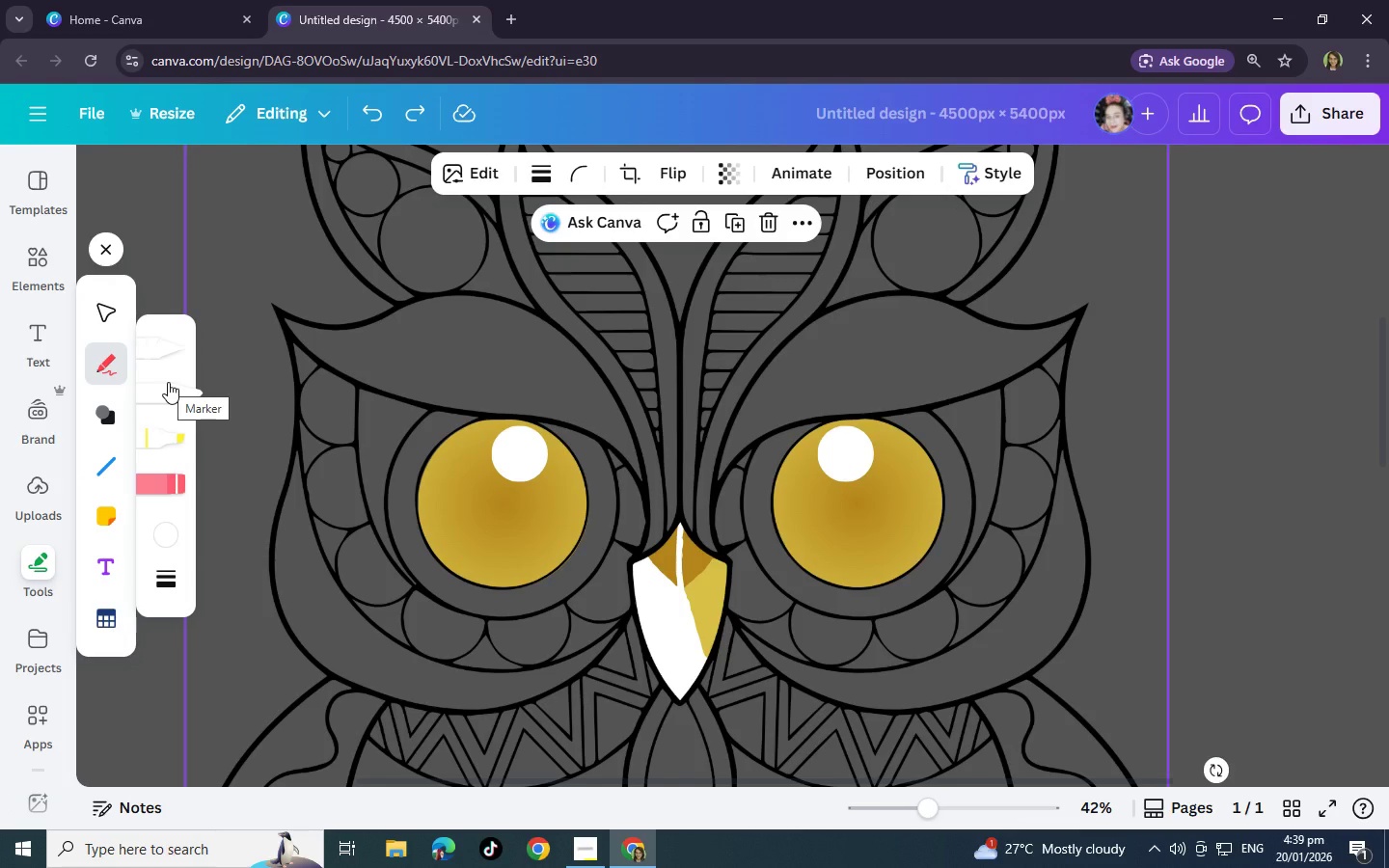 
wait(6.44)
 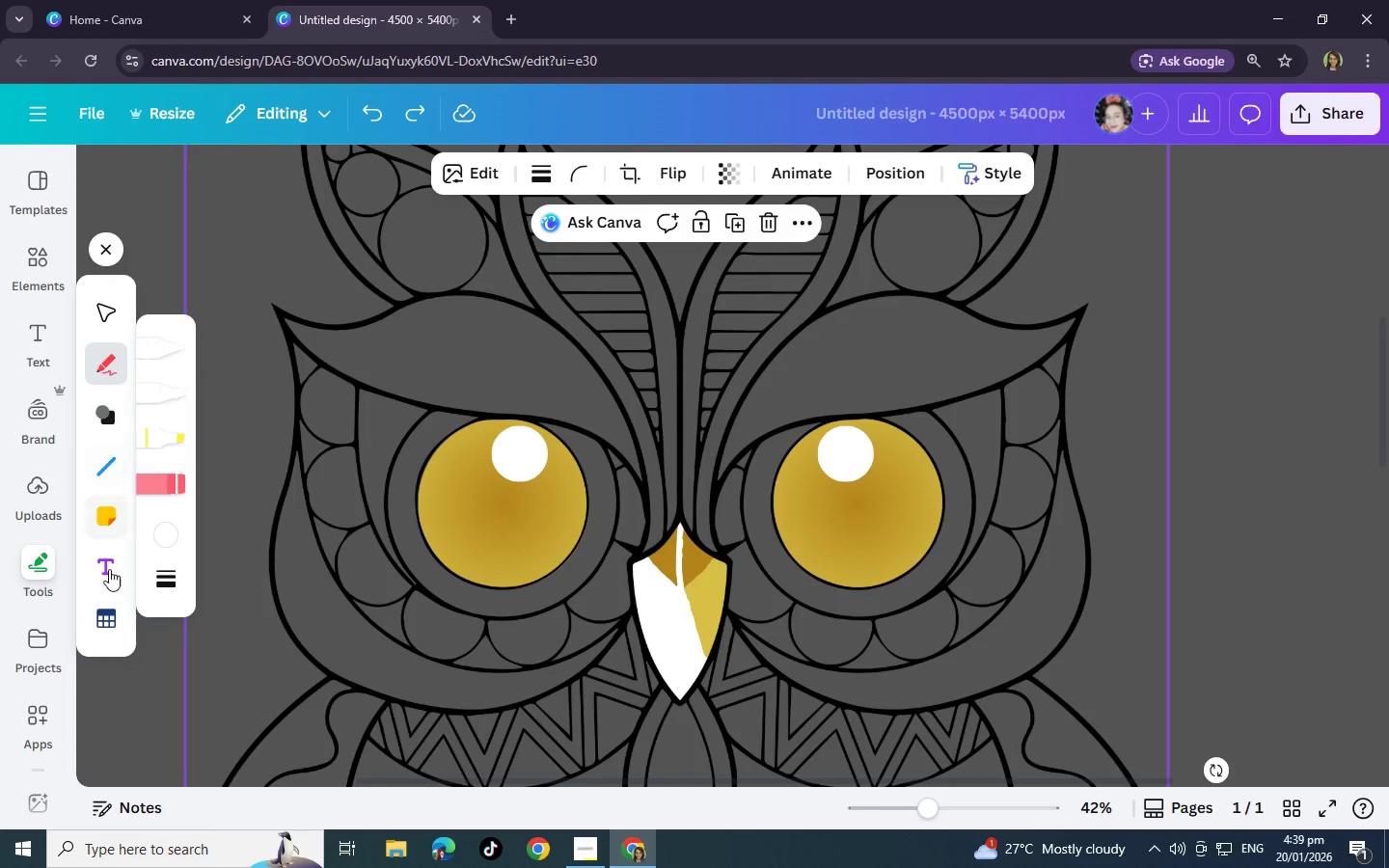 
left_click([158, 385])
 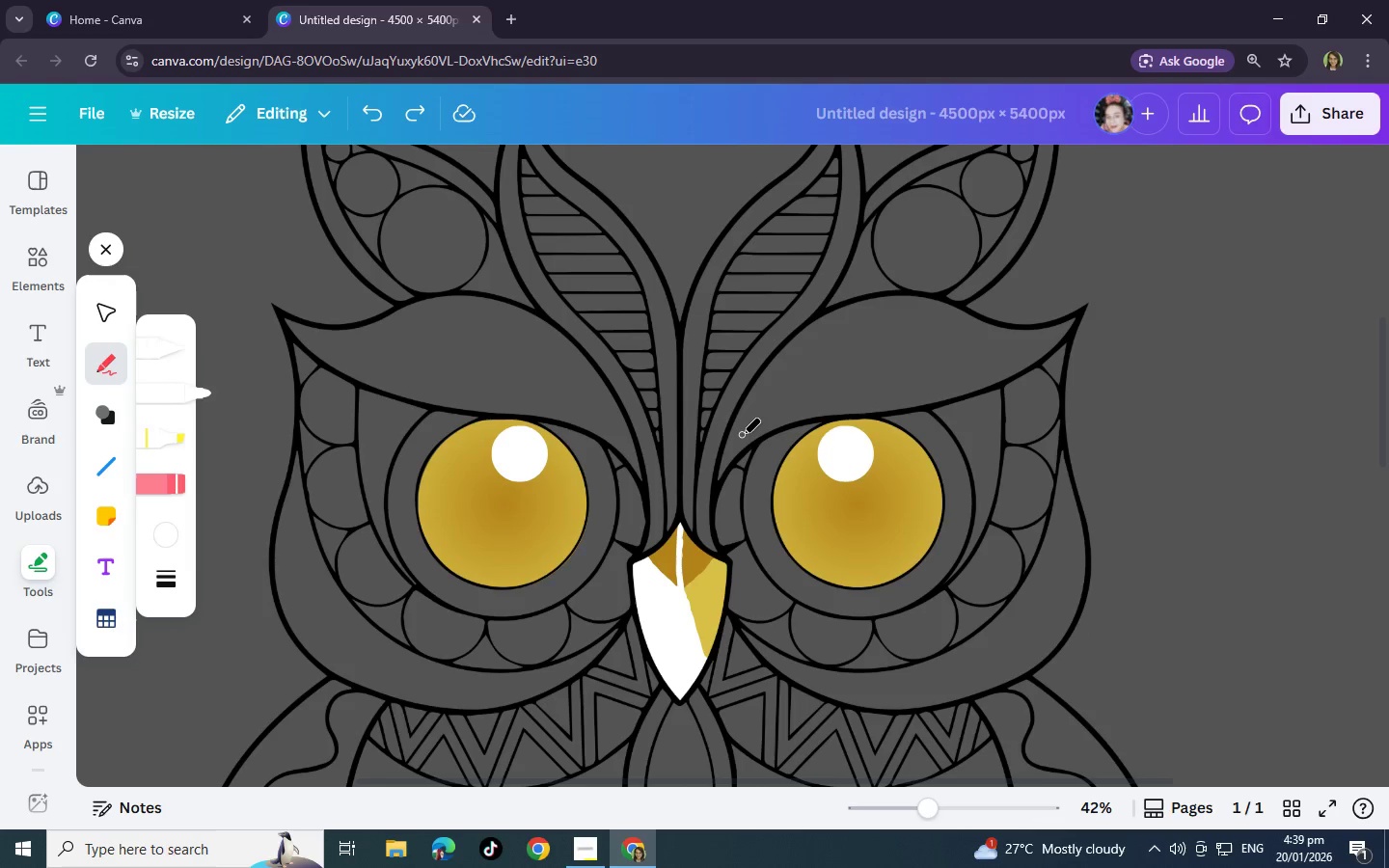 
left_click_drag(start_coordinate=[742, 436], to_coordinate=[810, 418])
 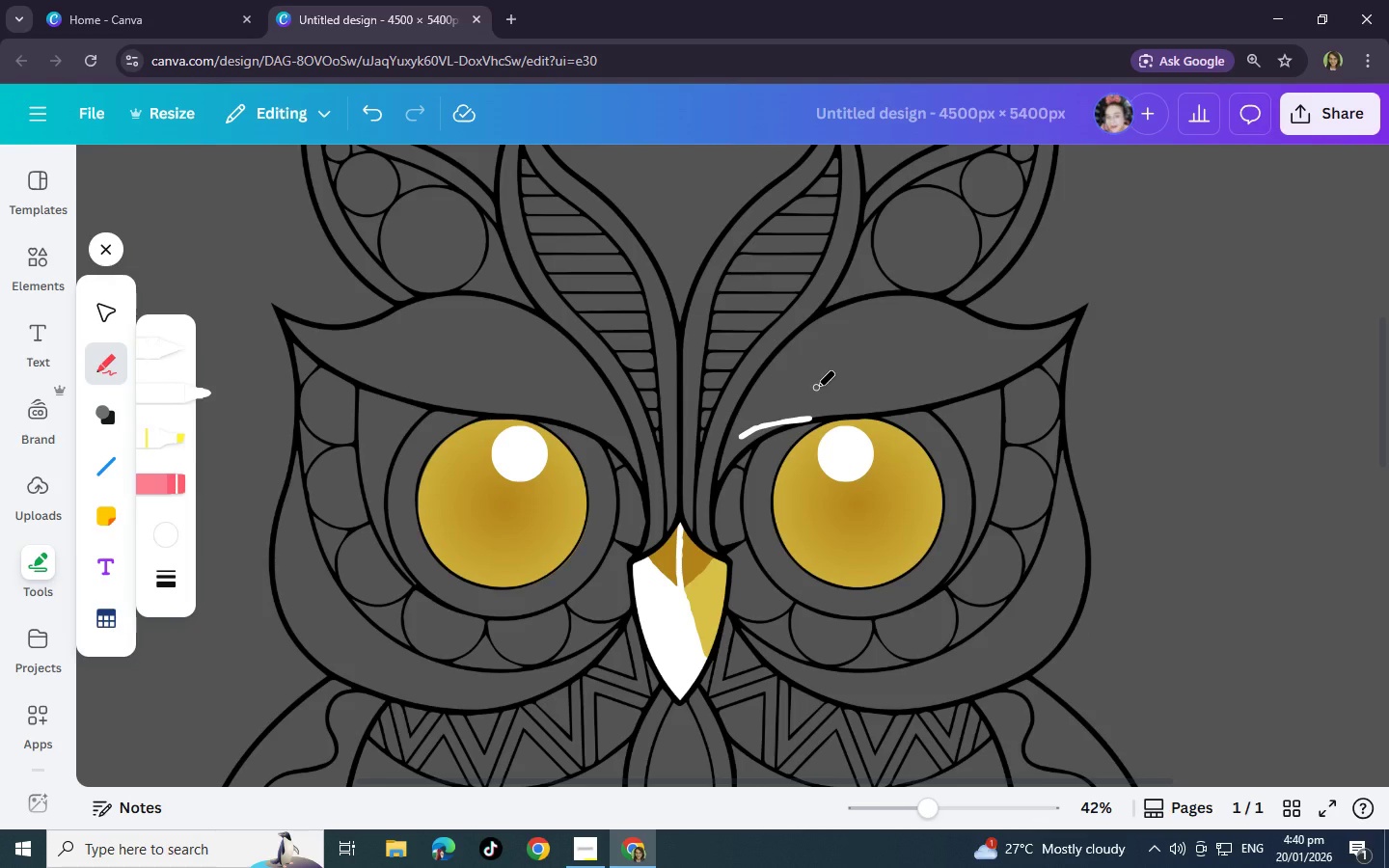 
hold_key(key=ControlLeft, duration=0.62)
scroll: coordinate [817, 387], scroll_direction: up, amount: 2.0
 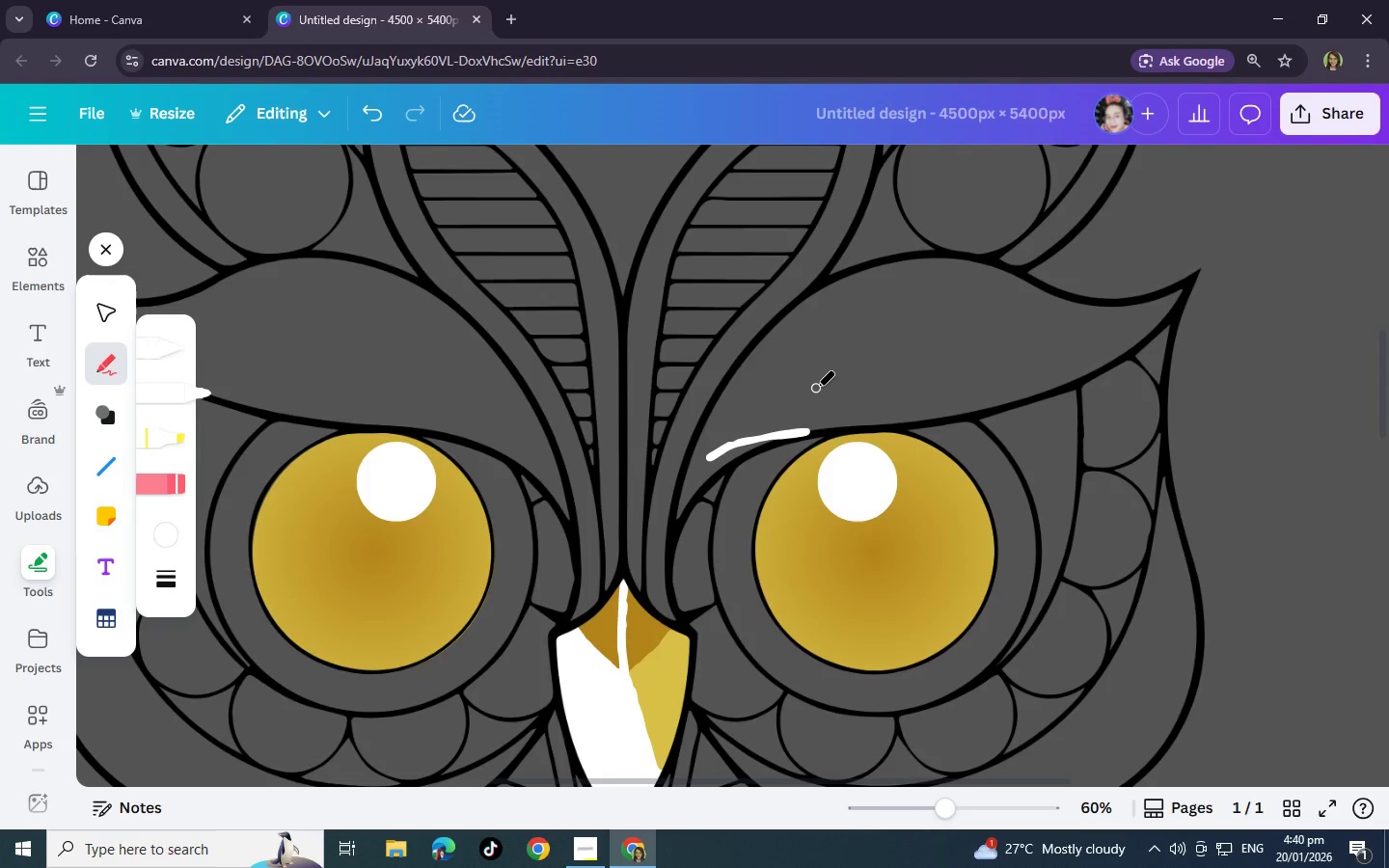 
key(Control+Z)
 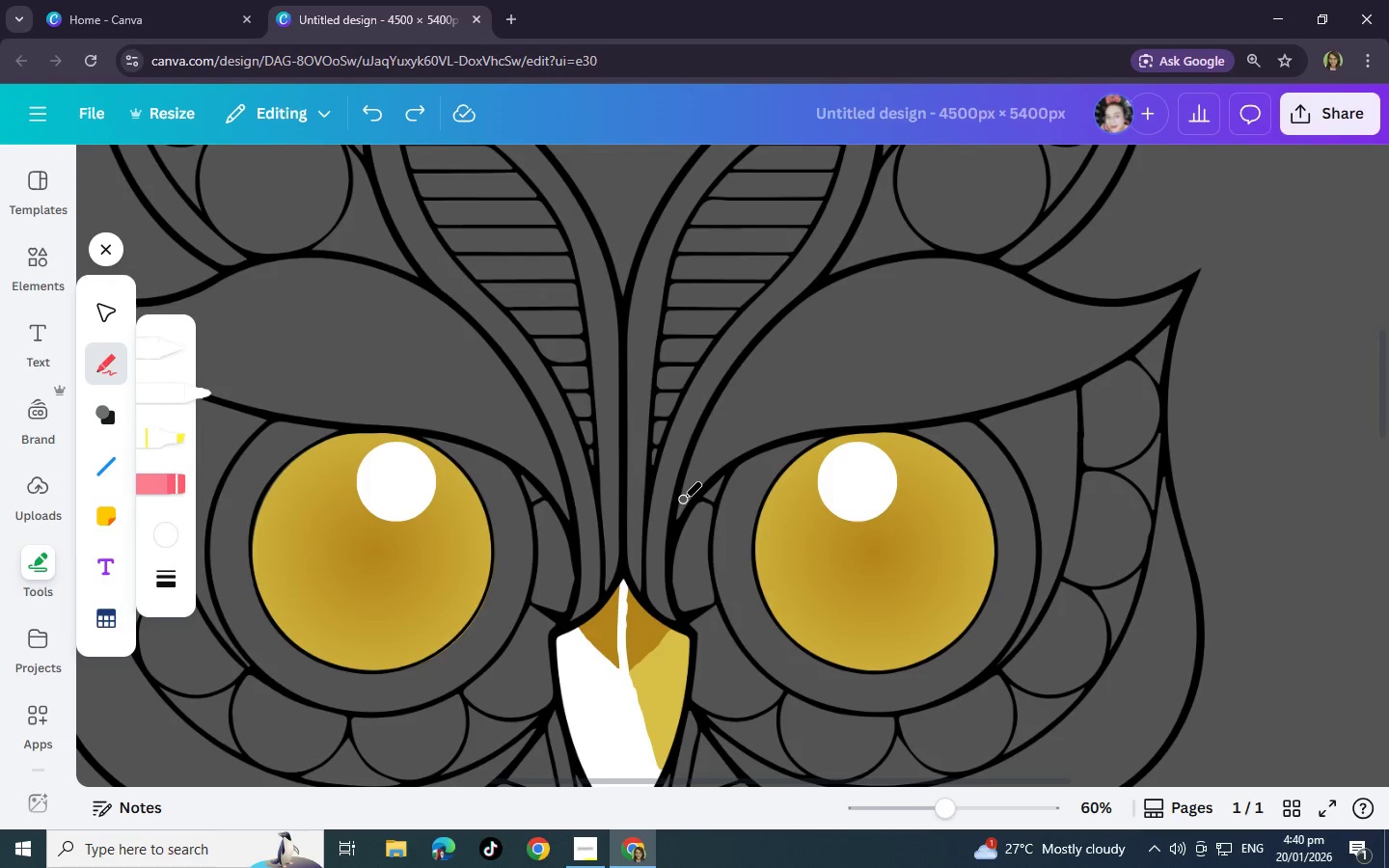 
left_click_drag(start_coordinate=[687, 492], to_coordinate=[963, 265])
 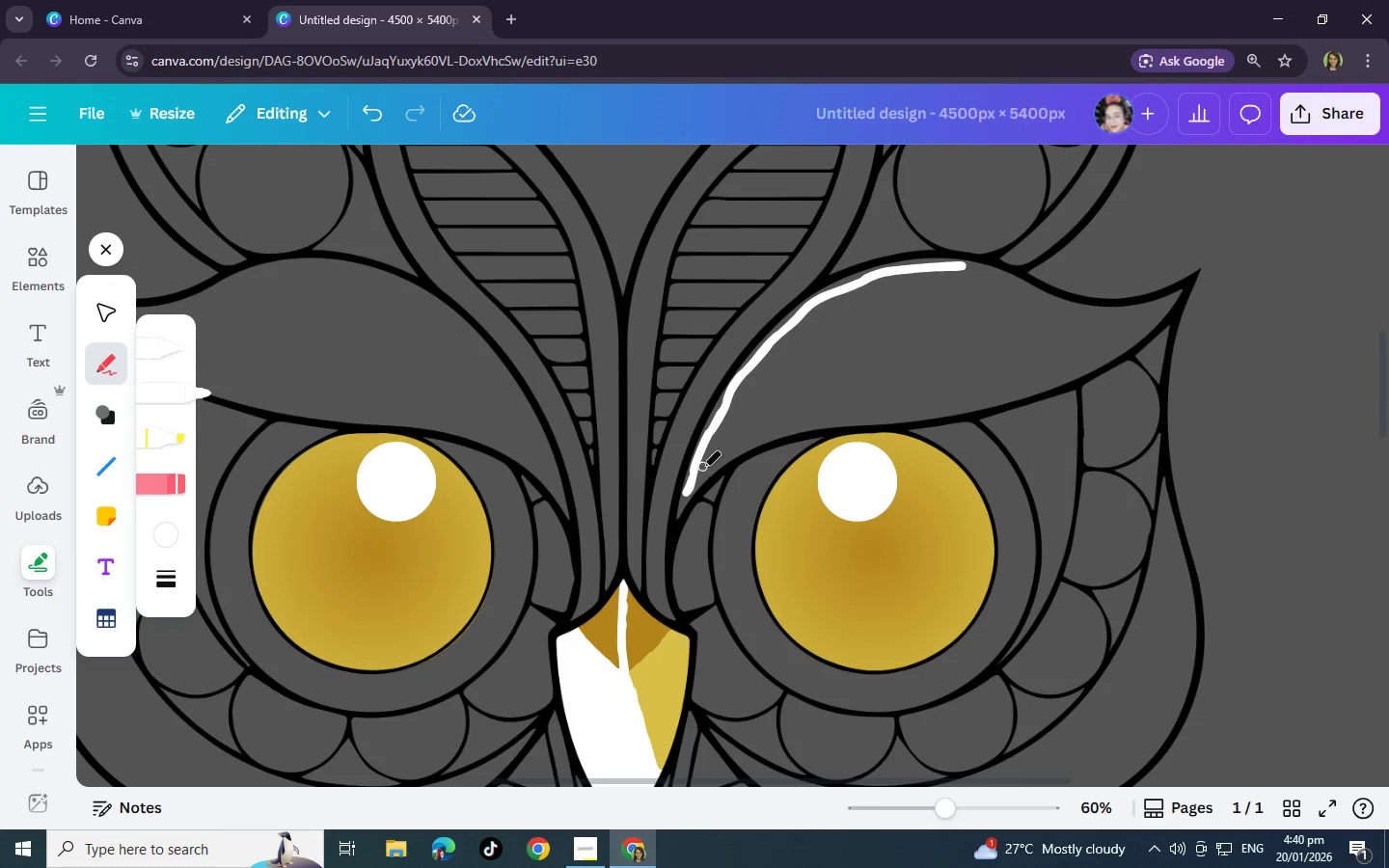 
left_click_drag(start_coordinate=[703, 475], to_coordinate=[1175, 299])
 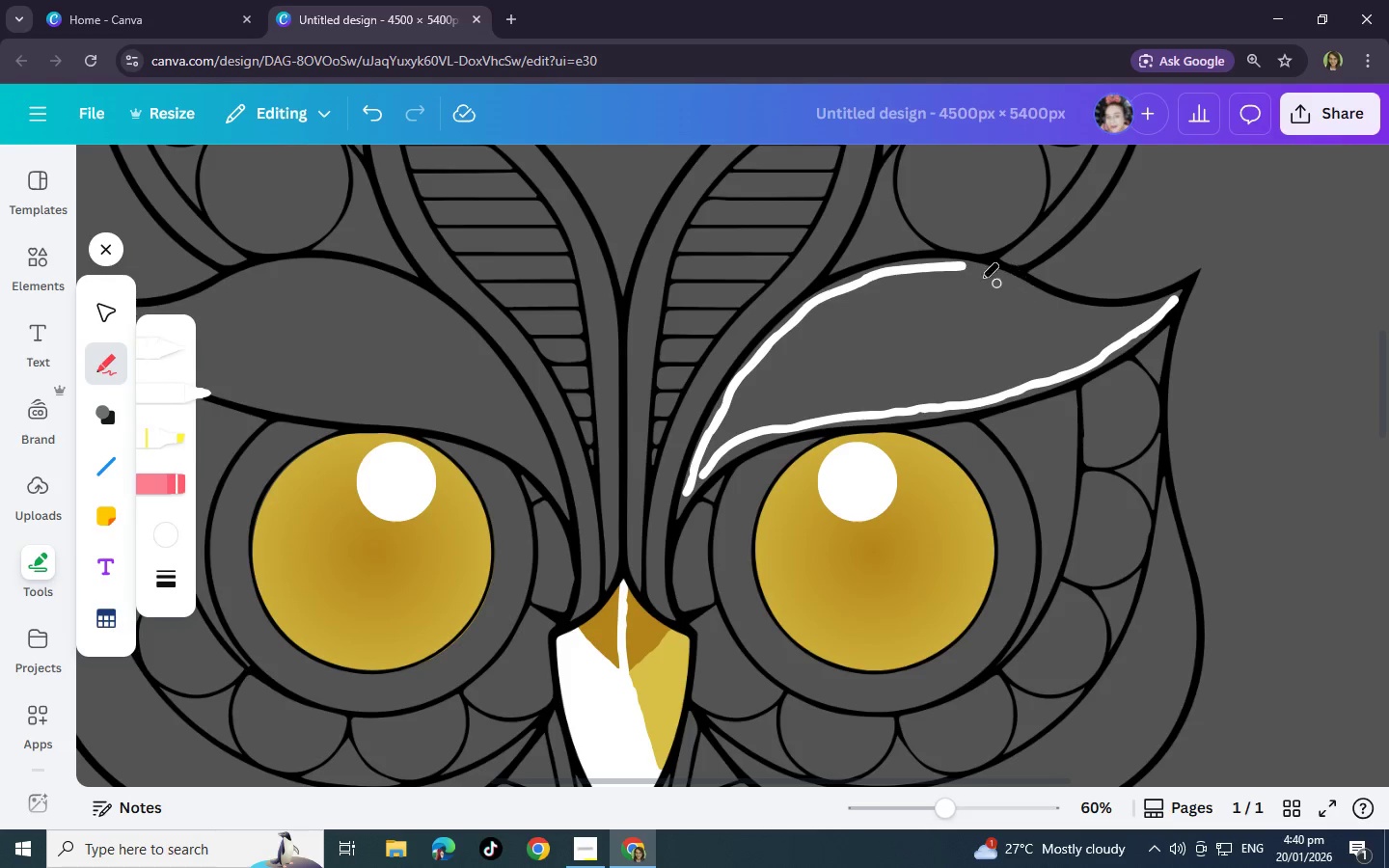 
left_click_drag(start_coordinate=[964, 263], to_coordinate=[1171, 295])
 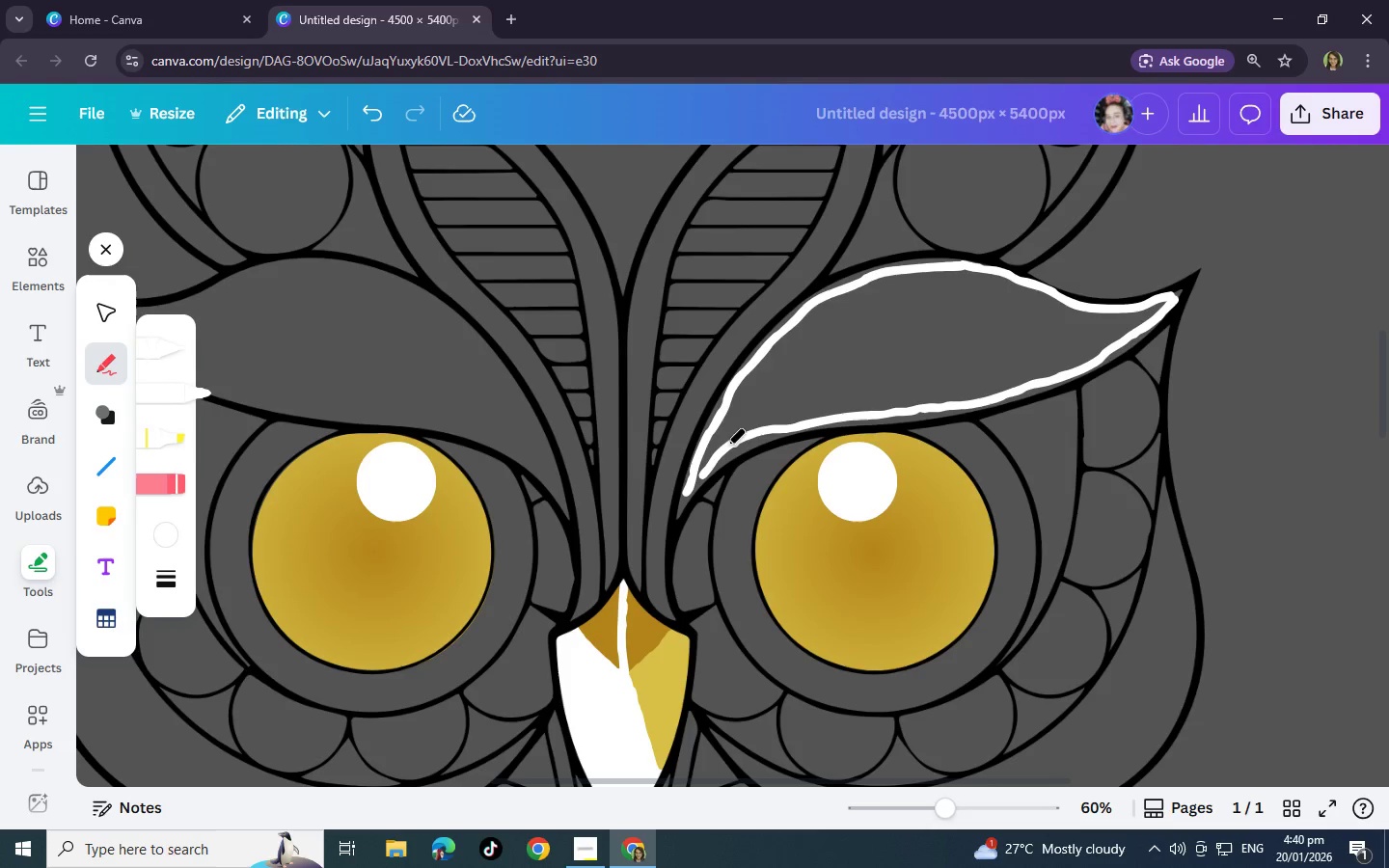 
left_click_drag(start_coordinate=[697, 478], to_coordinate=[1132, 339])
 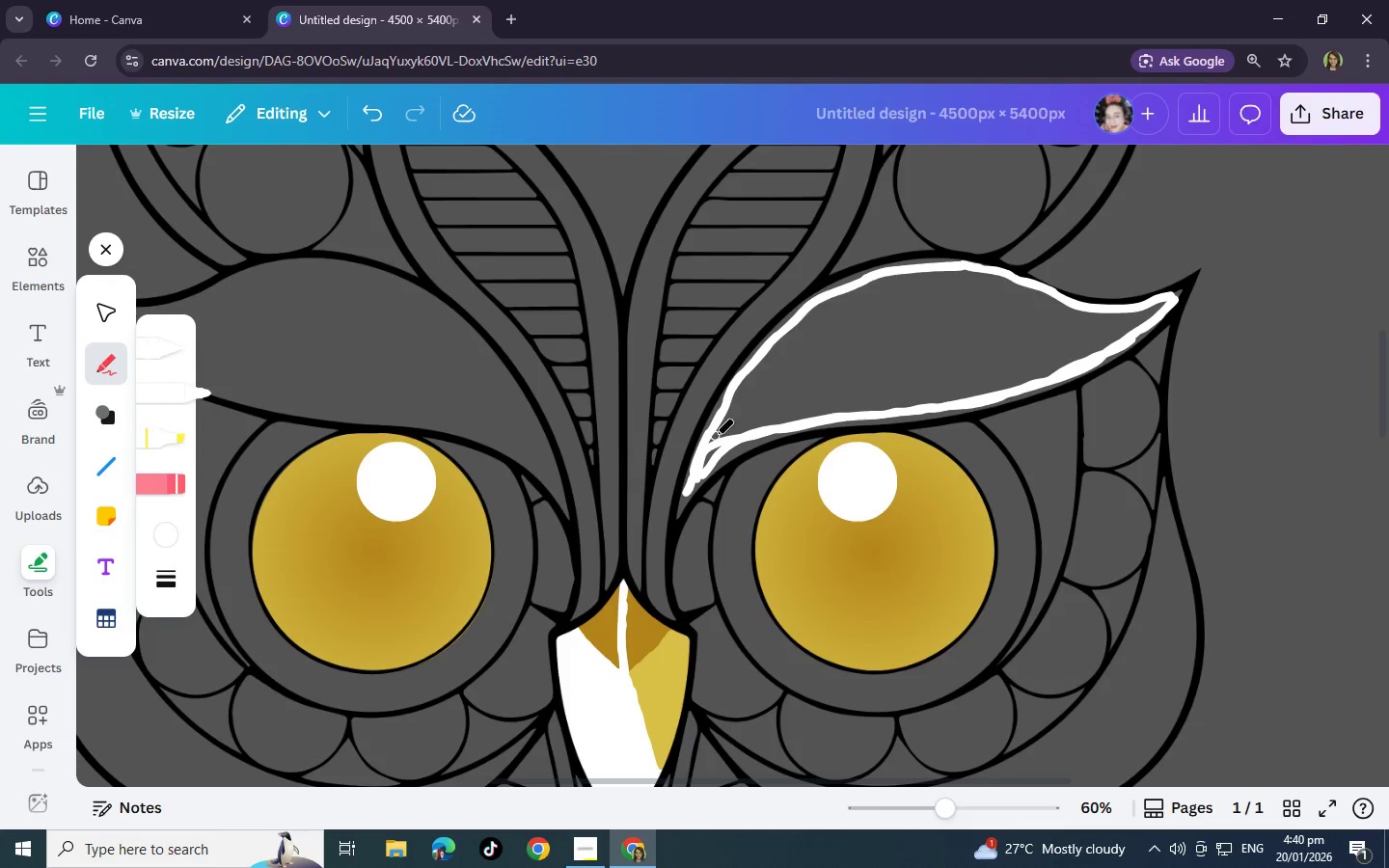 
left_click_drag(start_coordinate=[716, 435], to_coordinate=[1158, 316])
 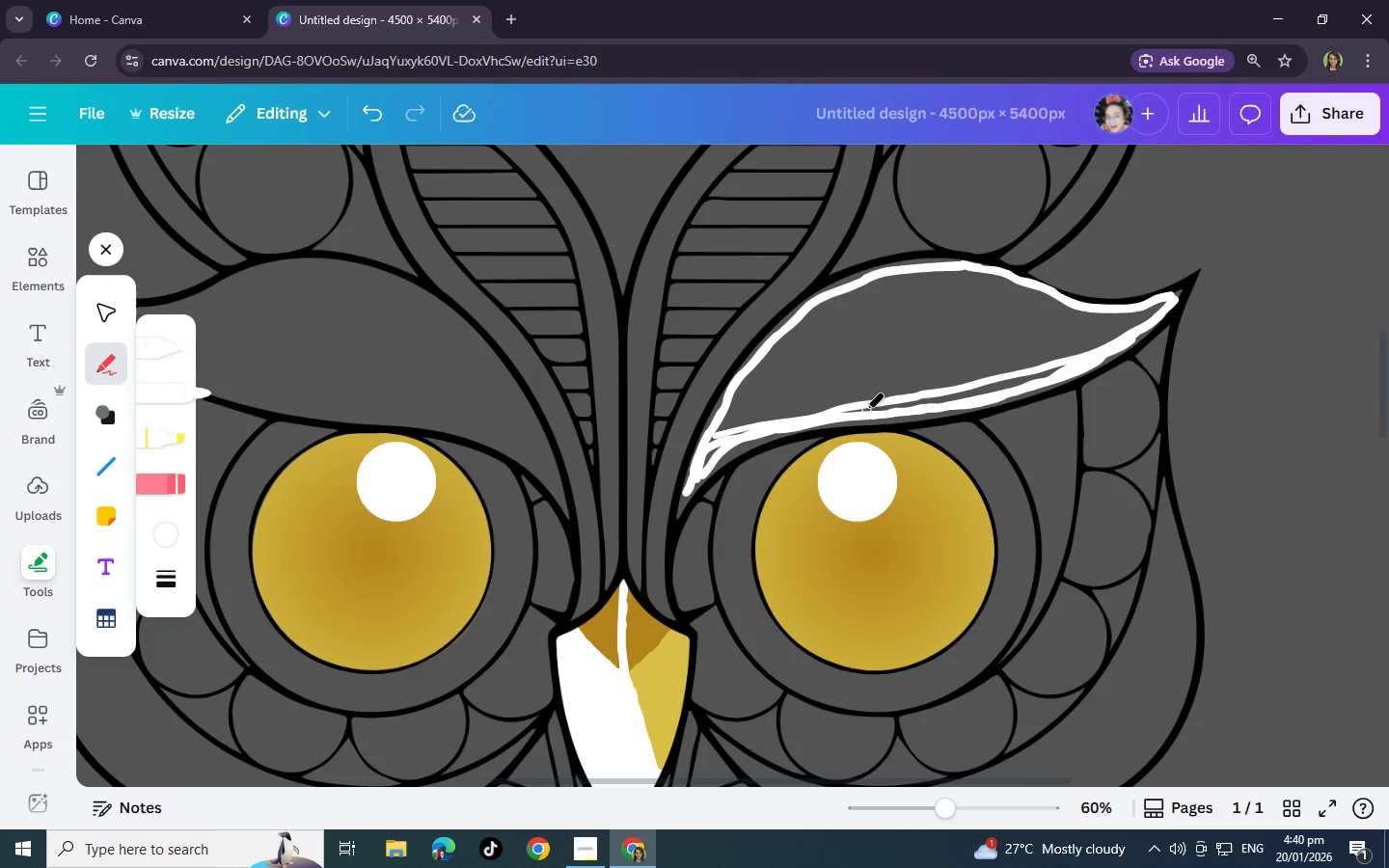 
left_click_drag(start_coordinate=[863, 409], to_coordinate=[851, 417])
 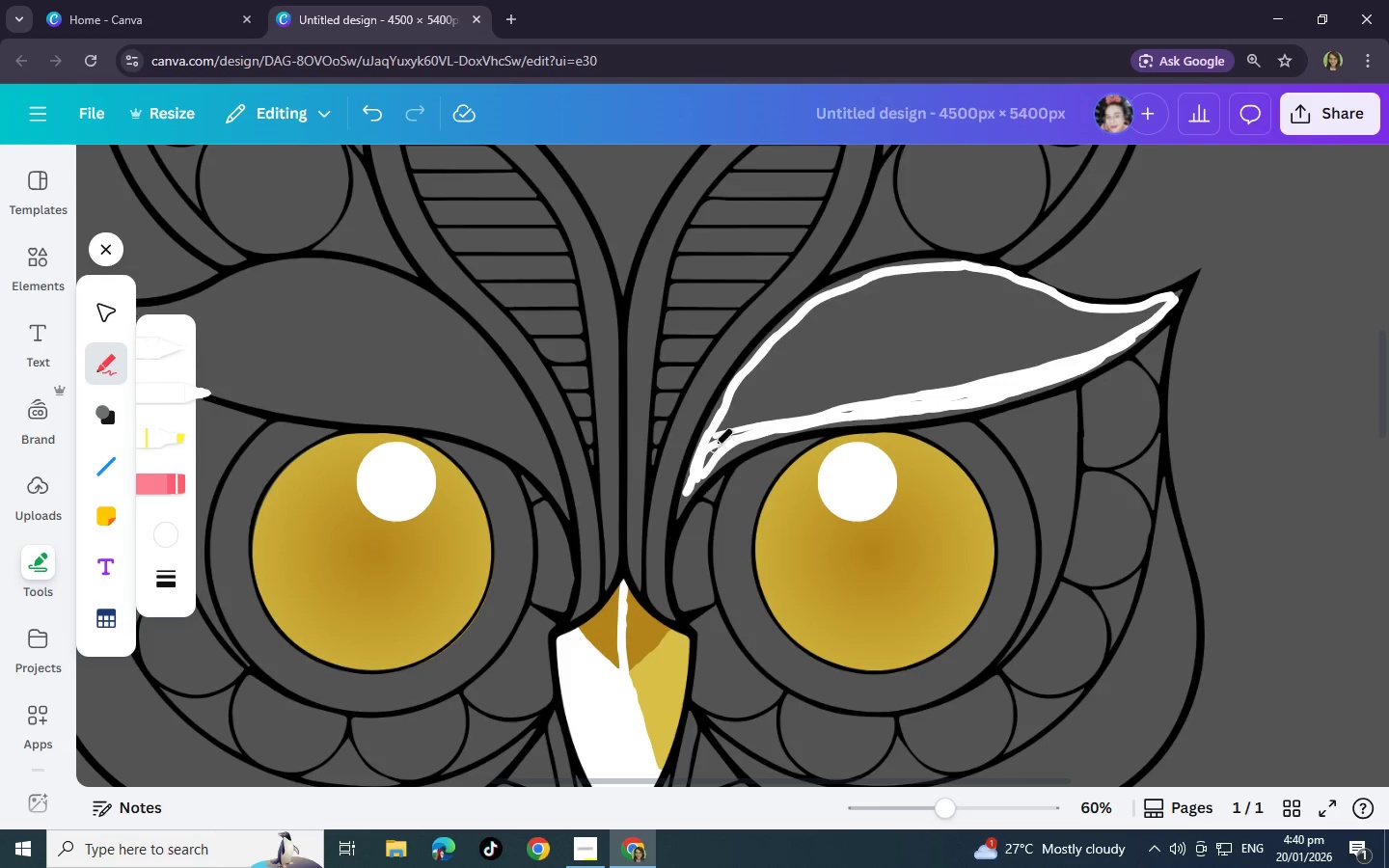 
left_click_drag(start_coordinate=[714, 445], to_coordinate=[706, 476])
 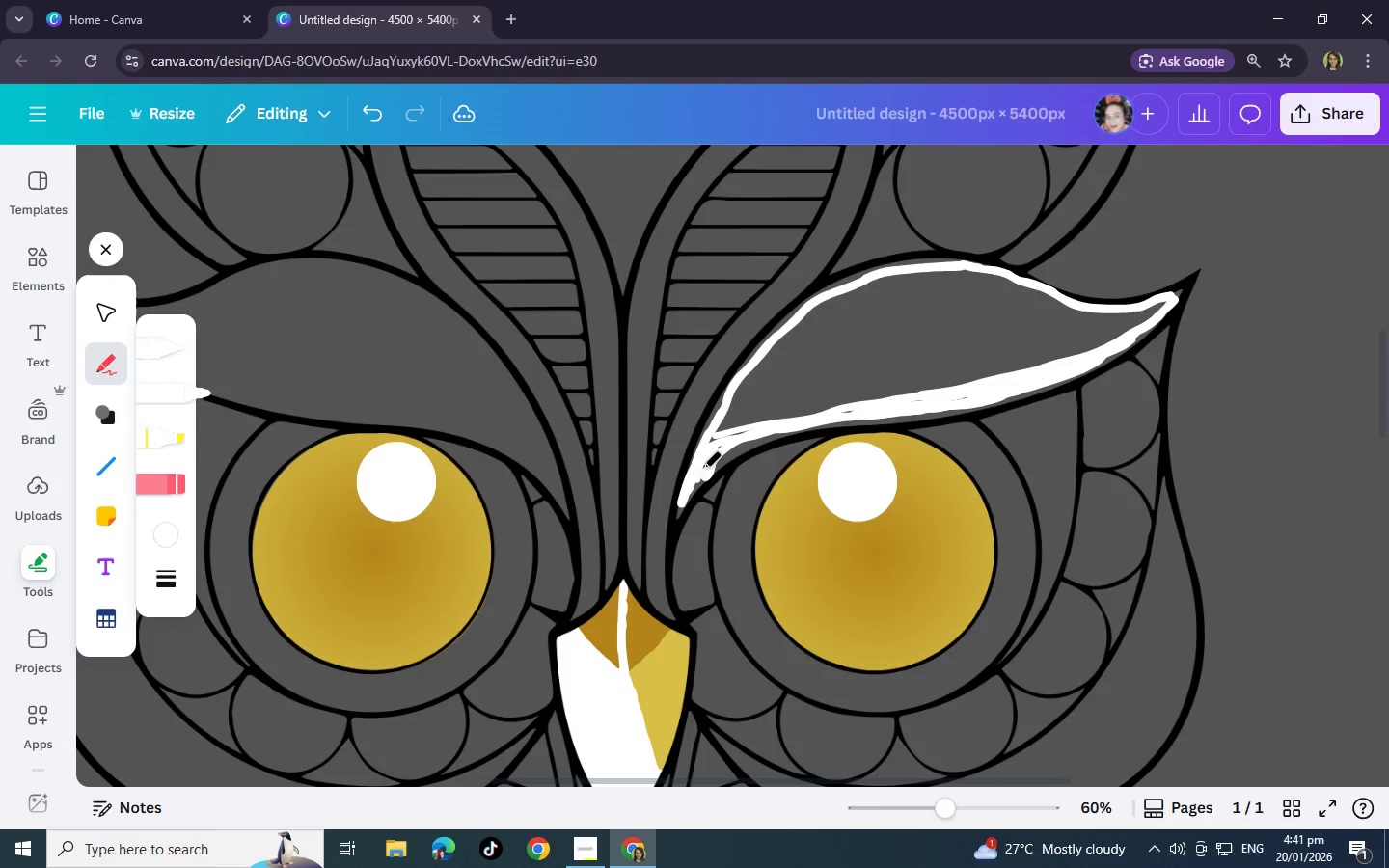 
key(Control+Z)
 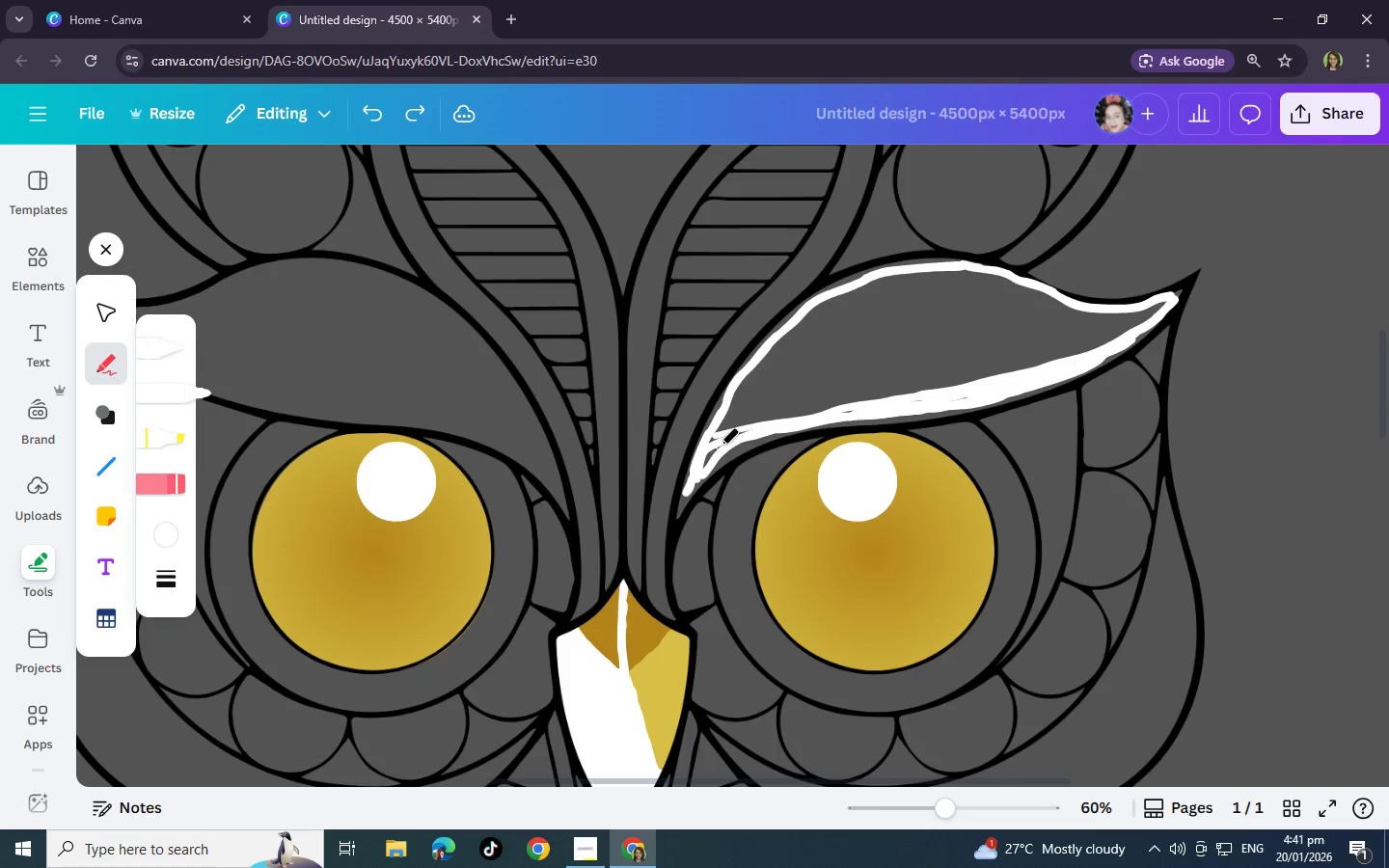 
left_click_drag(start_coordinate=[721, 445], to_coordinate=[774, 412])
 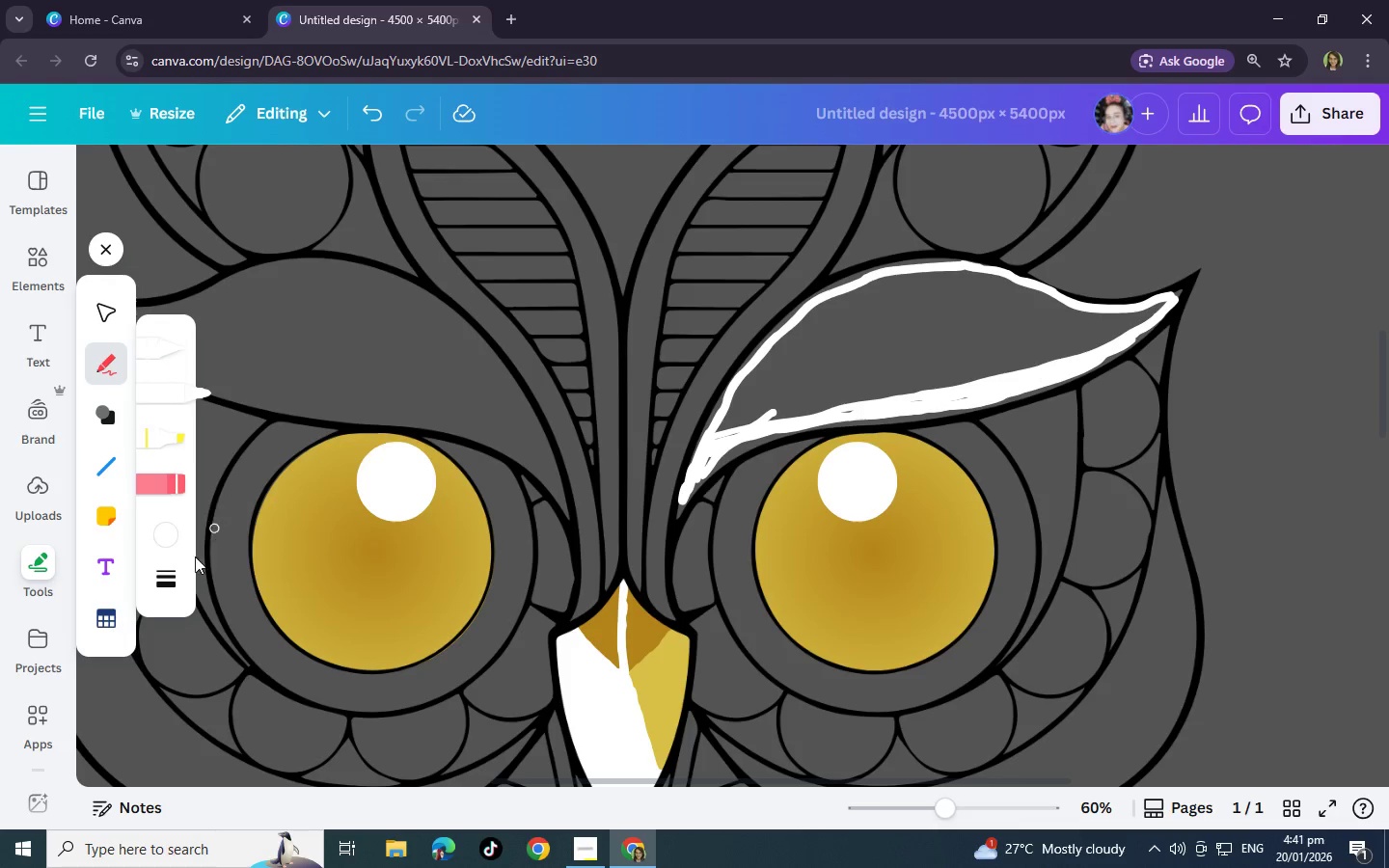 
left_click([158, 582])
 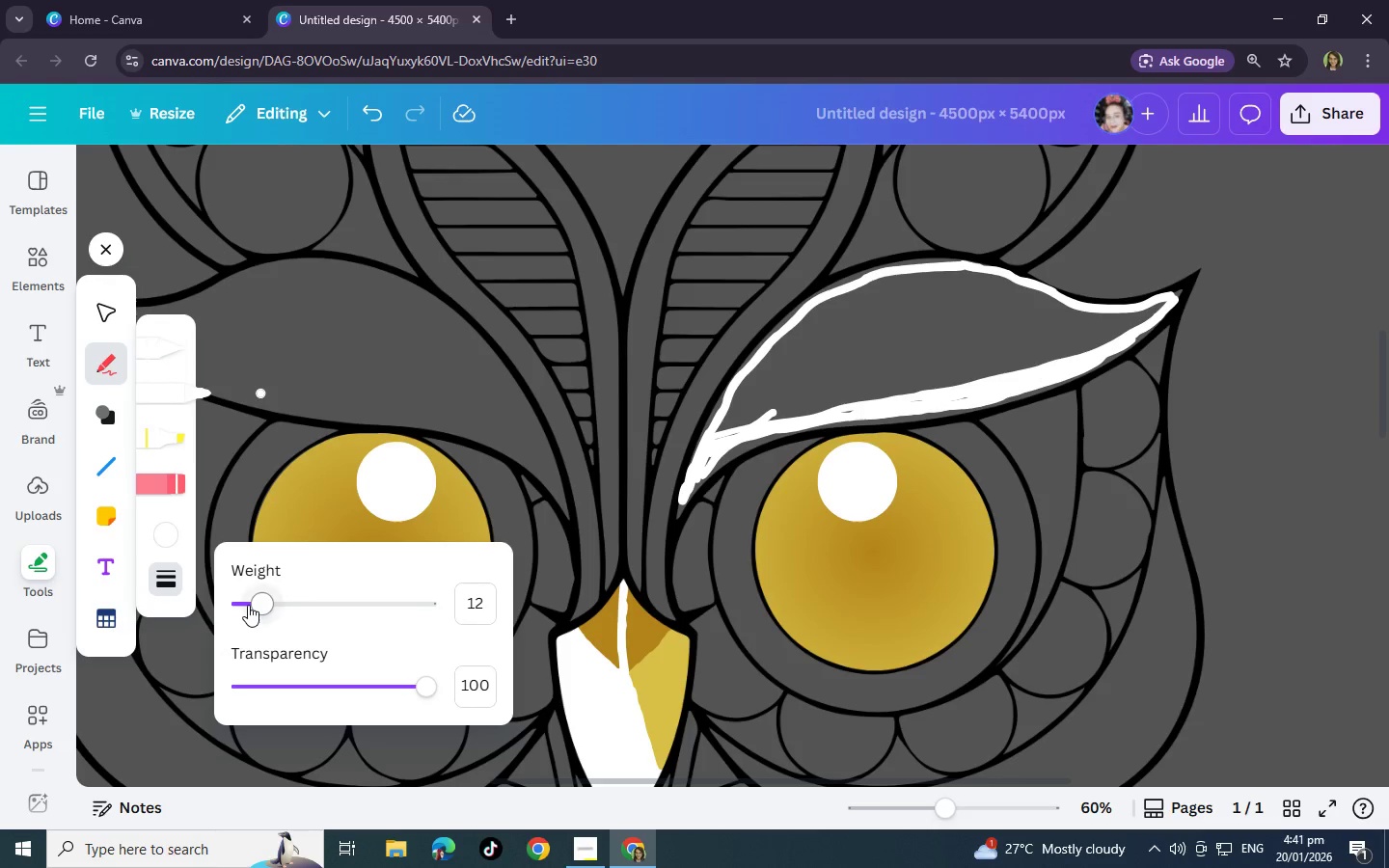 
left_click_drag(start_coordinate=[250, 605], to_coordinate=[335, 600])
 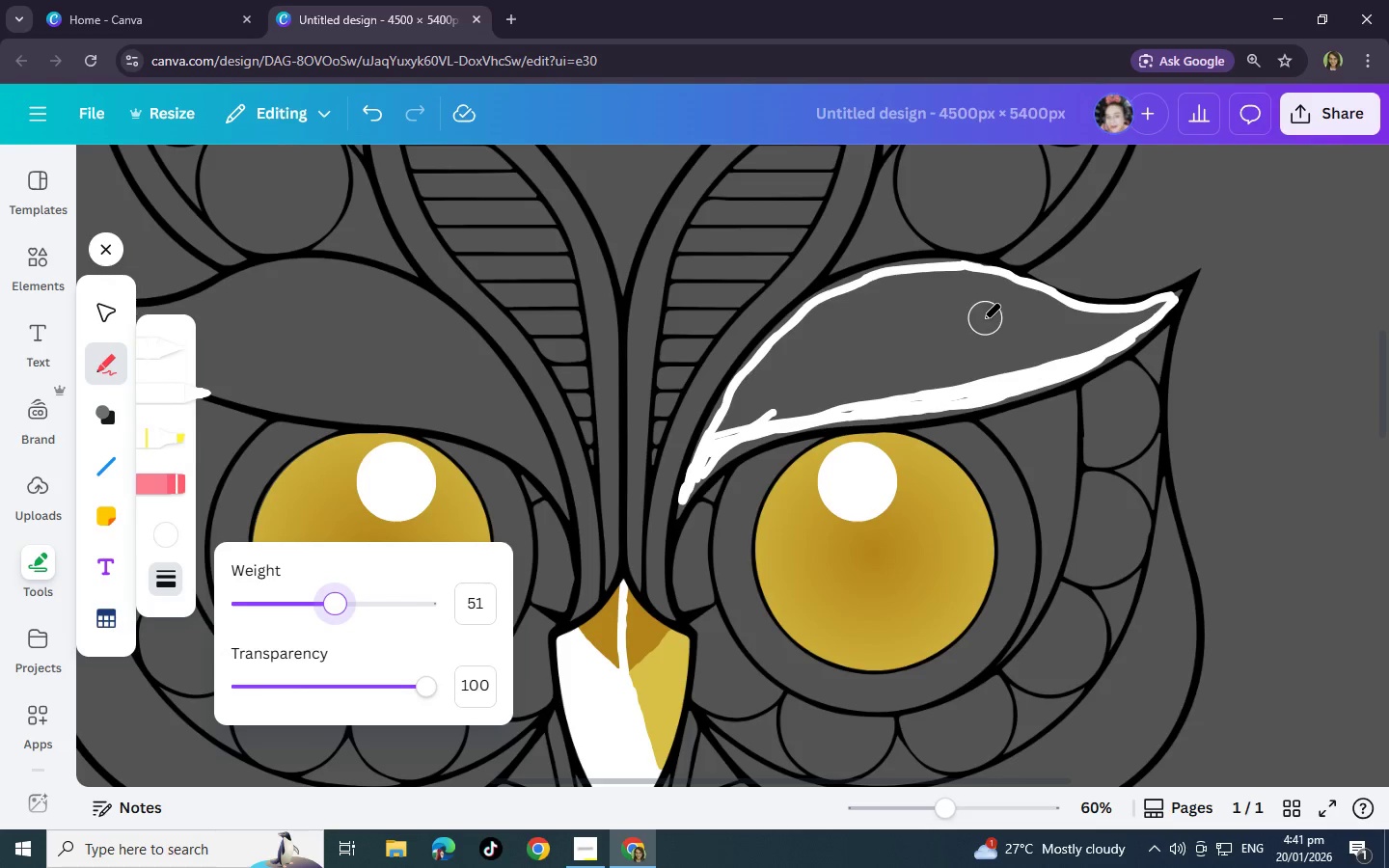 
left_click_drag(start_coordinate=[983, 319], to_coordinate=[1086, 312])
 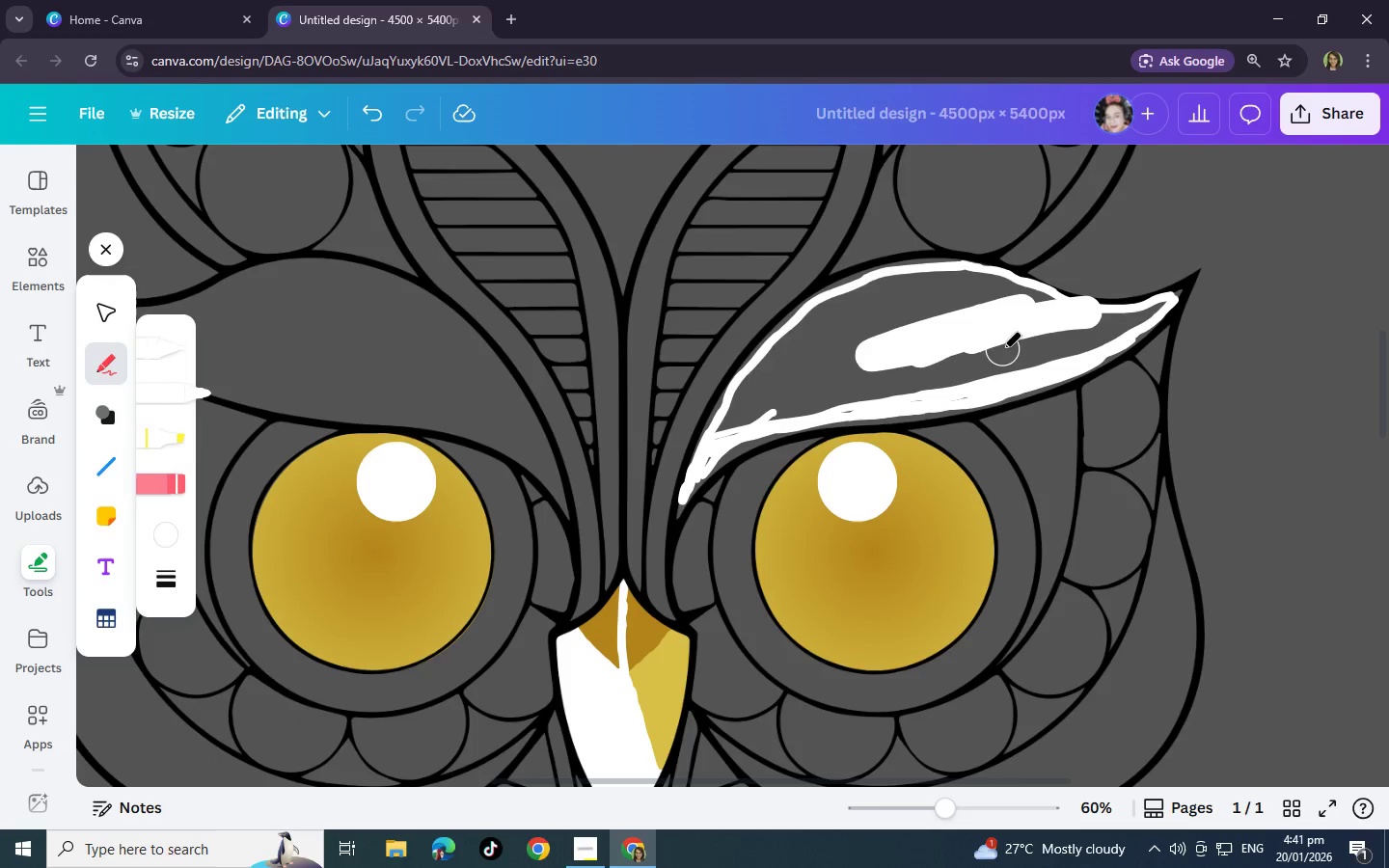 
key(Control+Z)
 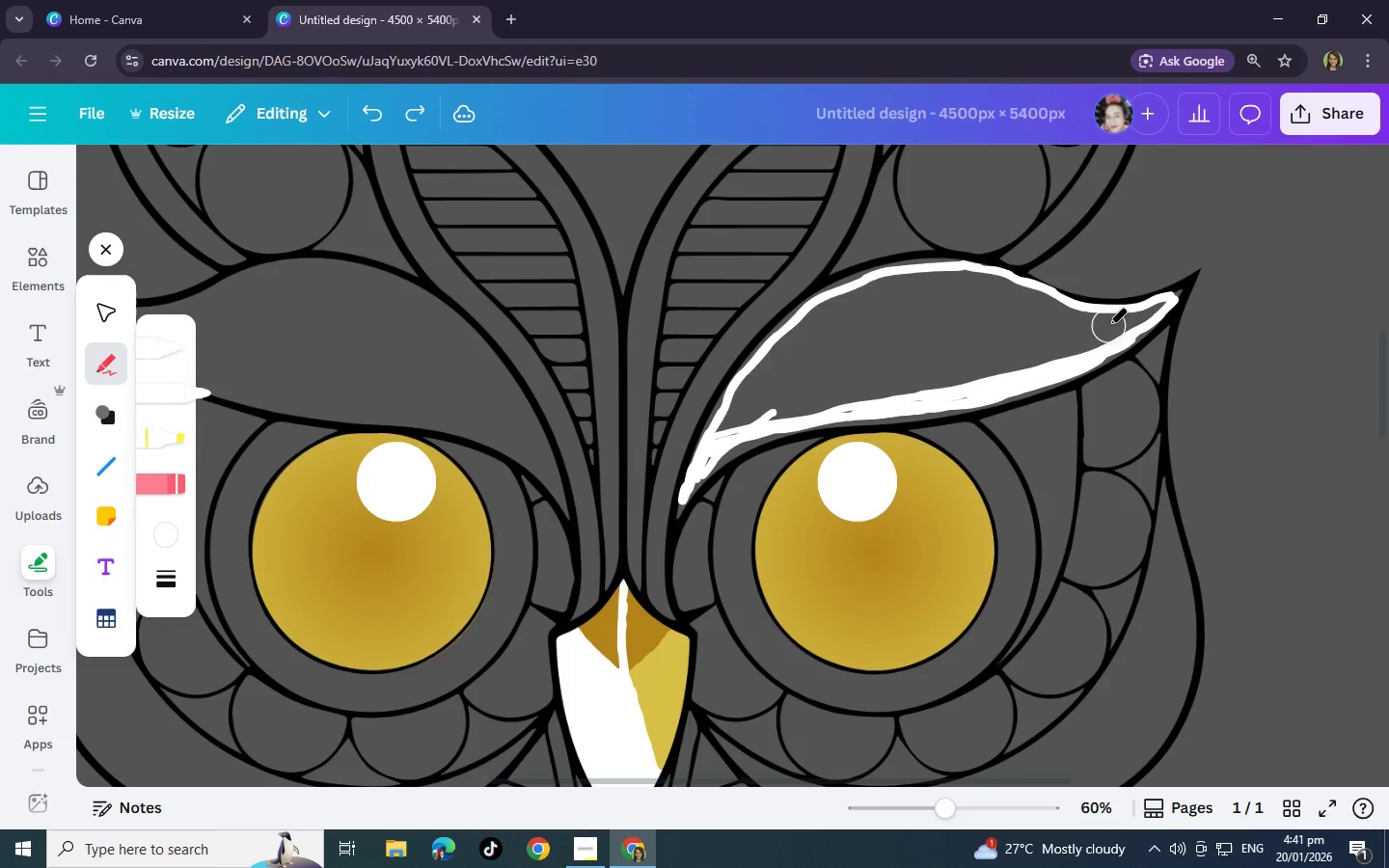 
left_click_drag(start_coordinate=[1106, 322], to_coordinate=[728, 428])
 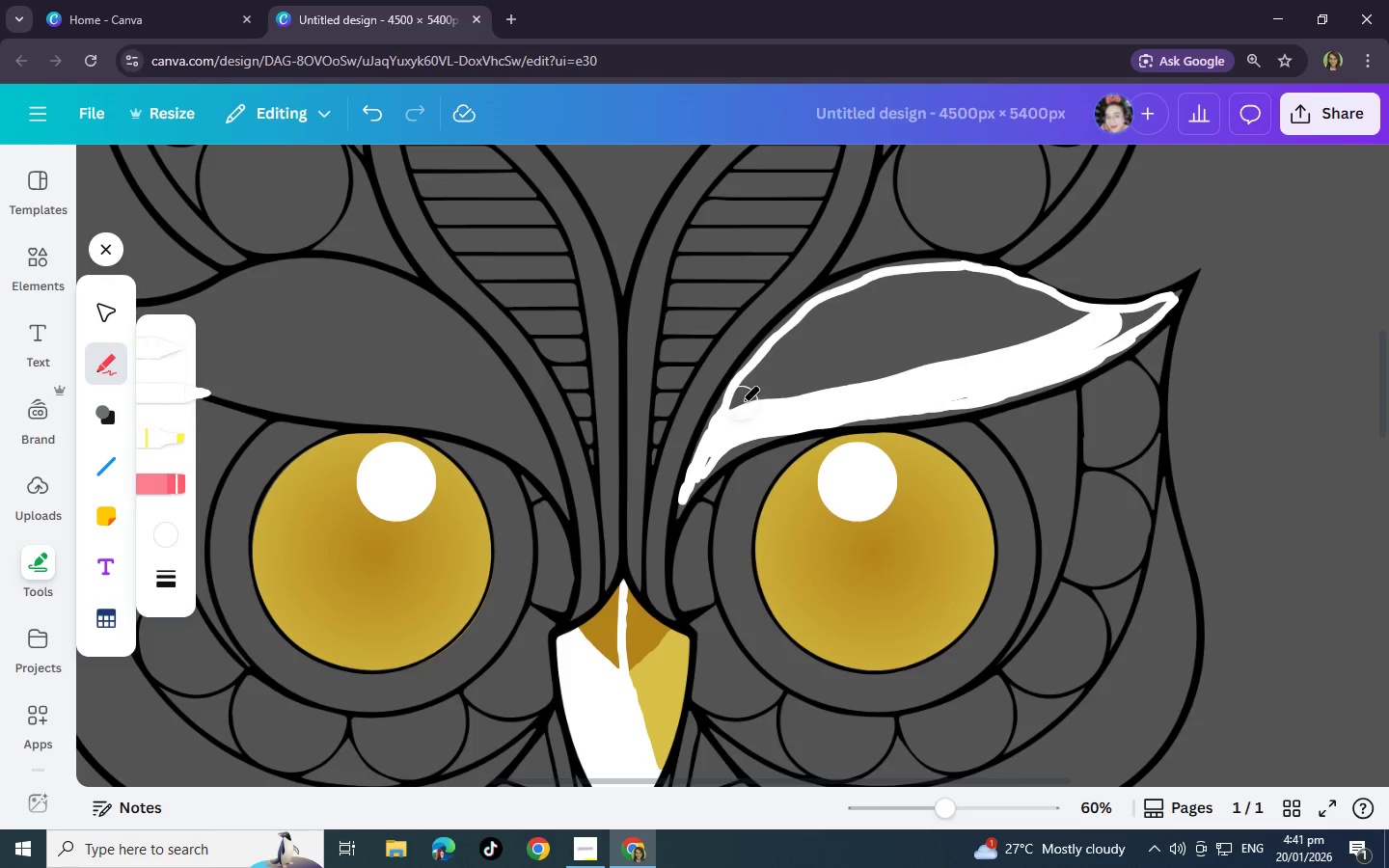 
left_click_drag(start_coordinate=[742, 402], to_coordinate=[1093, 316])
 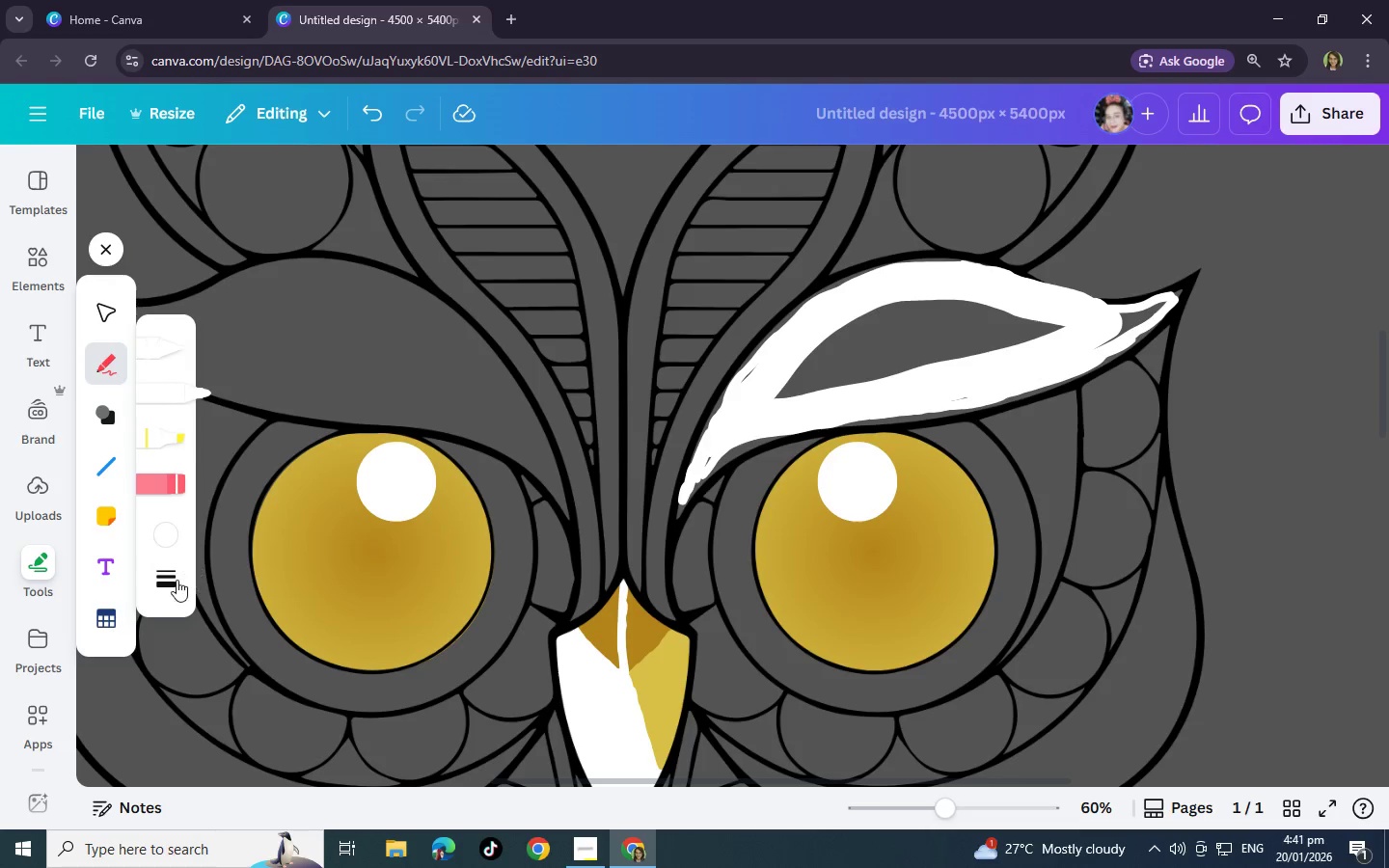 
left_click([175, 580])
 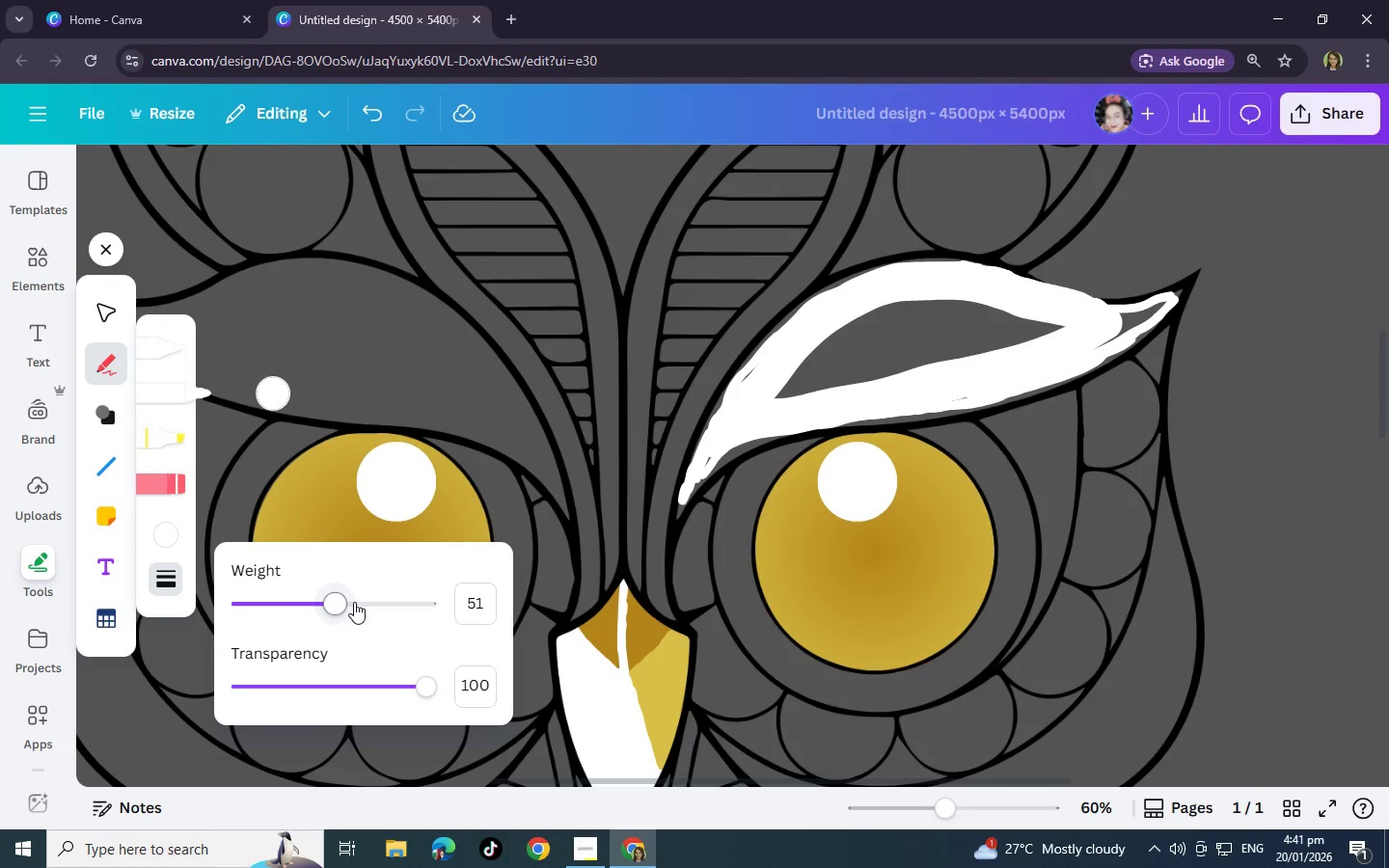 
left_click_drag(start_coordinate=[339, 602], to_coordinate=[258, 603])
 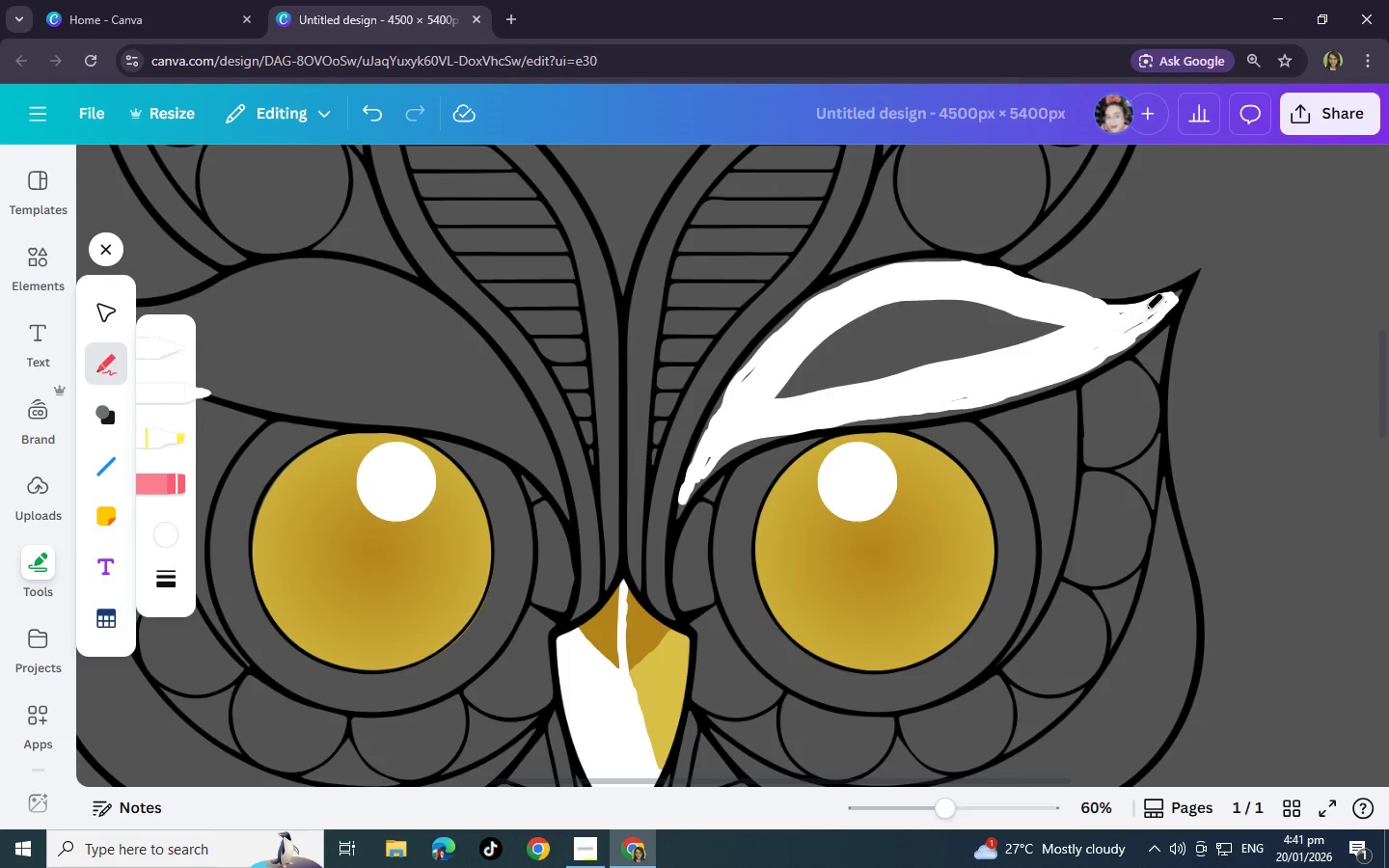 
wait(7.09)
 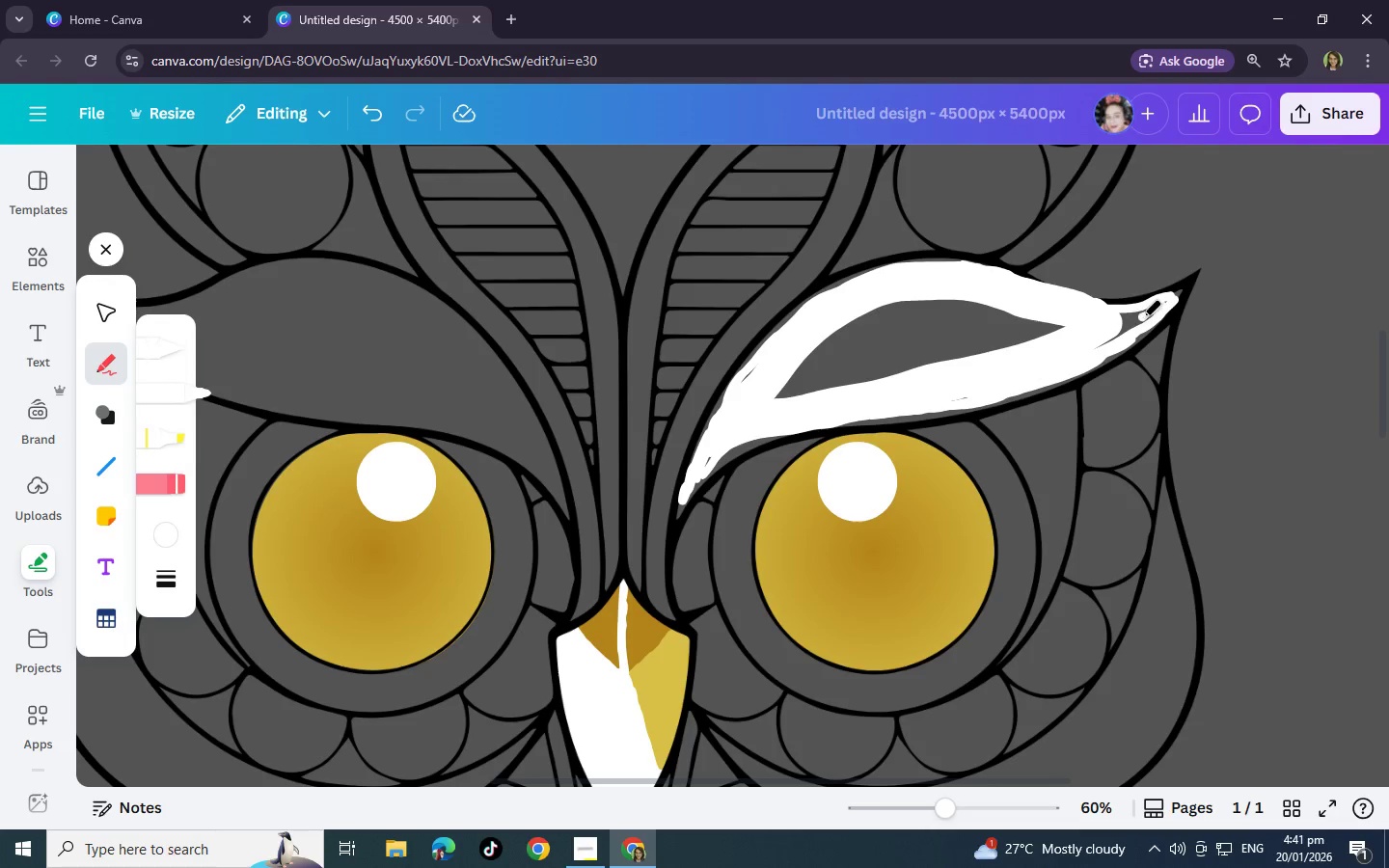 
left_click_drag(start_coordinate=[726, 435], to_coordinate=[699, 468])
 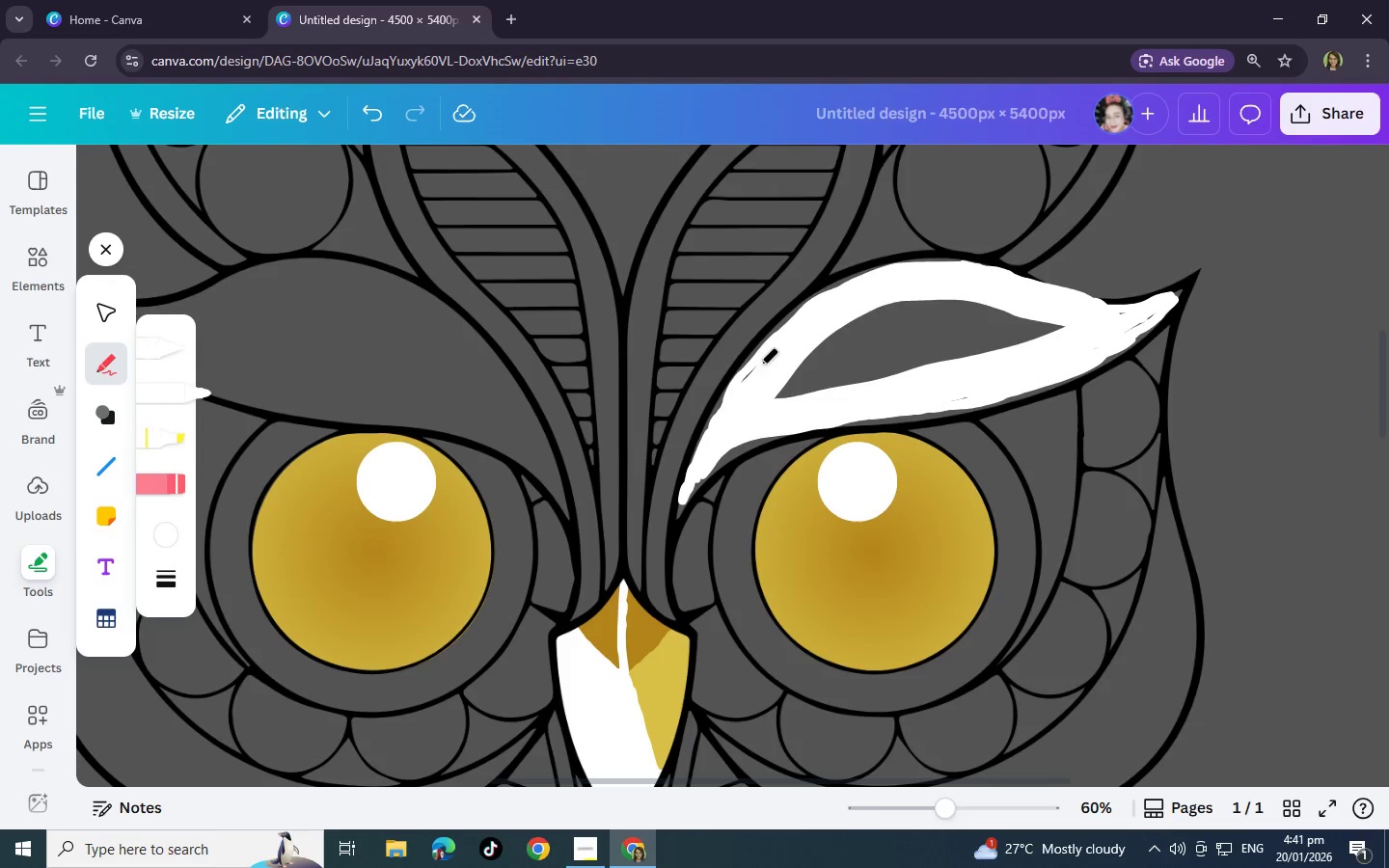 
left_click_drag(start_coordinate=[760, 365], to_coordinate=[686, 485])
 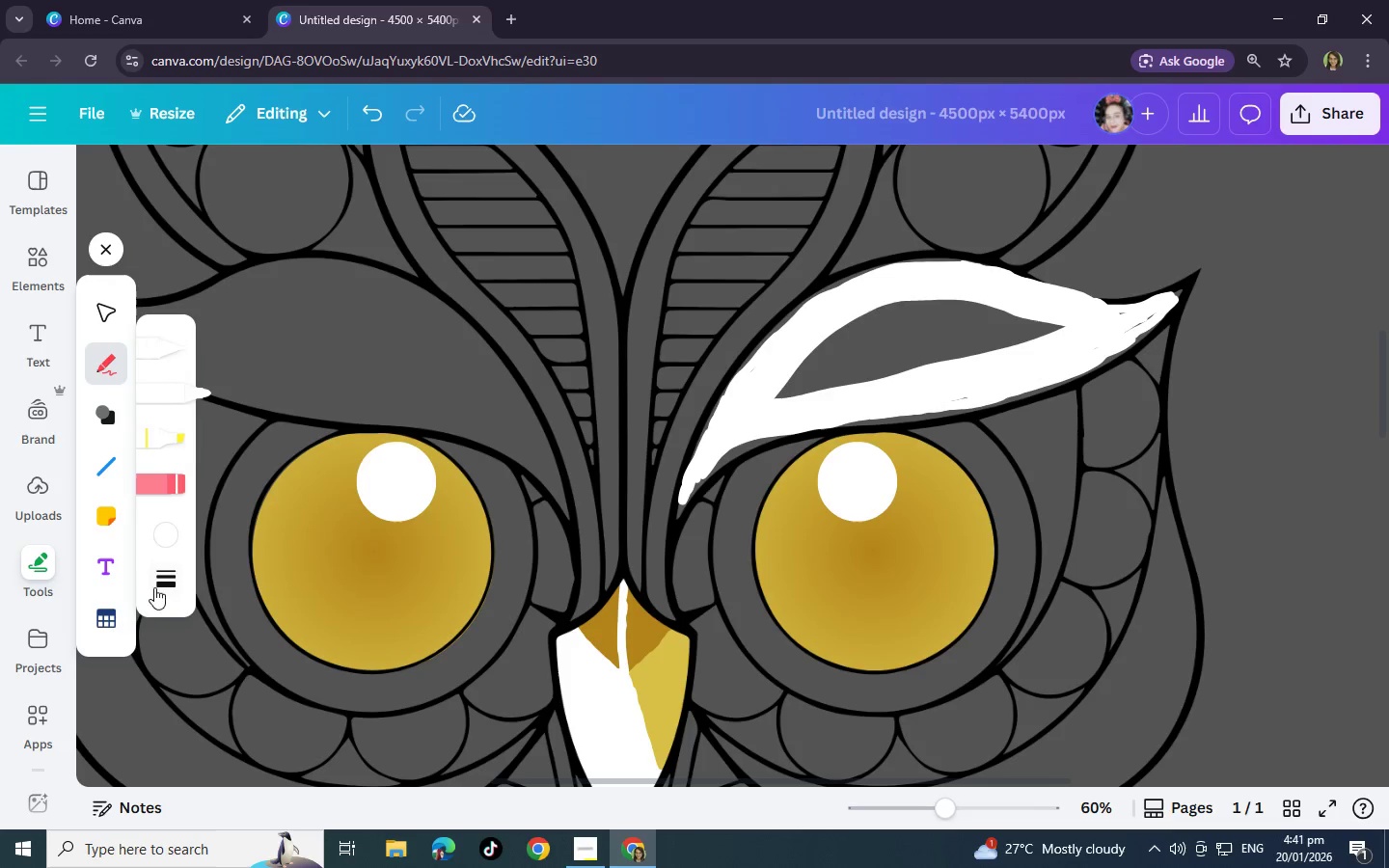 
left_click([169, 575])
 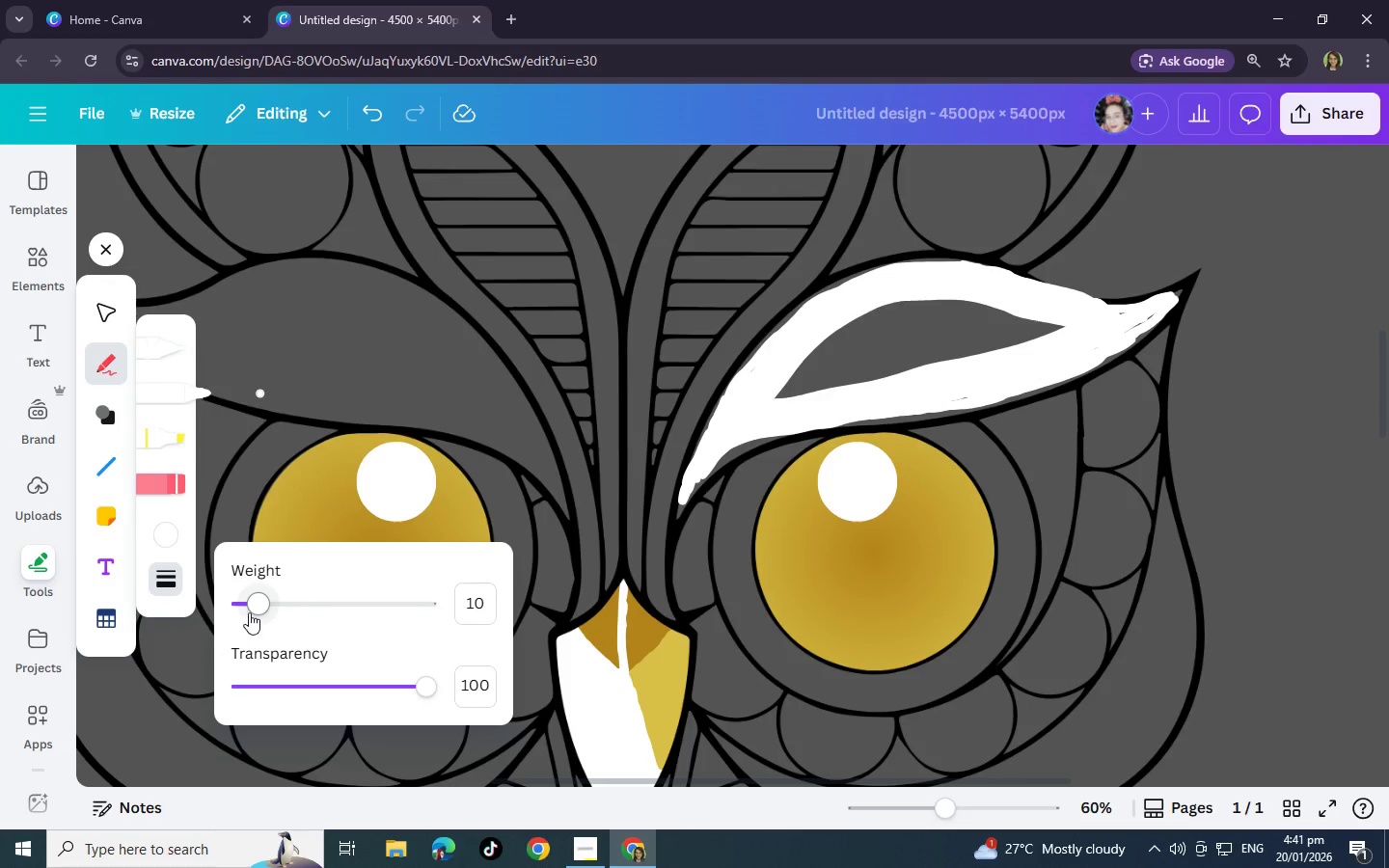 
left_click_drag(start_coordinate=[253, 606], to_coordinate=[245, 607])
 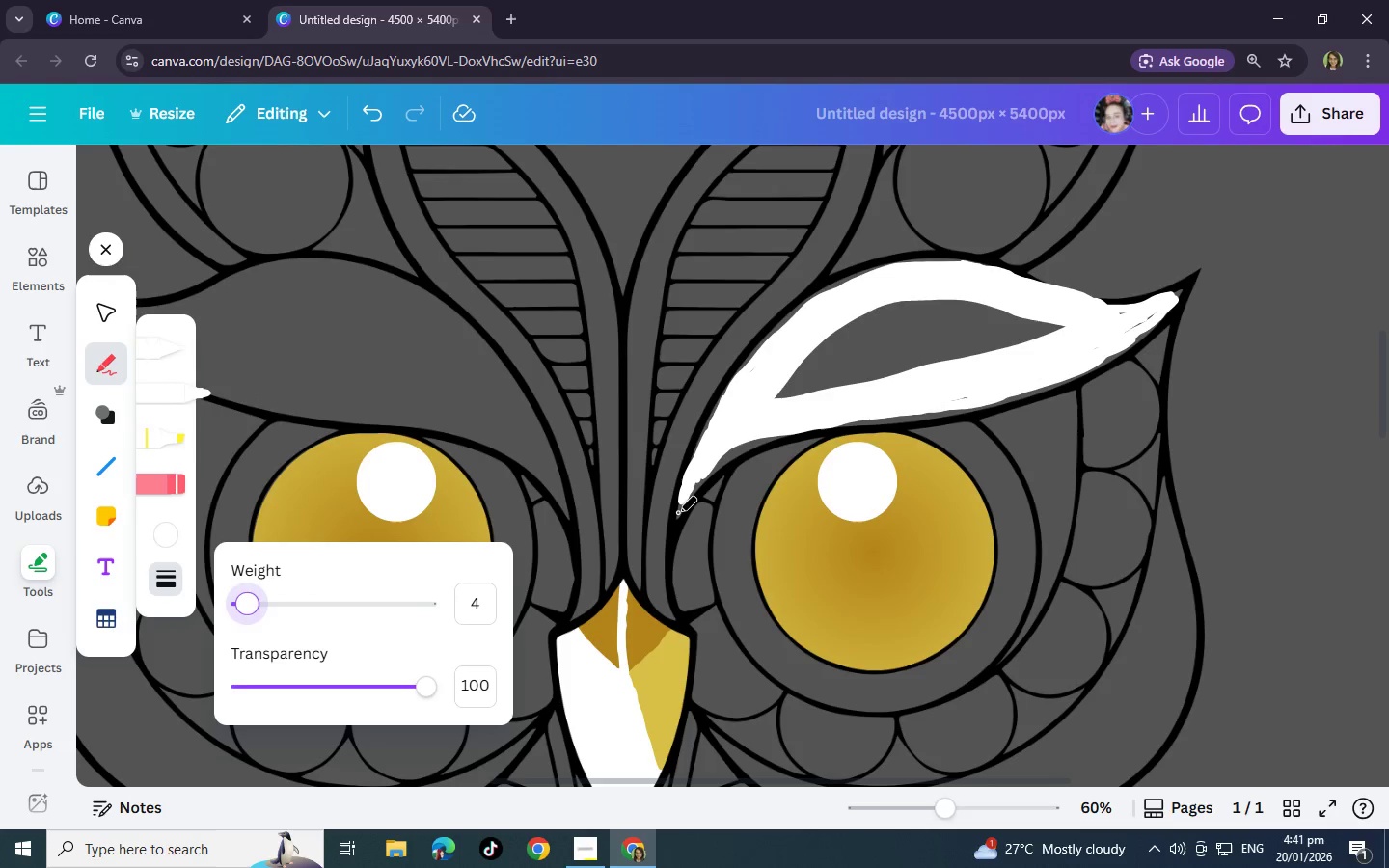 
left_click_drag(start_coordinate=[679, 514], to_coordinate=[727, 459])
 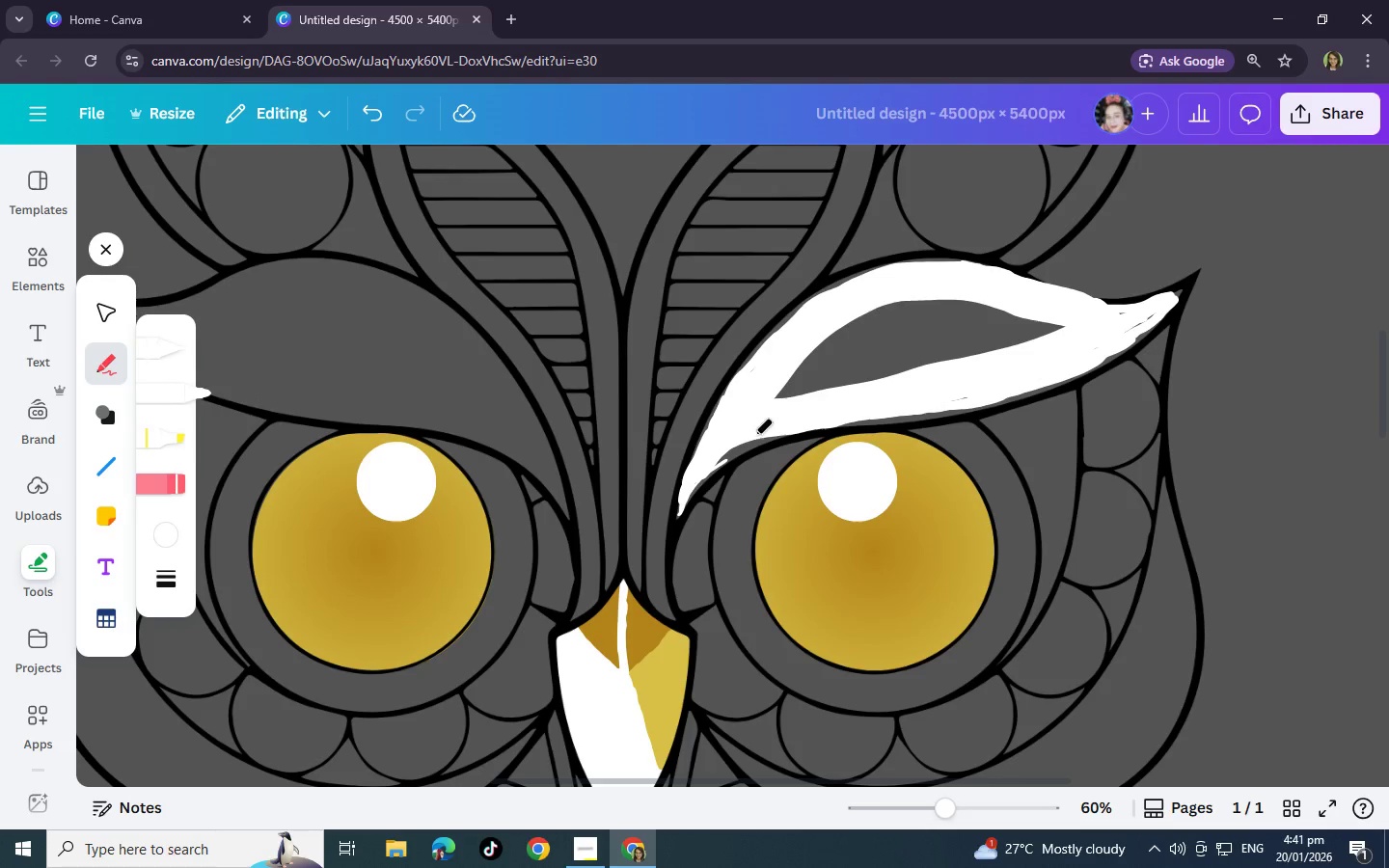 
key(Control+Z)
 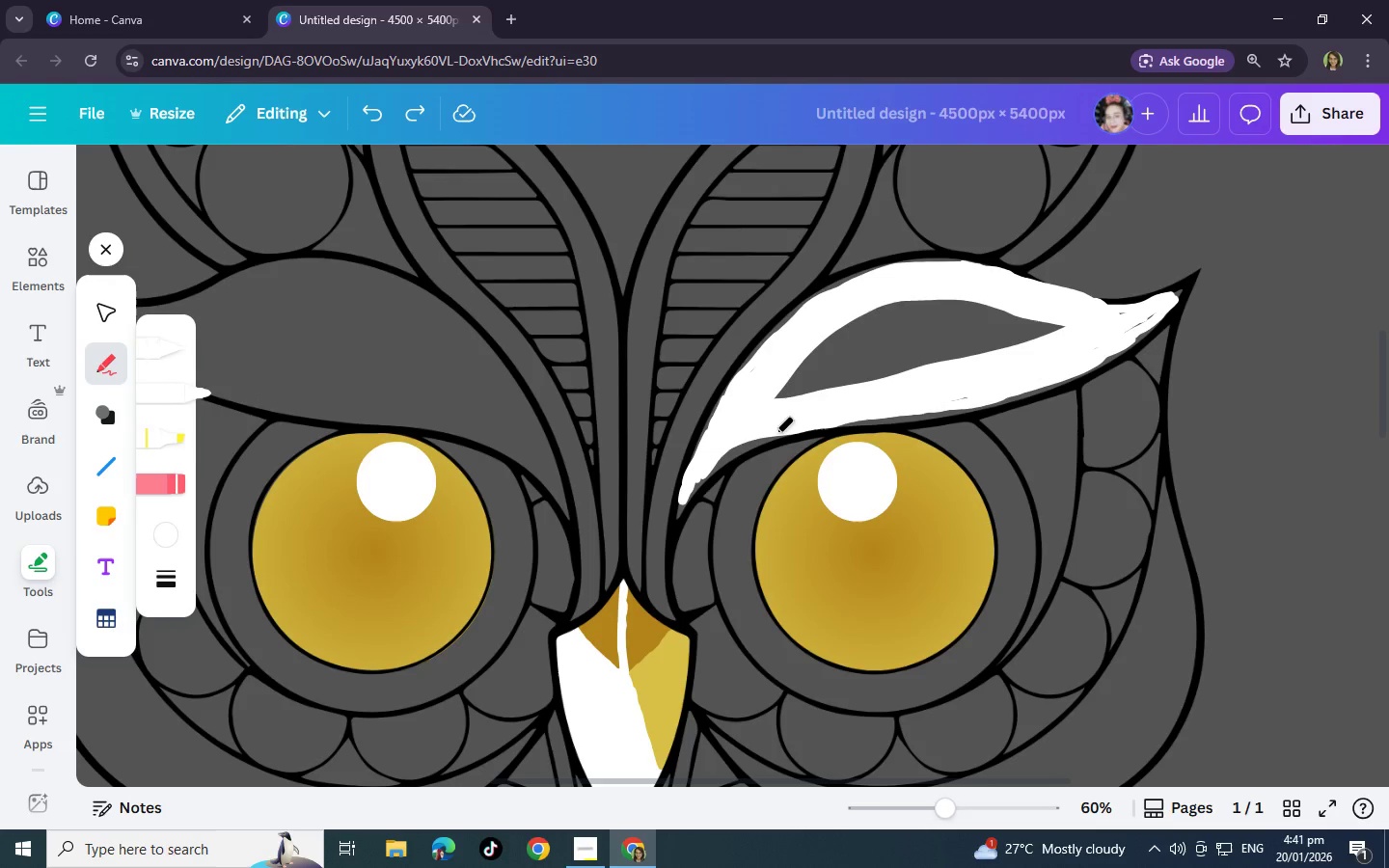 
left_click_drag(start_coordinate=[776, 433], to_coordinate=[771, 430])
 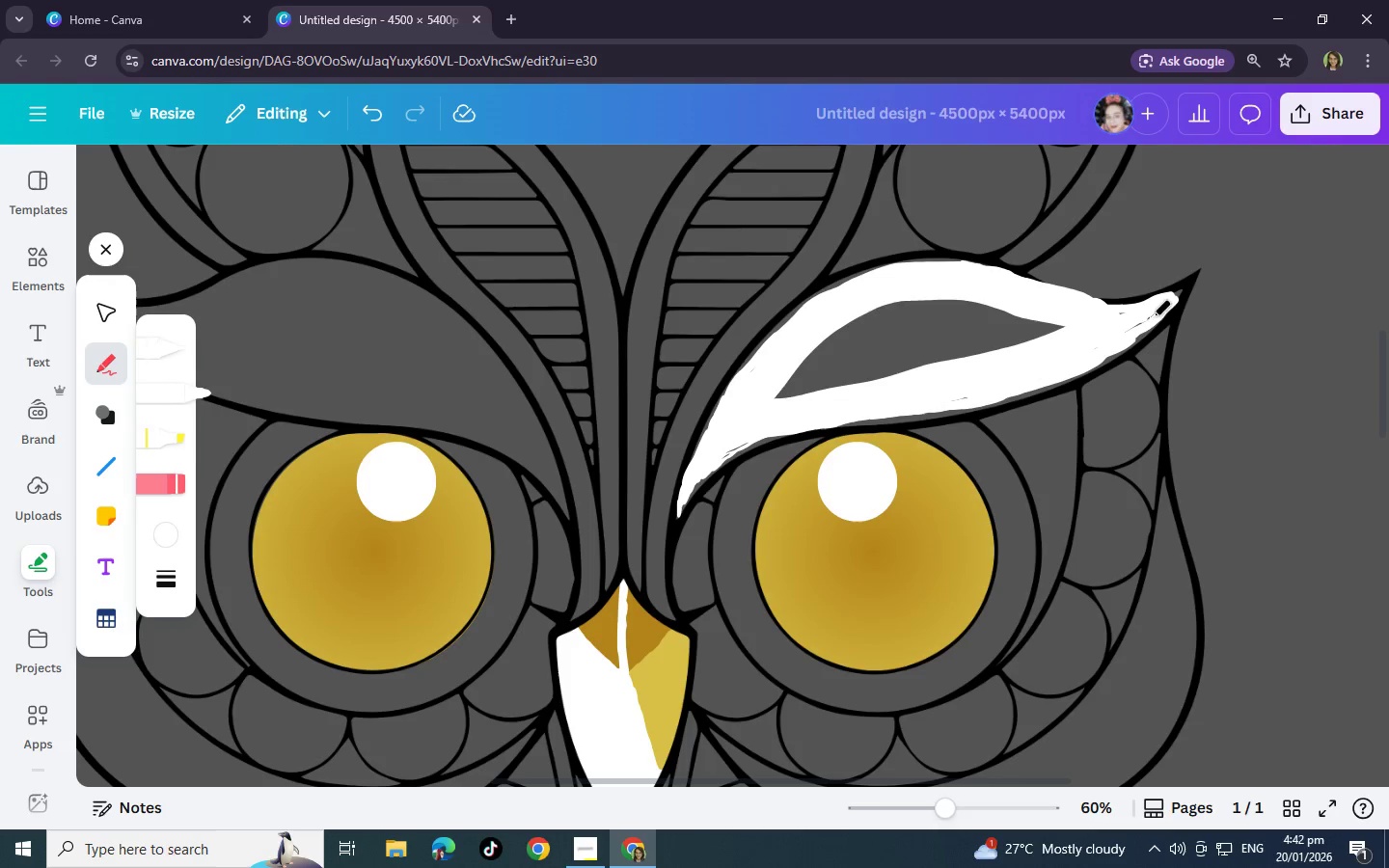 
left_click_drag(start_coordinate=[1155, 309], to_coordinate=[1130, 329])
 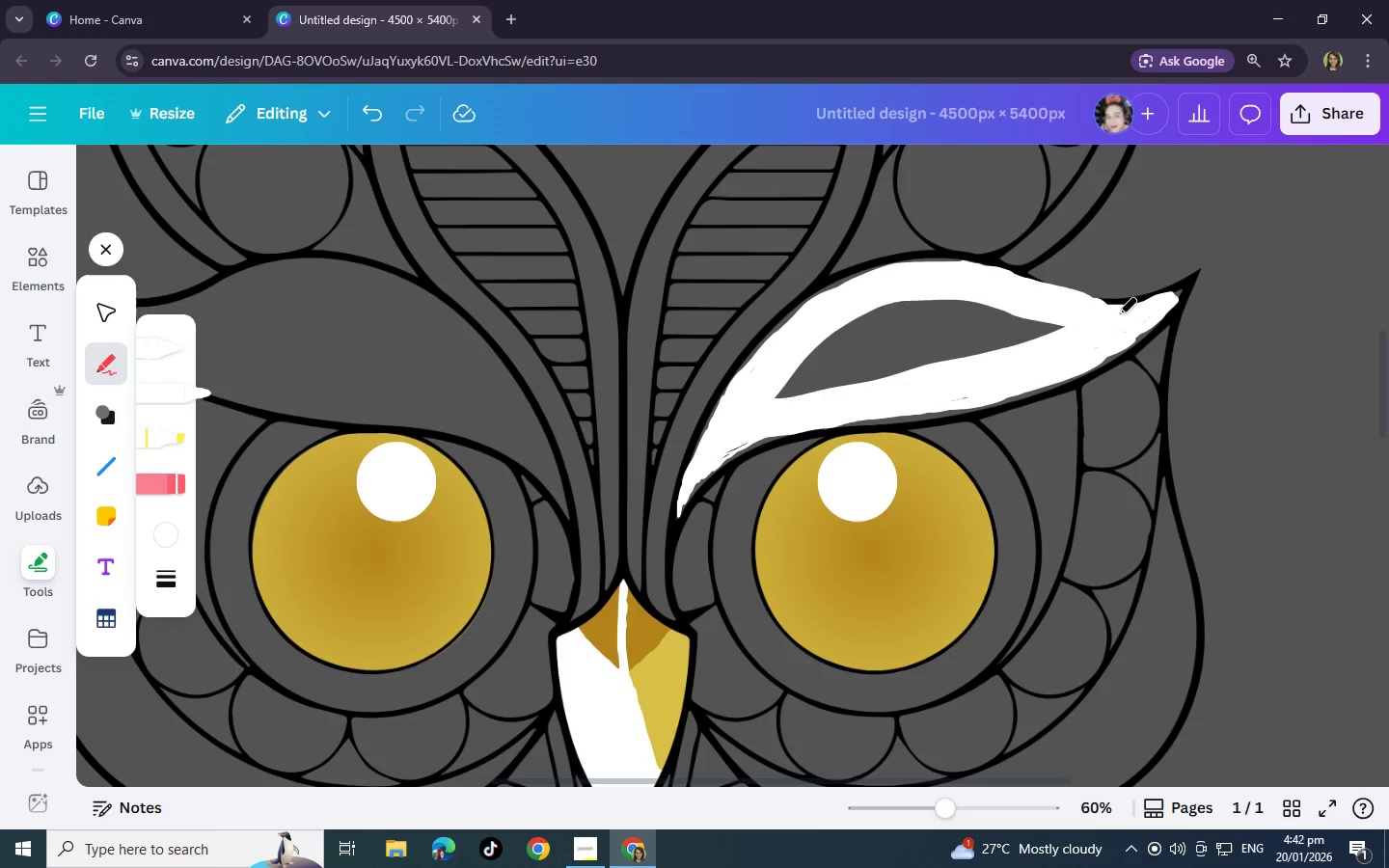 
double_click([1123, 313])
 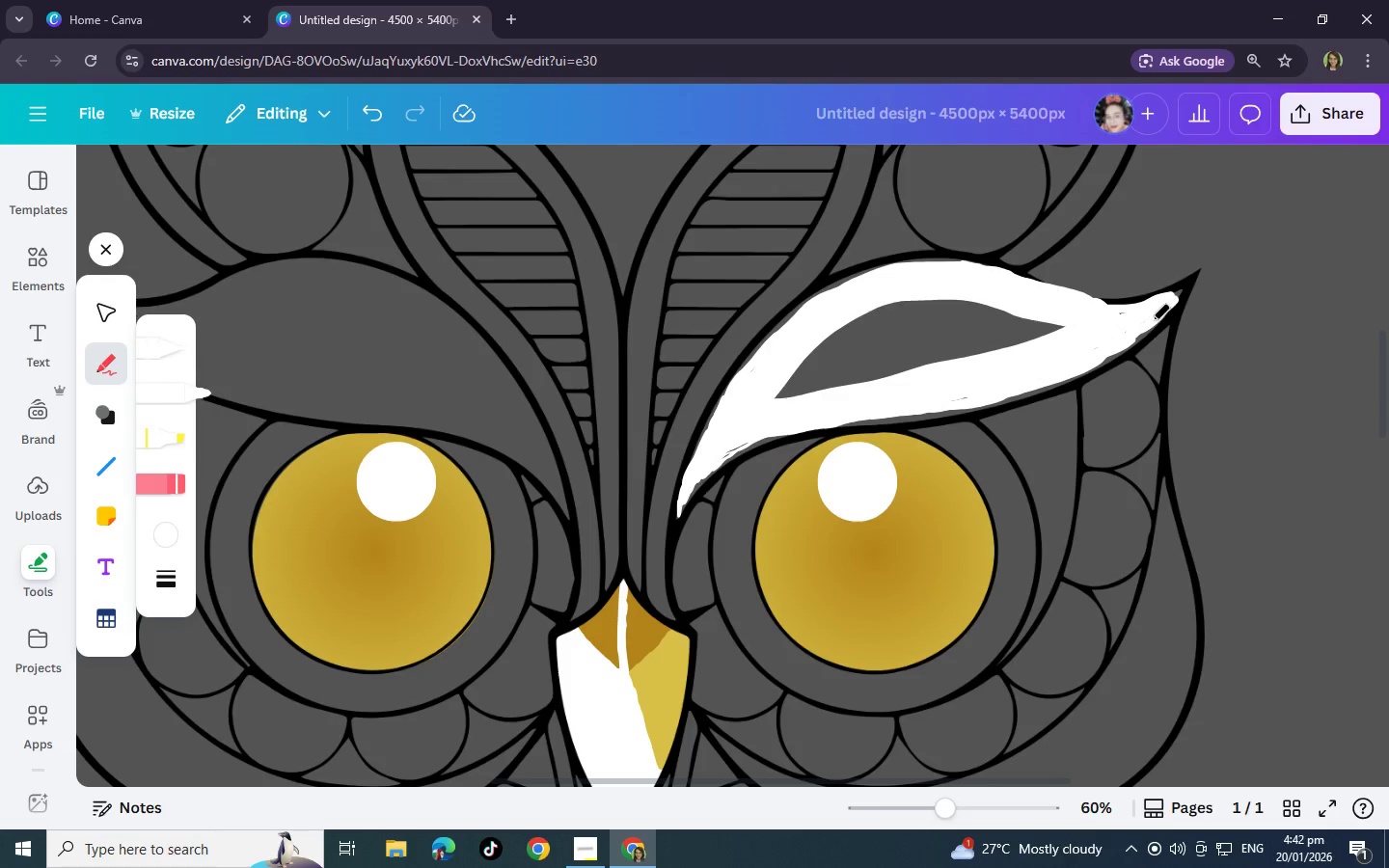 
left_click_drag(start_coordinate=[1152, 319], to_coordinate=[1077, 373])
 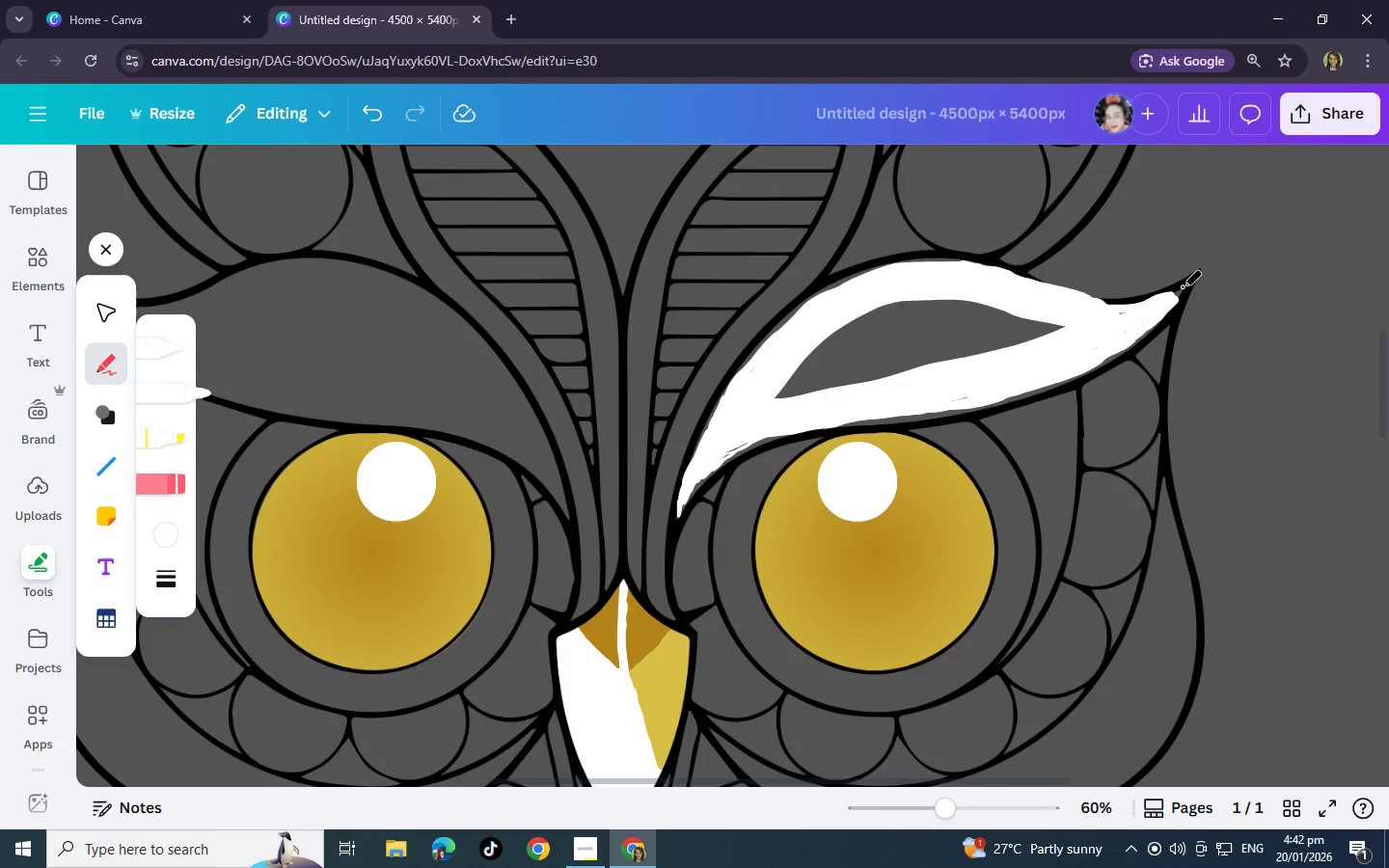 
left_click_drag(start_coordinate=[1184, 286], to_coordinate=[1173, 303])
 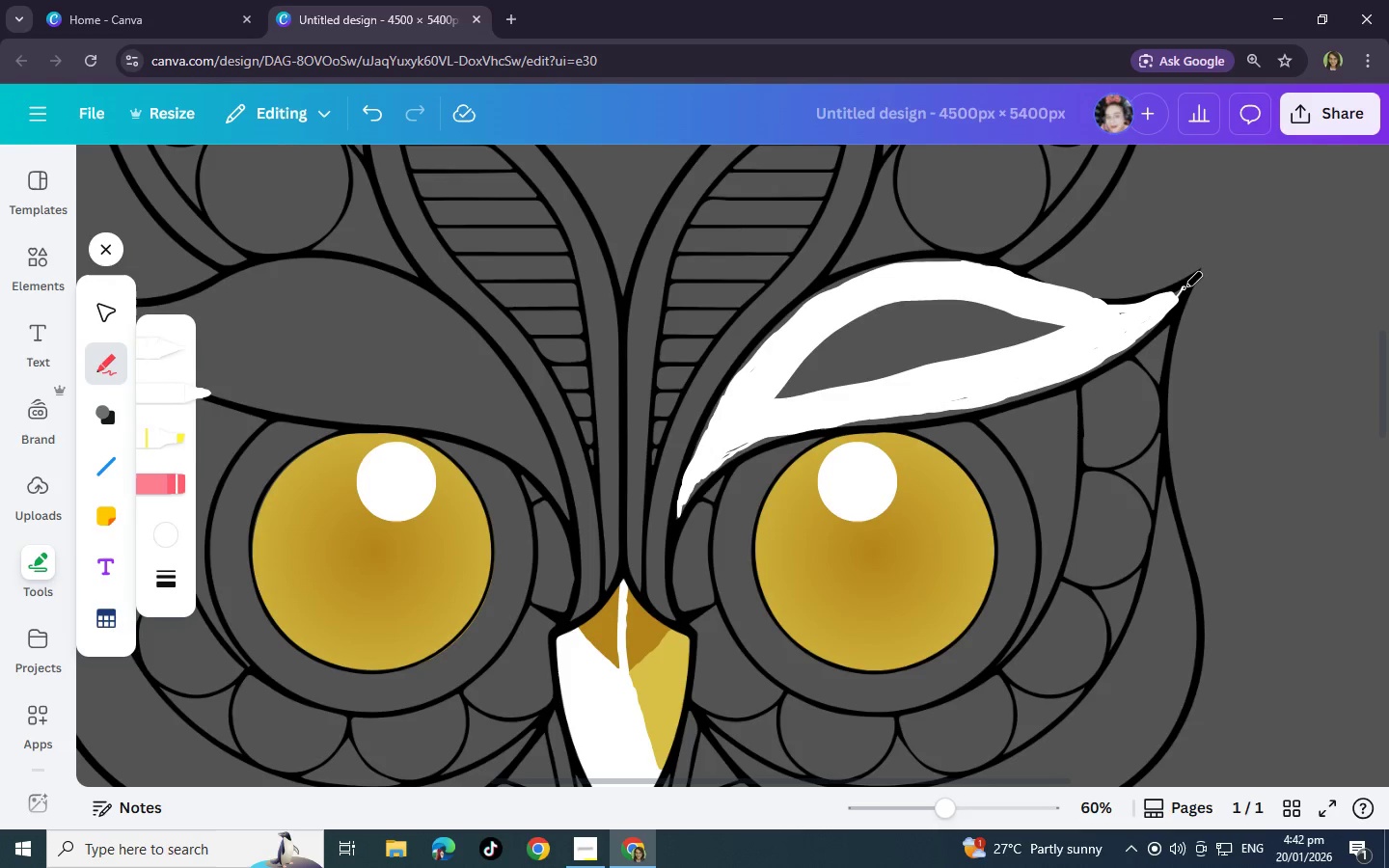 
left_click_drag(start_coordinate=[1185, 287], to_coordinate=[1169, 301])
 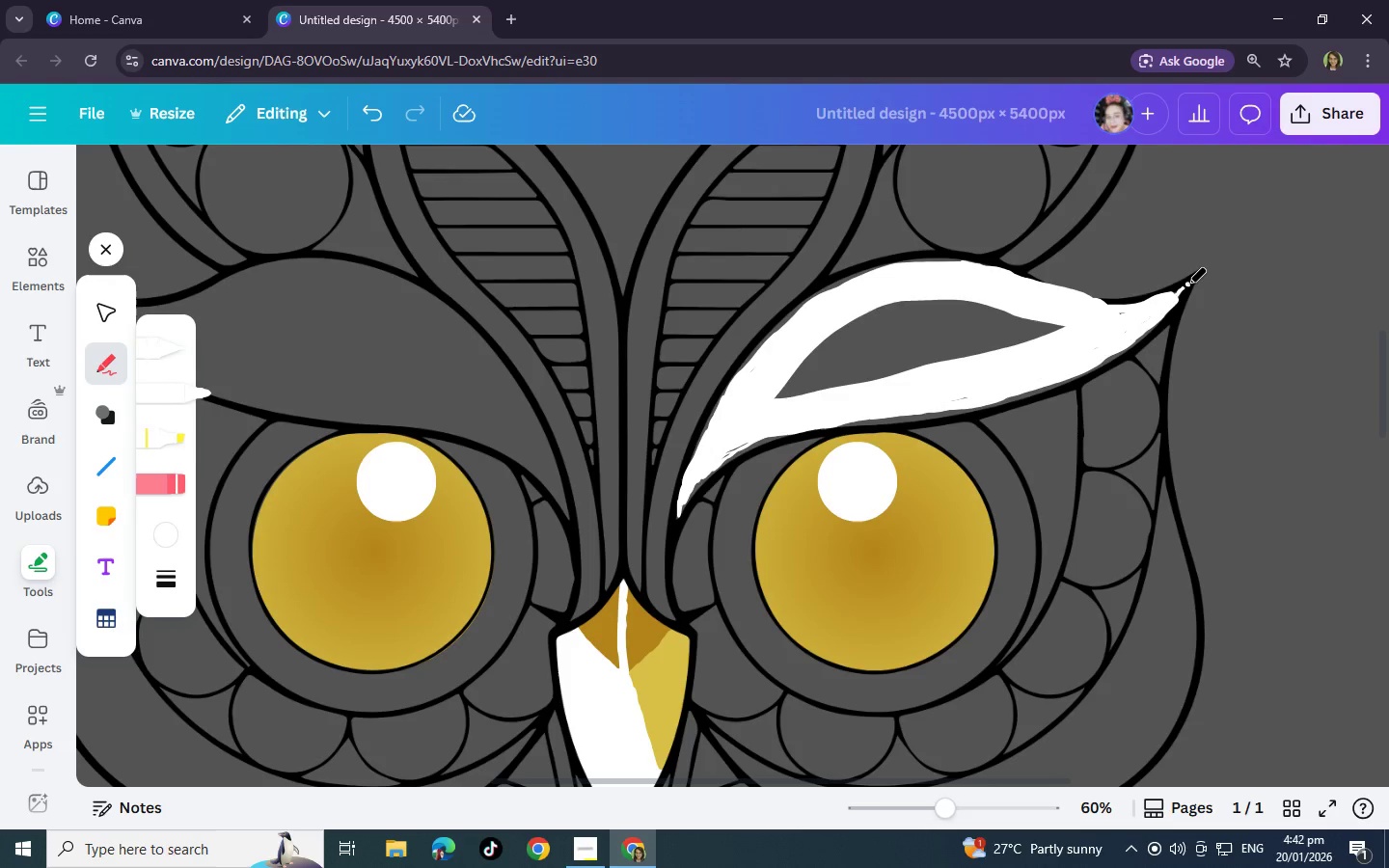 
left_click_drag(start_coordinate=[1188, 284], to_coordinate=[1174, 295])
 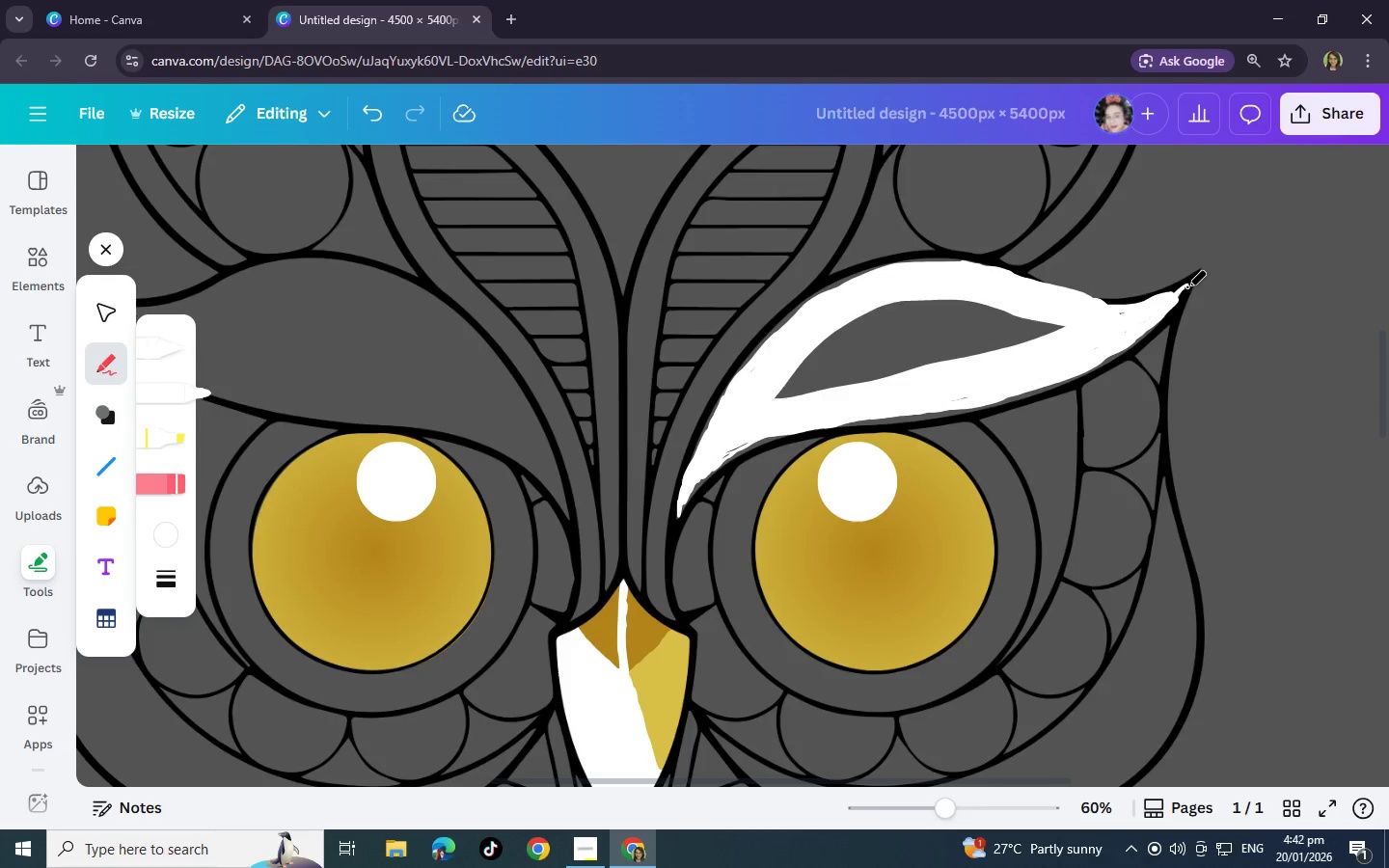 
left_click_drag(start_coordinate=[1188, 286], to_coordinate=[1179, 303])
 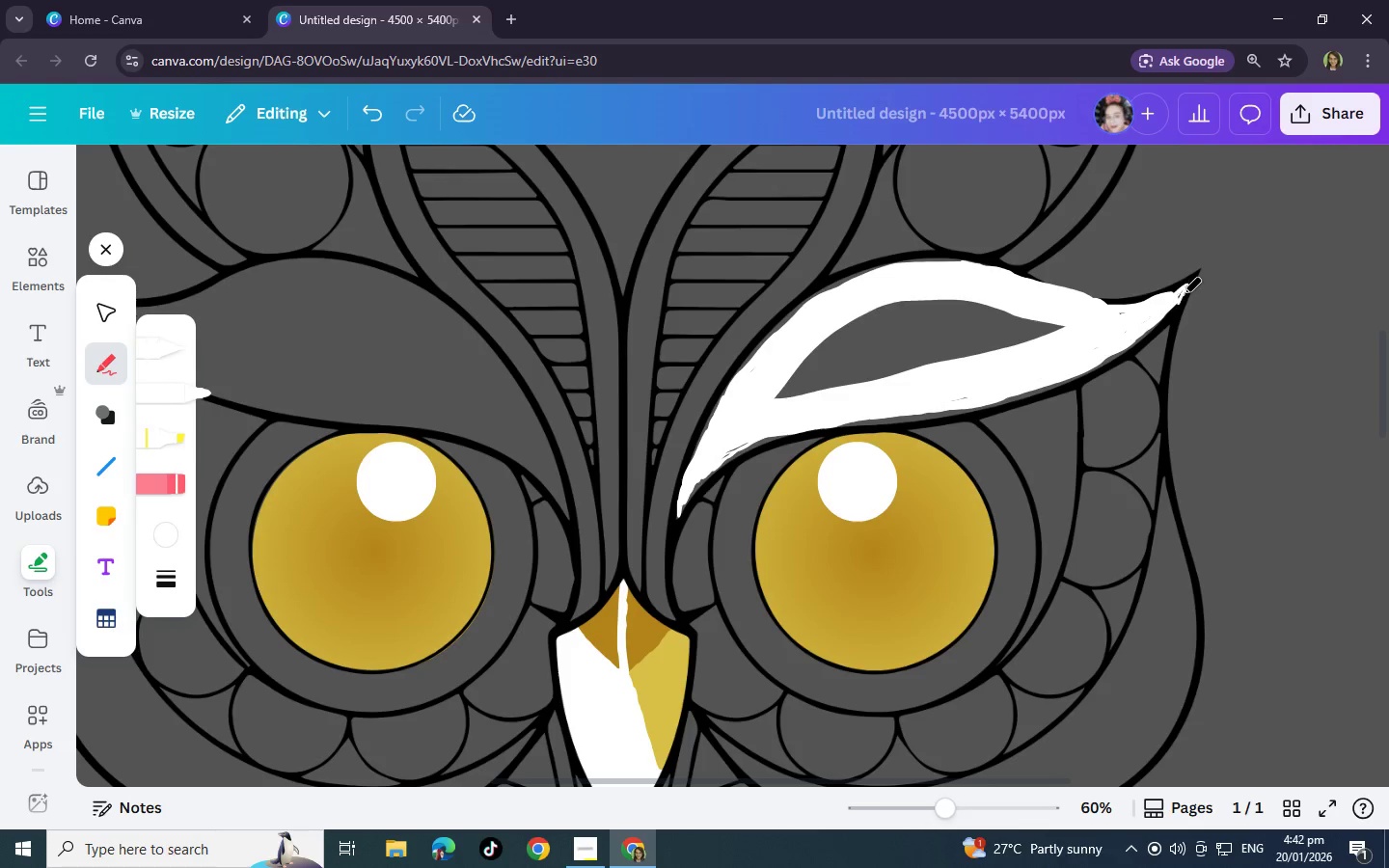 
left_click_drag(start_coordinate=[1184, 293], to_coordinate=[1172, 303])
 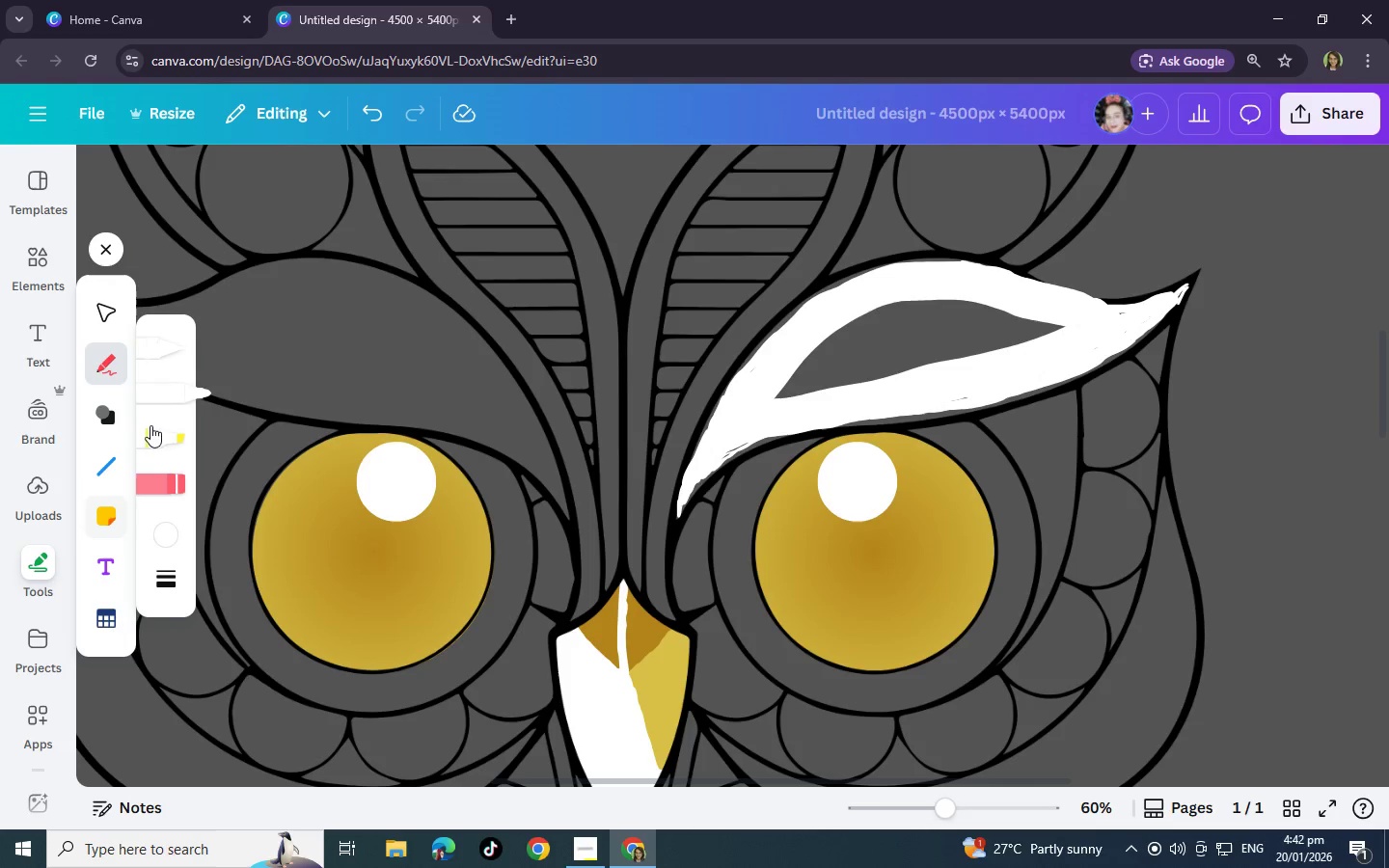 
left_click([163, 567])
 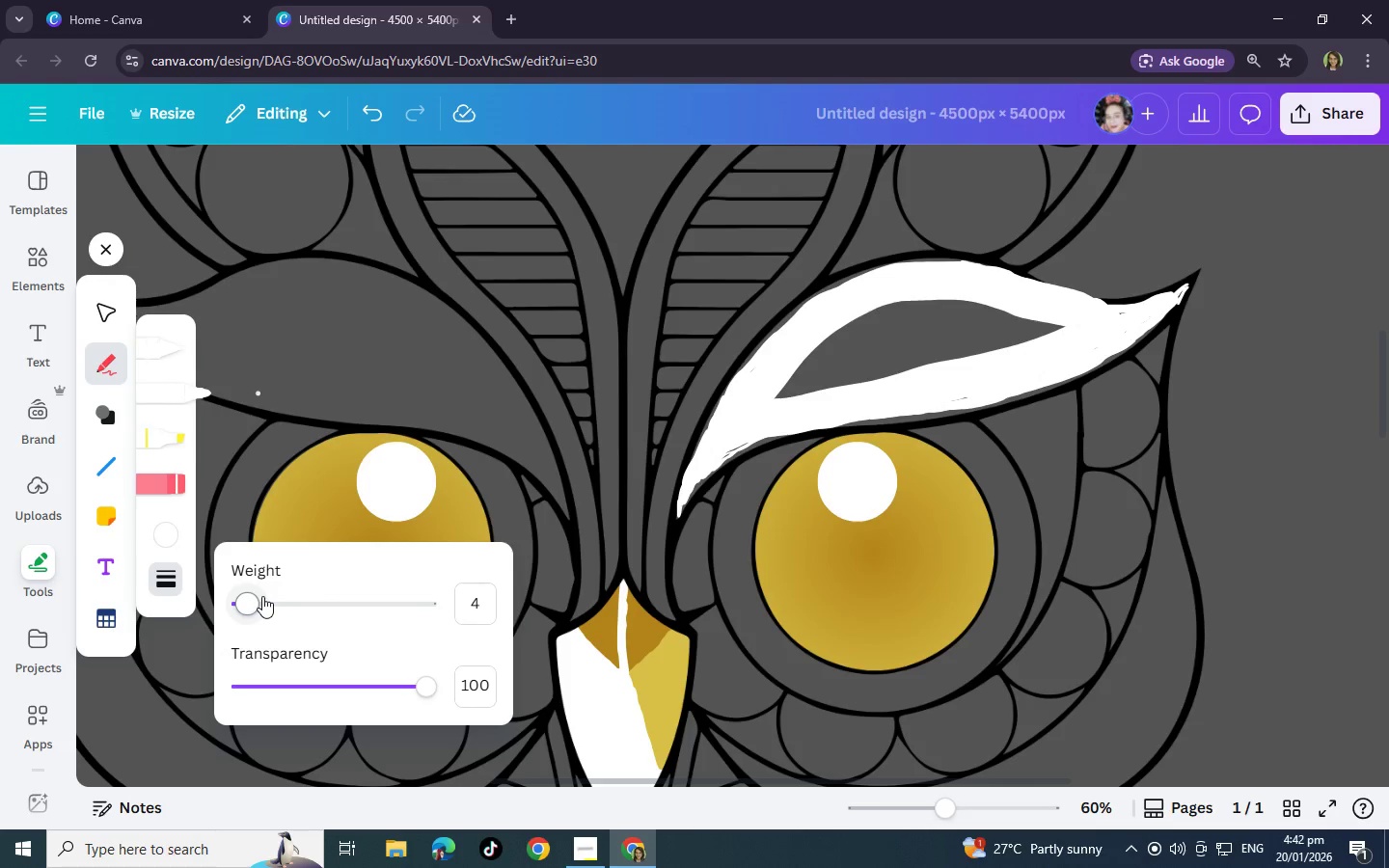 
left_click_drag(start_coordinate=[262, 596], to_coordinate=[286, 595])
 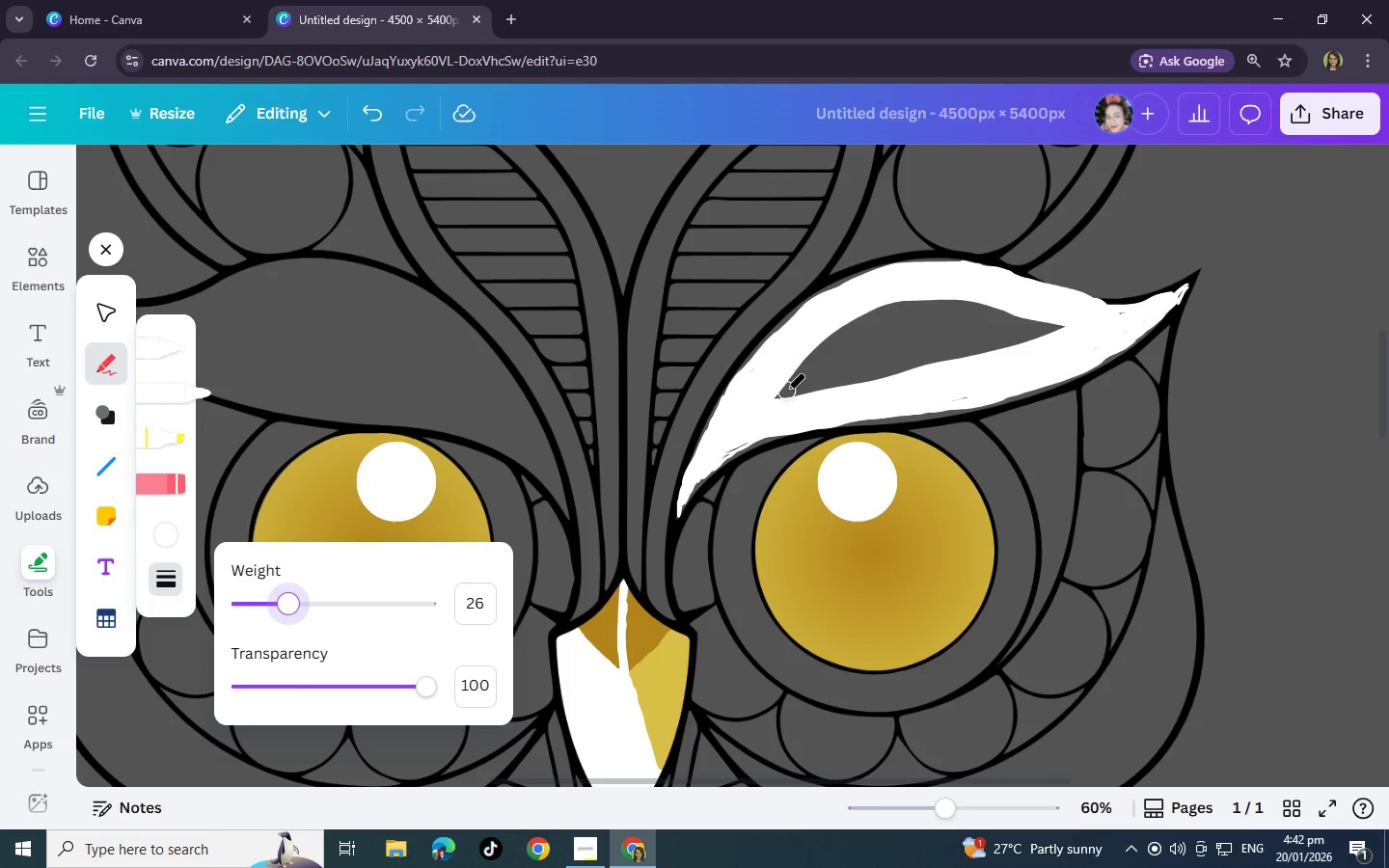 
left_click_drag(start_coordinate=[781, 393], to_coordinate=[1074, 323])
 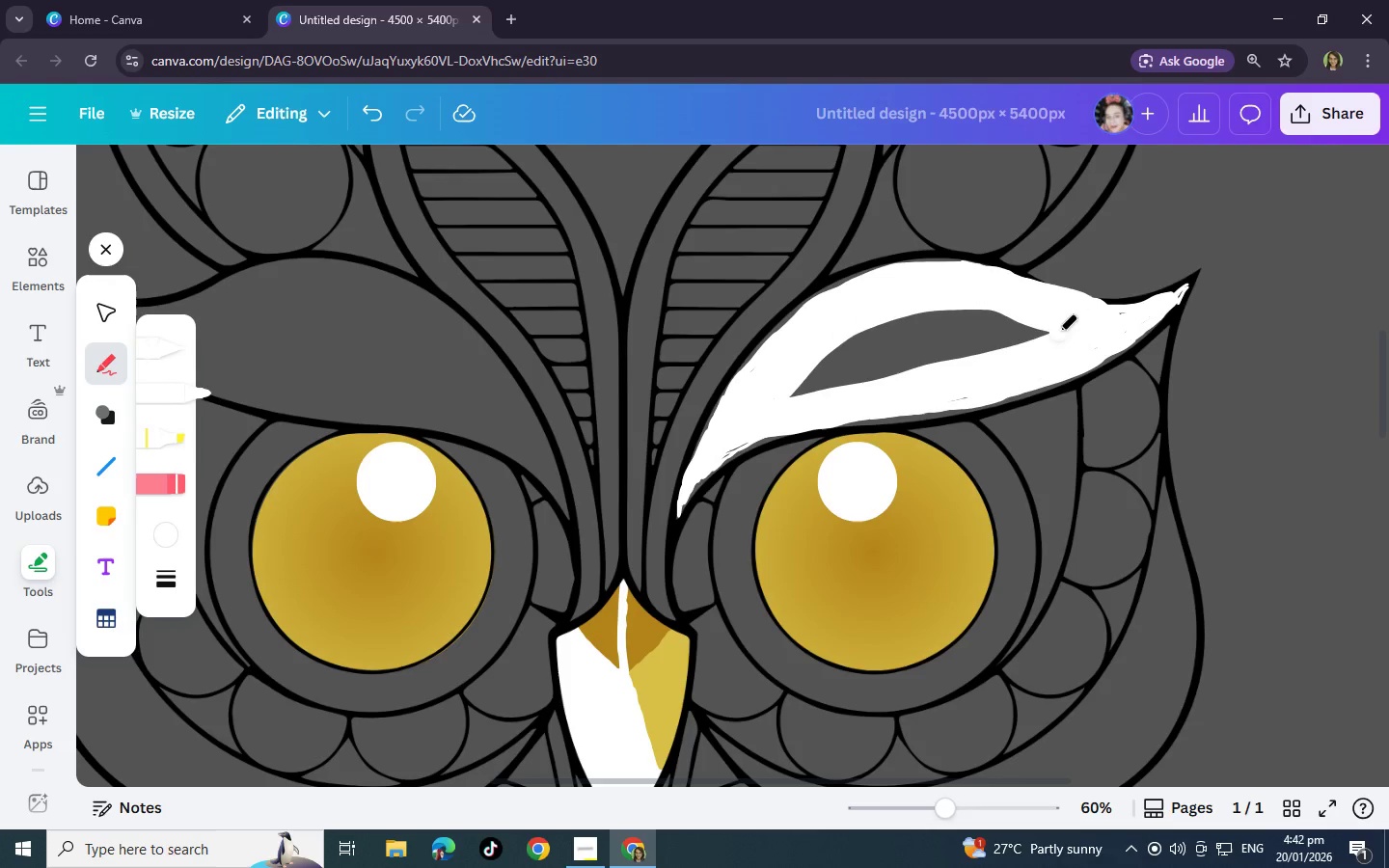 
left_click_drag(start_coordinate=[1059, 331], to_coordinate=[777, 402])
 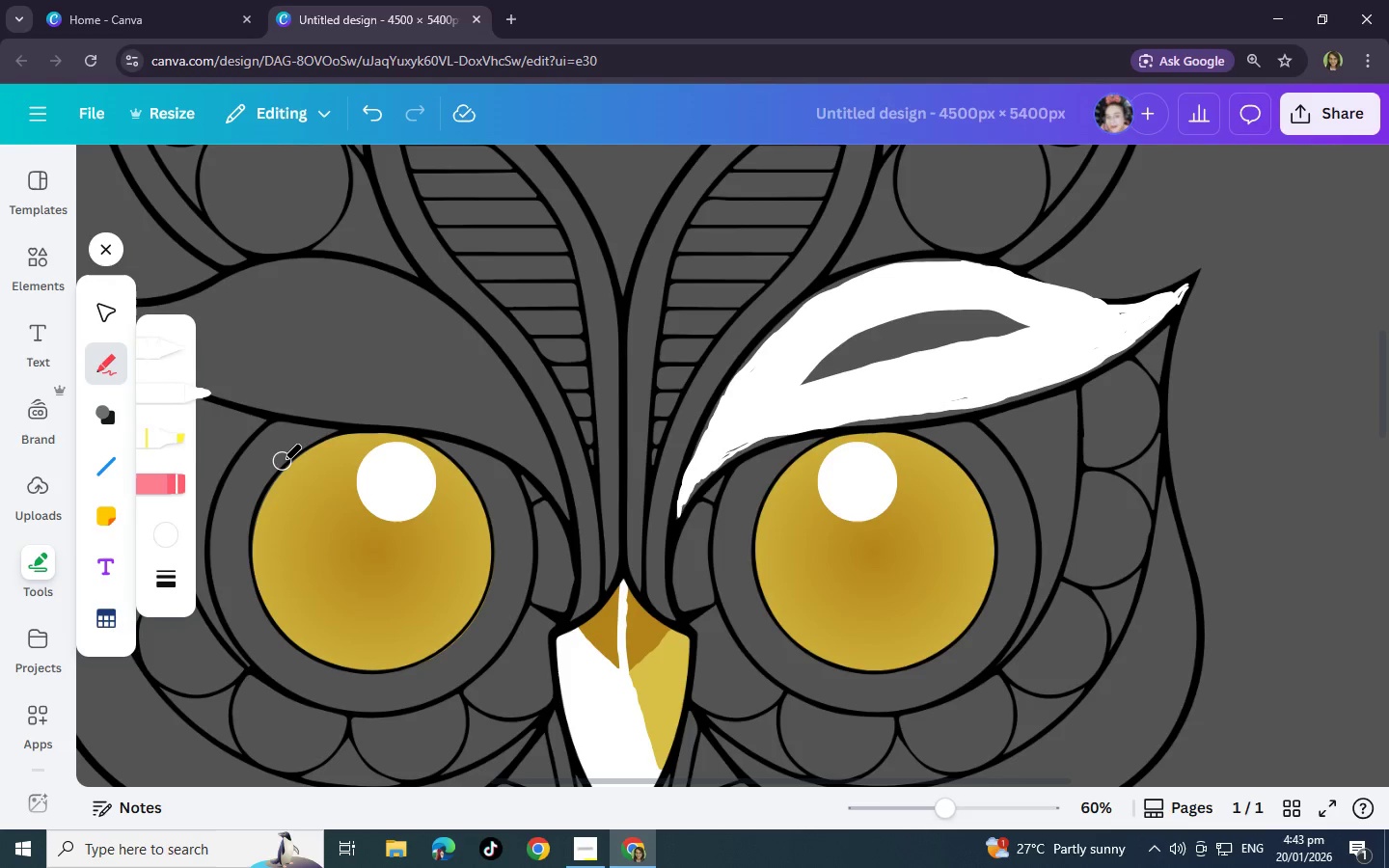 
wait(36.94)
 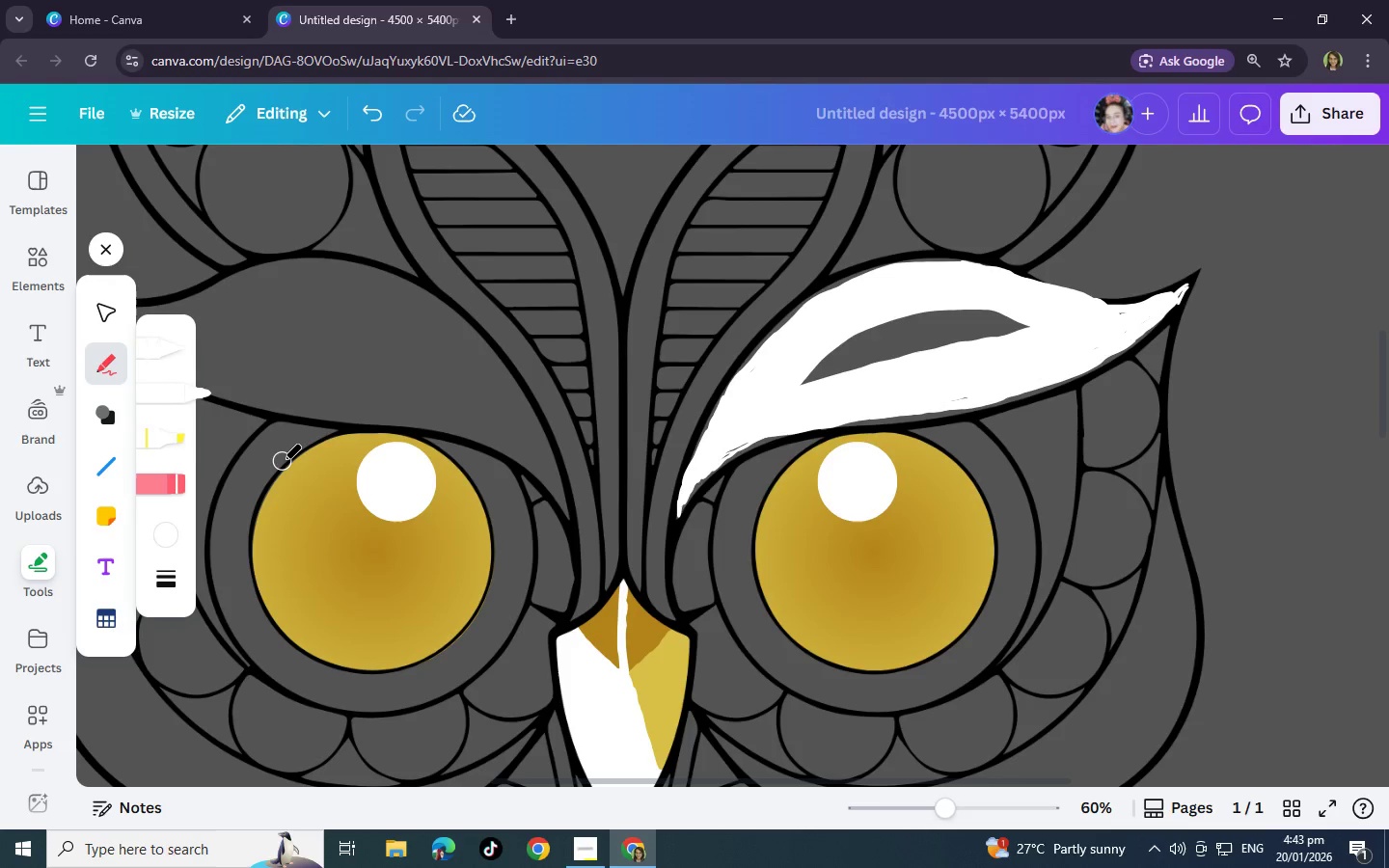 
left_click_drag(start_coordinate=[1035, 320], to_coordinate=[791, 391])
 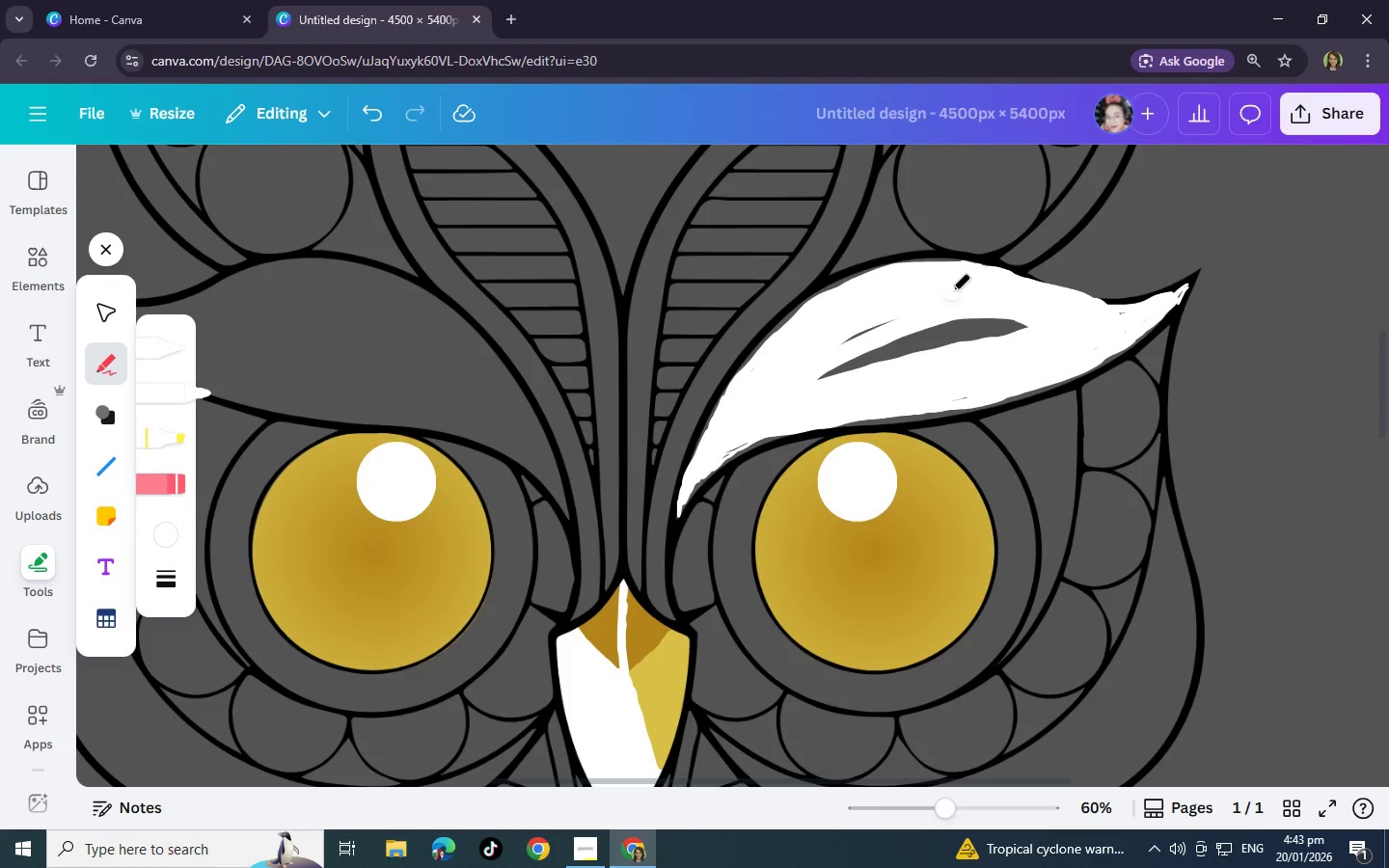 
left_click_drag(start_coordinate=[952, 290], to_coordinate=[909, 309])
 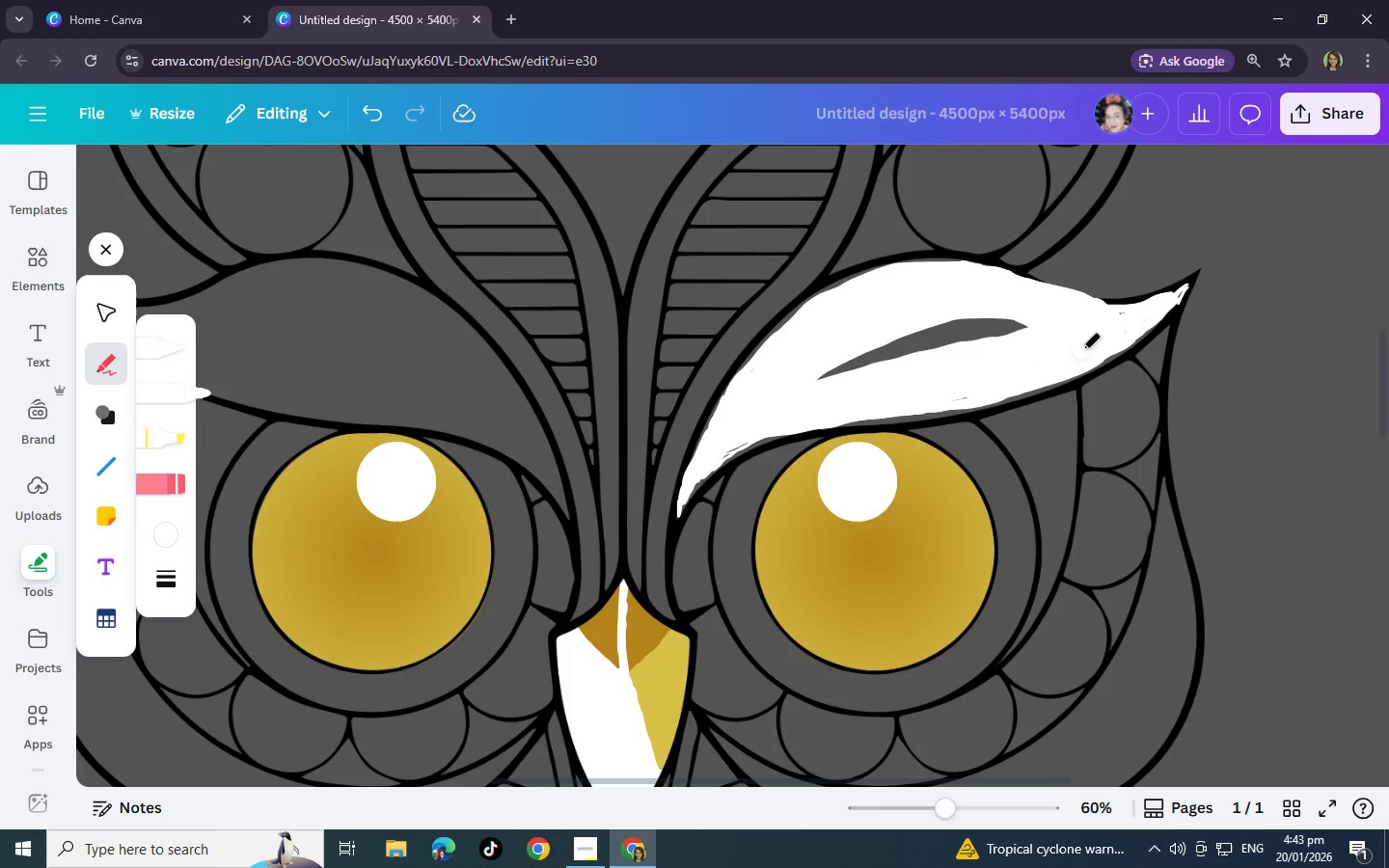 
left_click_drag(start_coordinate=[1083, 348], to_coordinate=[983, 371])
 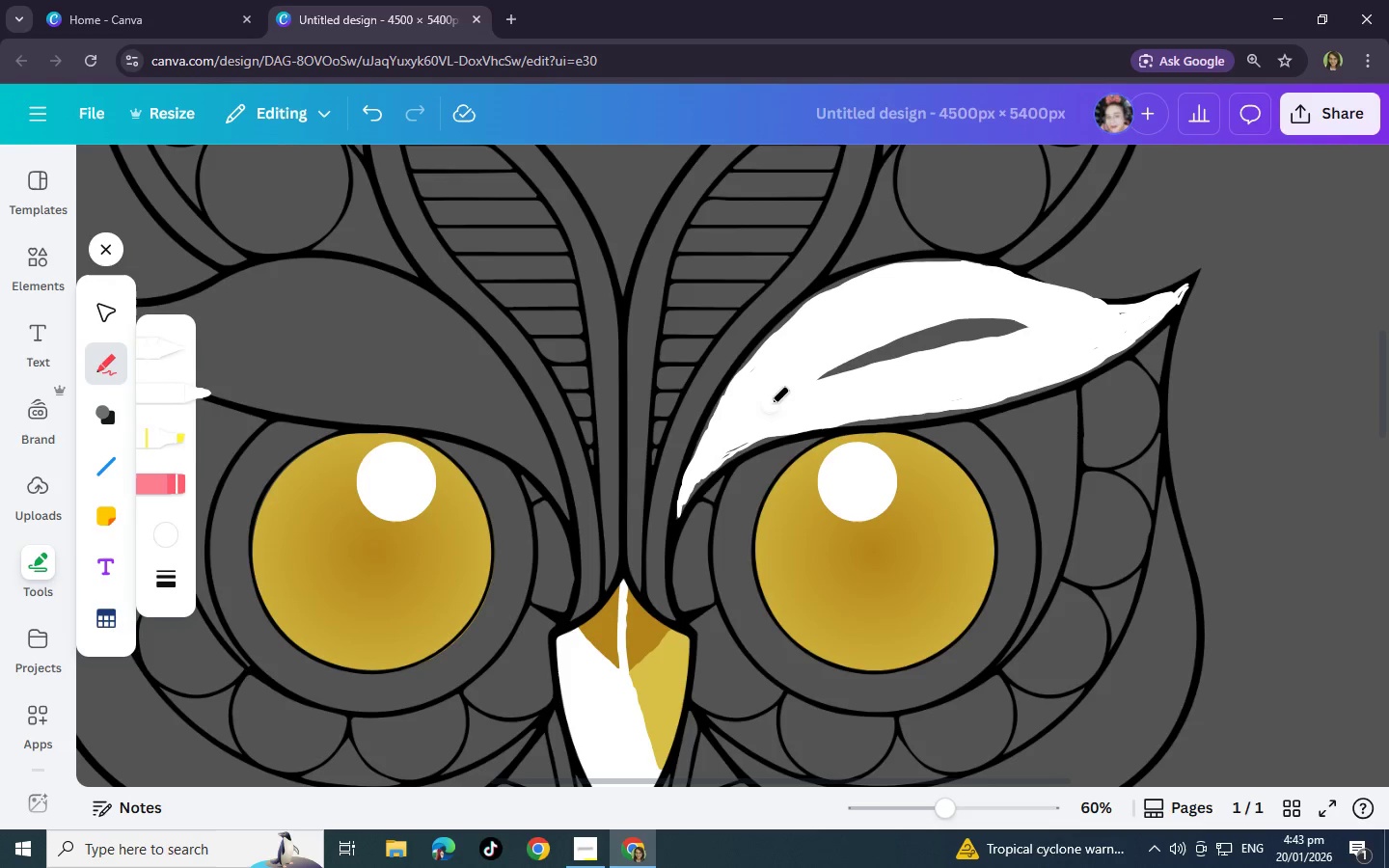 
left_click_drag(start_coordinate=[771, 403], to_coordinate=[753, 435])
 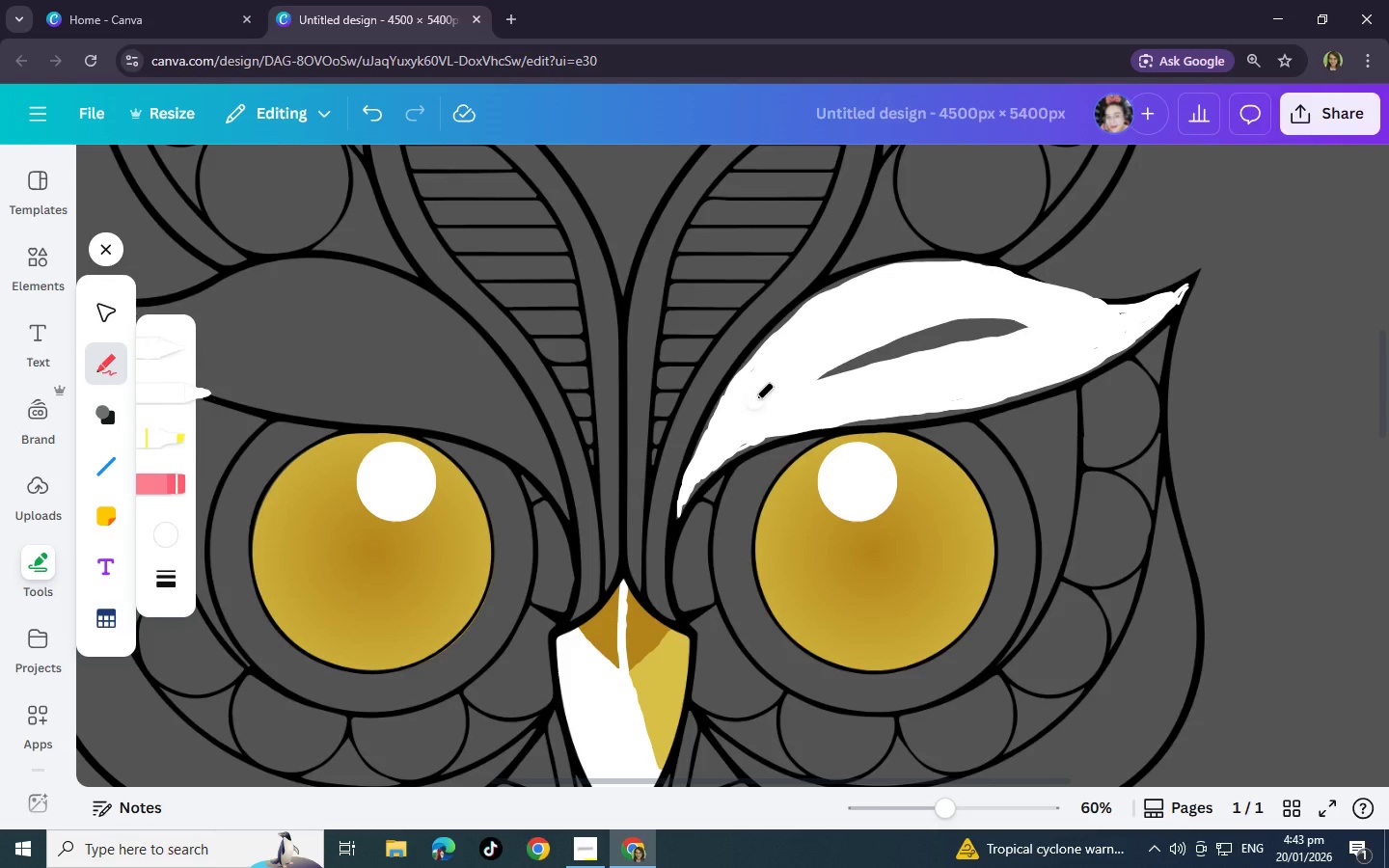 
key(Control+Z)
 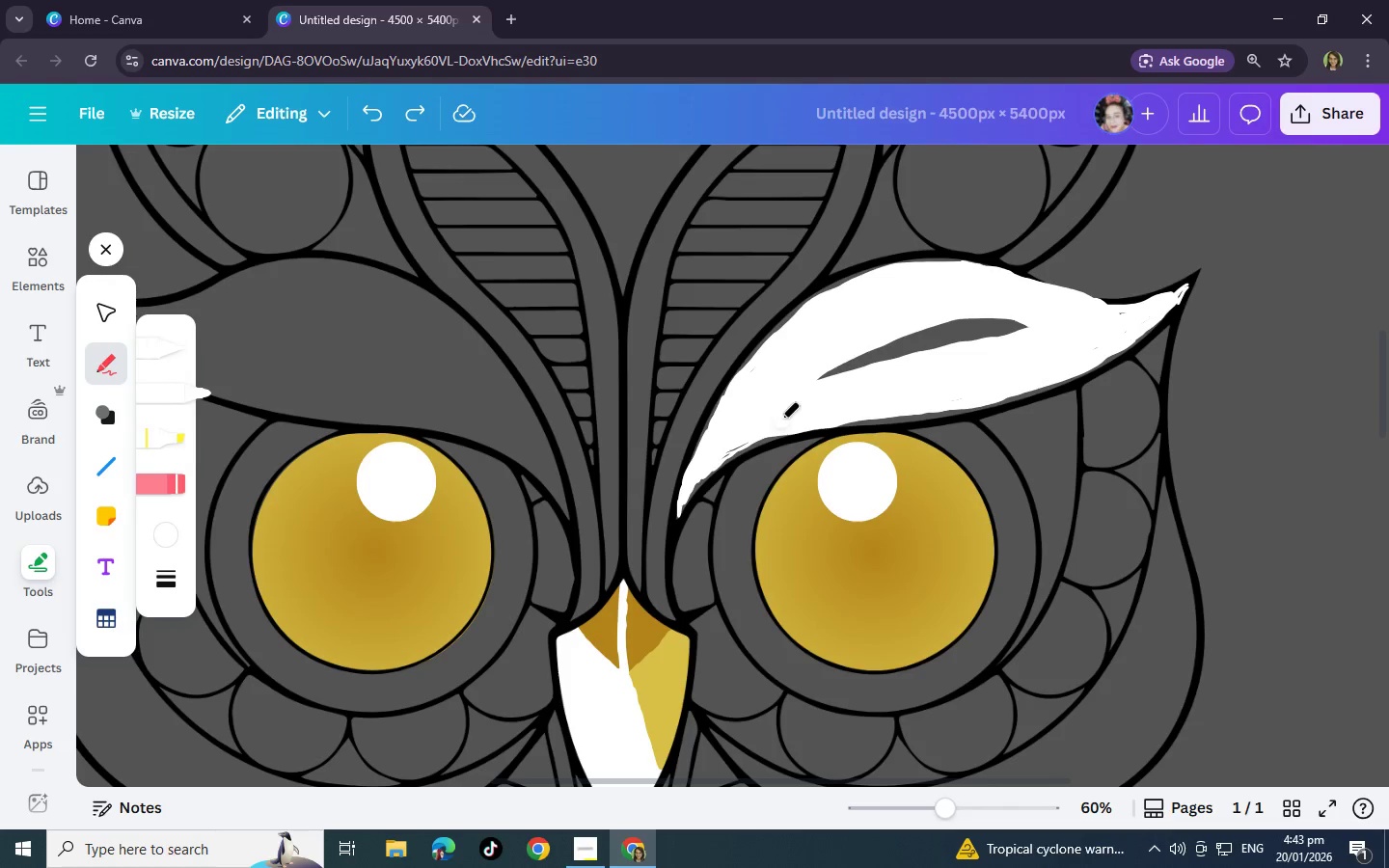 
left_click_drag(start_coordinate=[781, 419], to_coordinate=[755, 428])
 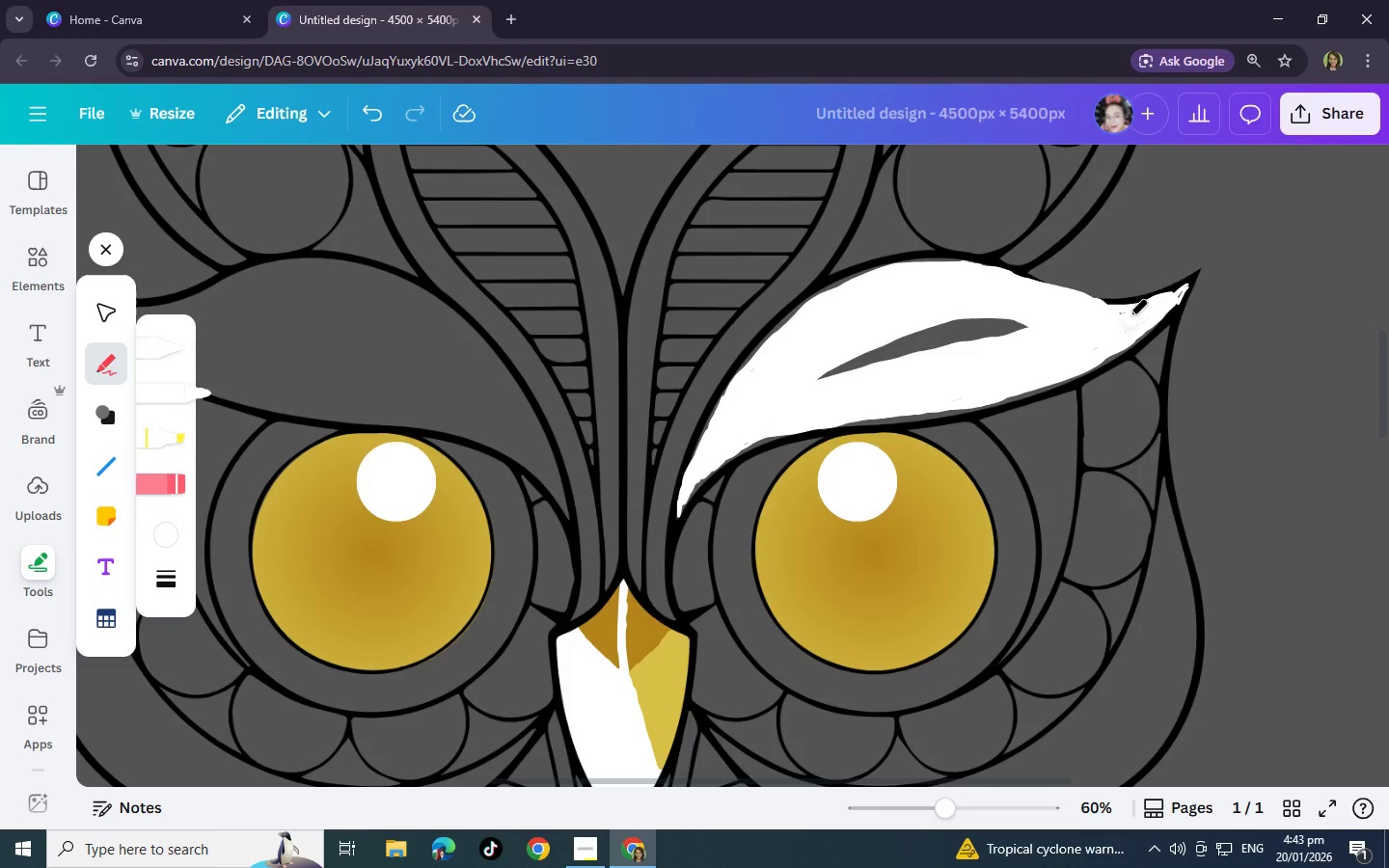 
left_click_drag(start_coordinate=[1130, 313], to_coordinate=[1114, 317])
 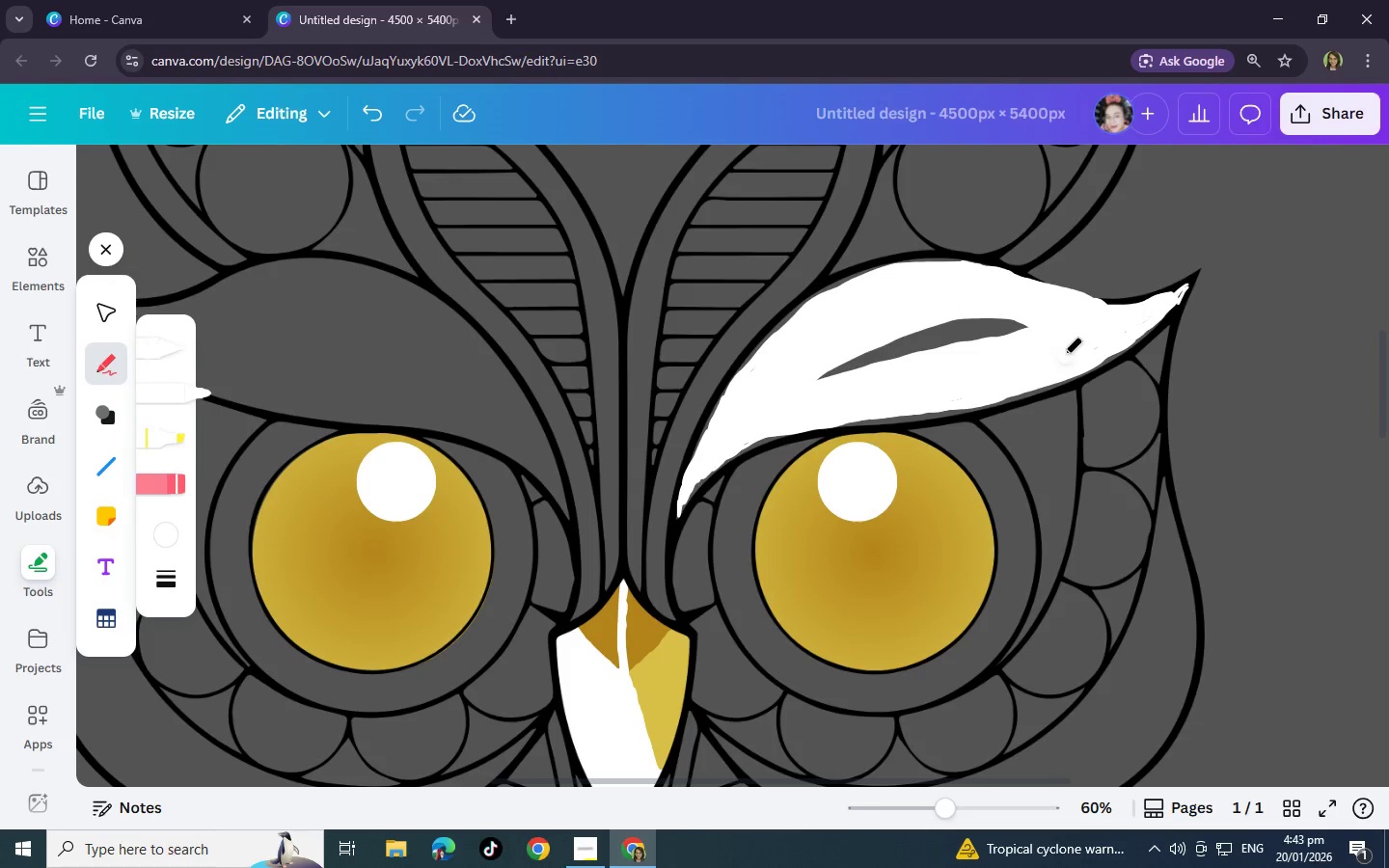 
left_click_drag(start_coordinate=[1067, 354], to_coordinate=[1038, 364])
 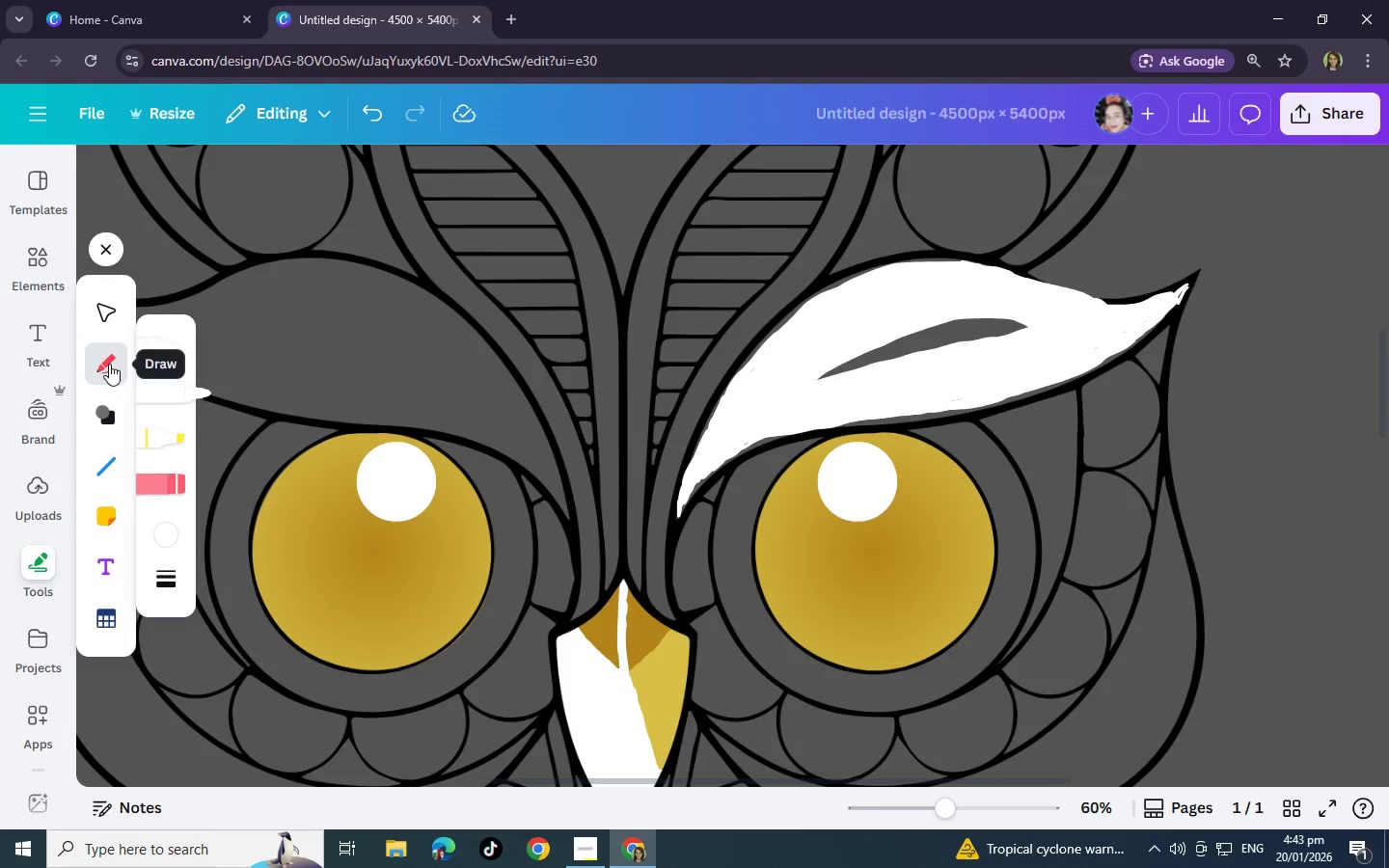 
wait(7.71)
 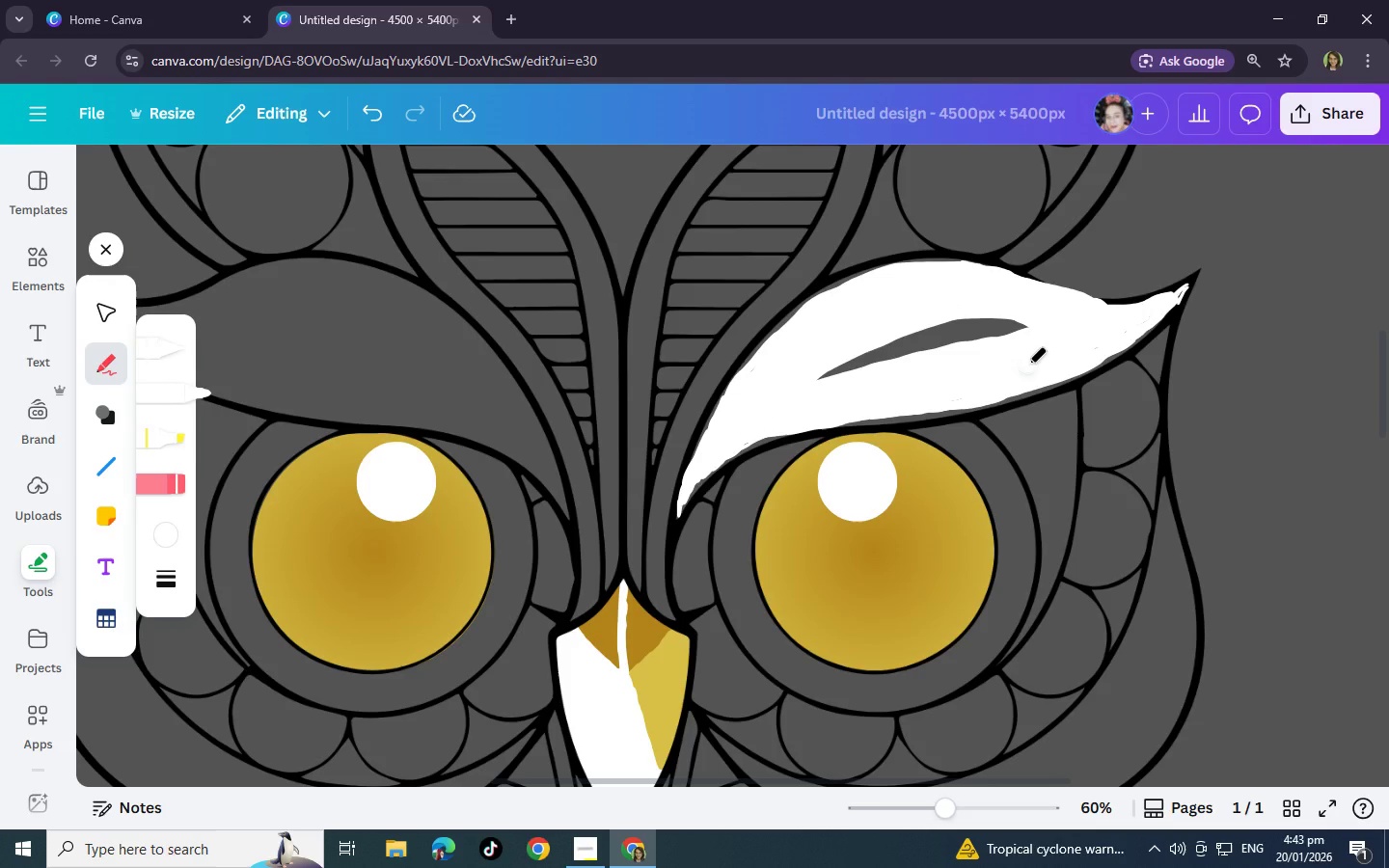 
mouse_move([130, 451])
 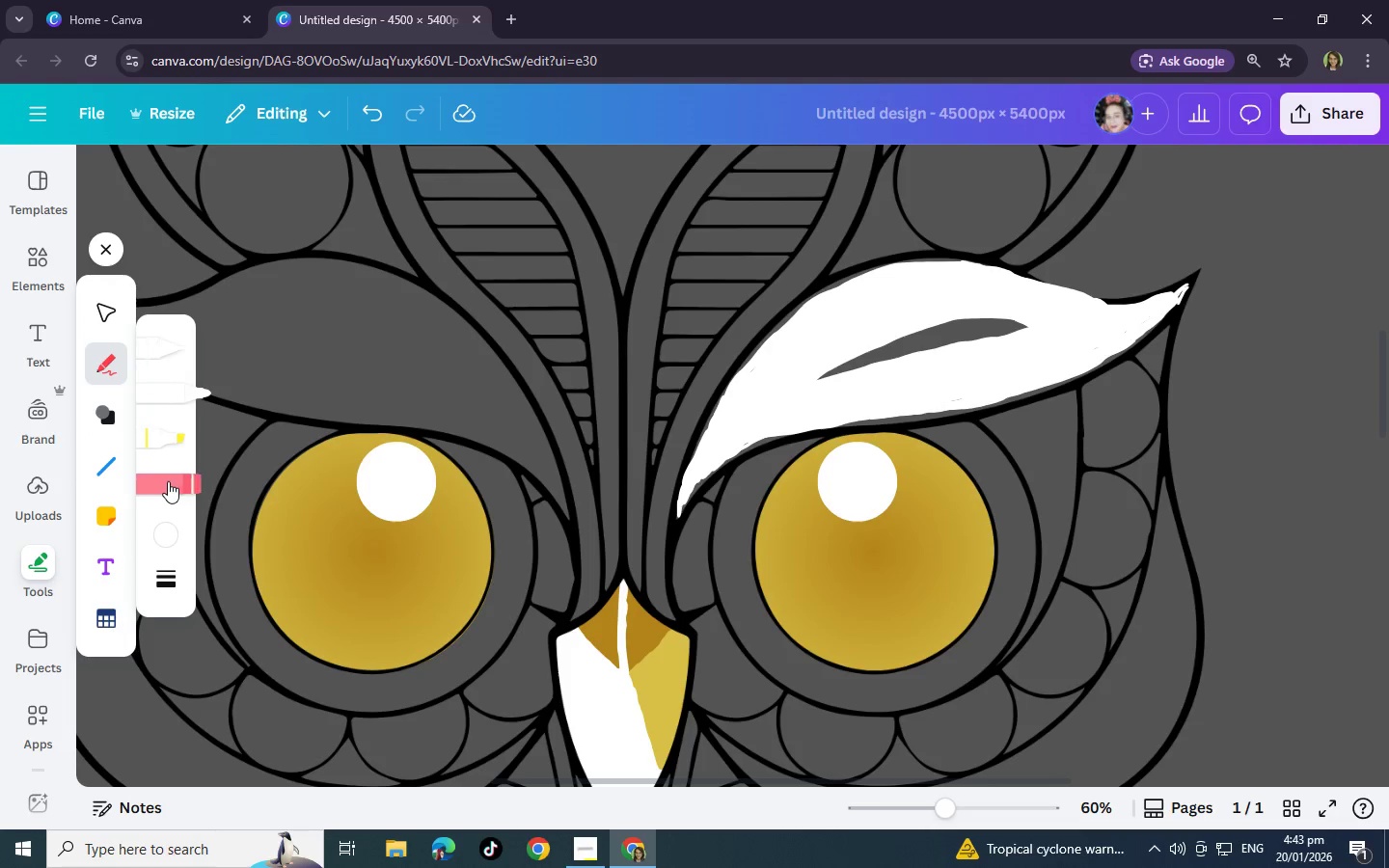 
left_click([168, 481])
 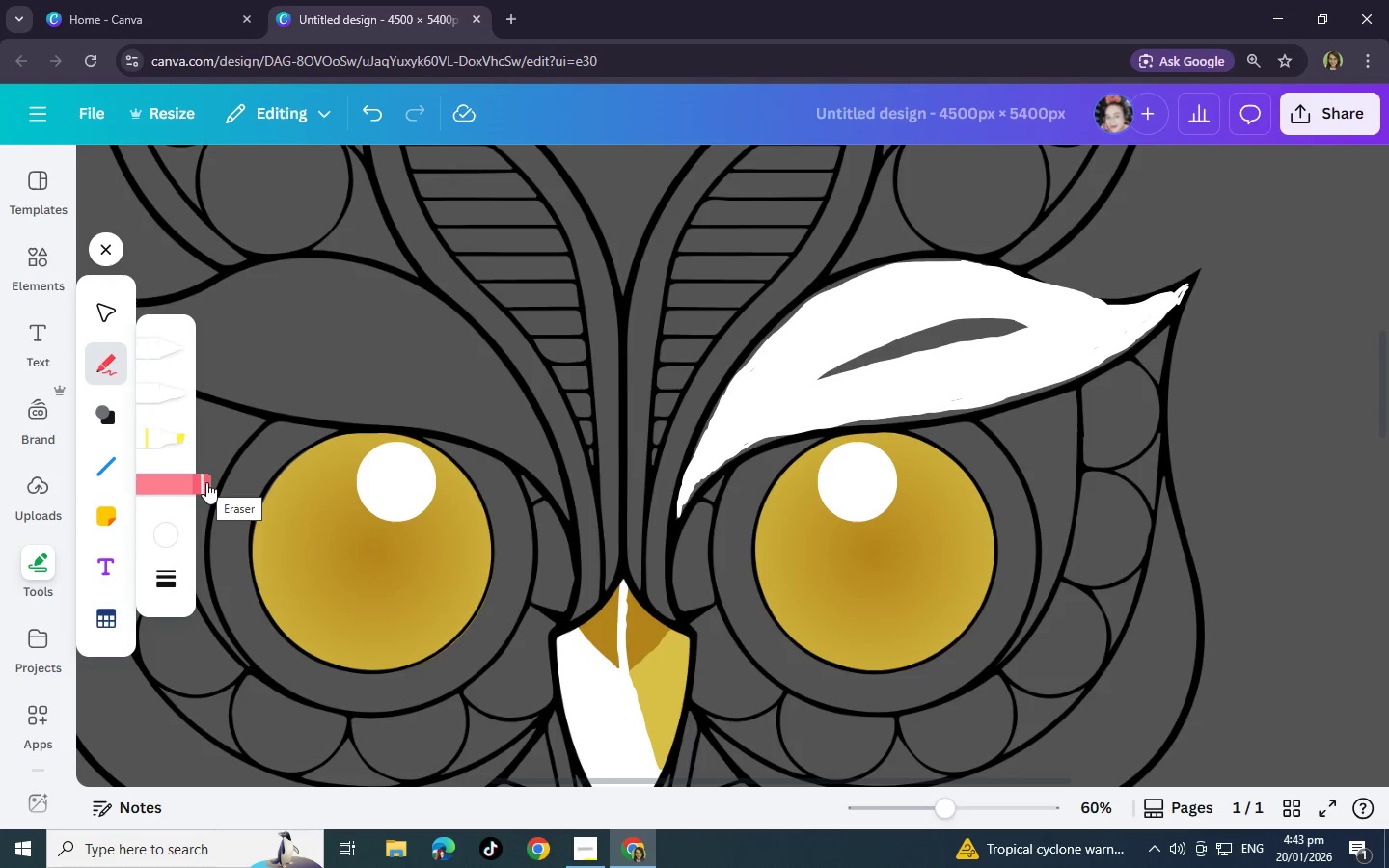 
left_click([172, 577])
 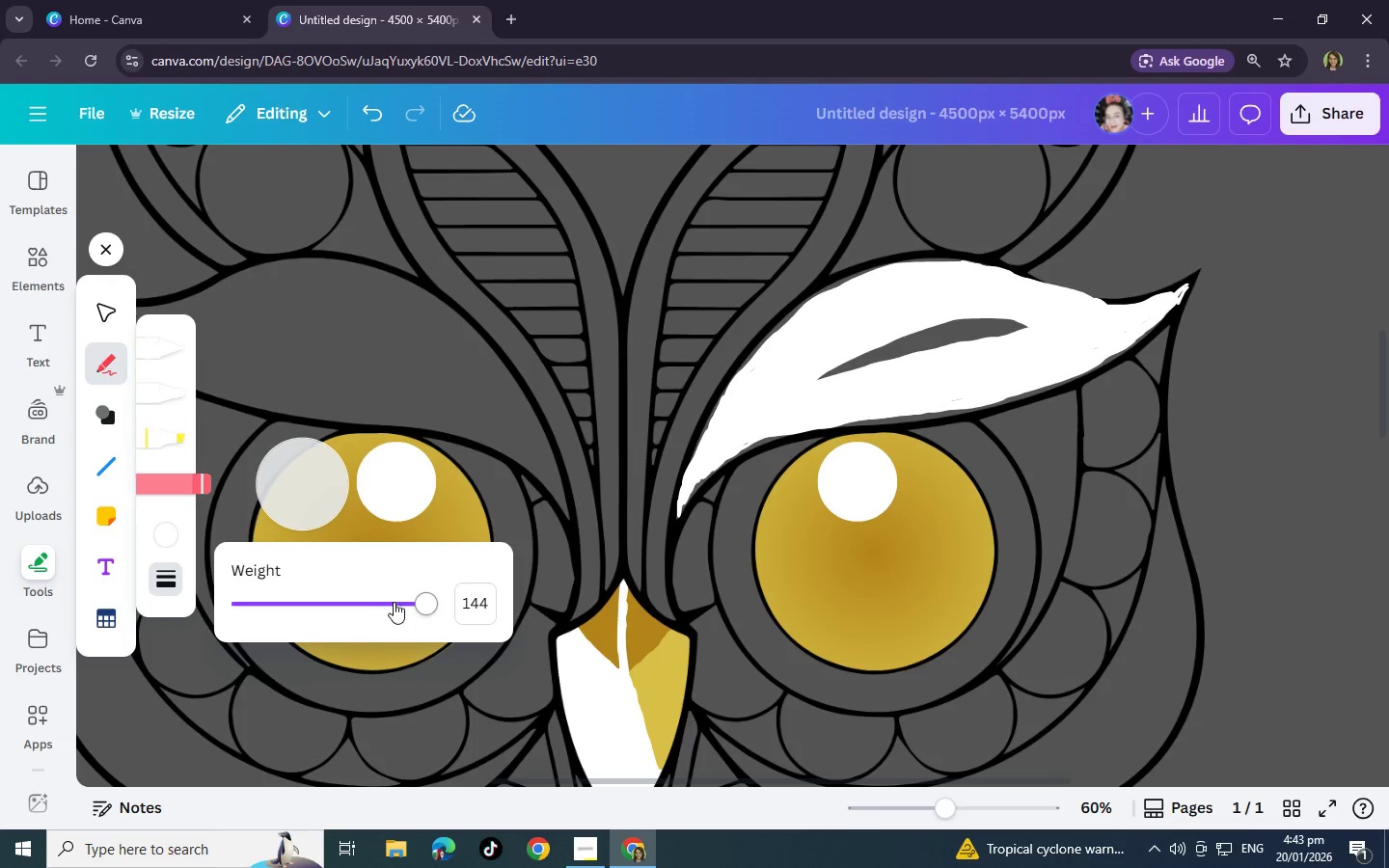 
left_click_drag(start_coordinate=[421, 607], to_coordinate=[273, 607])
 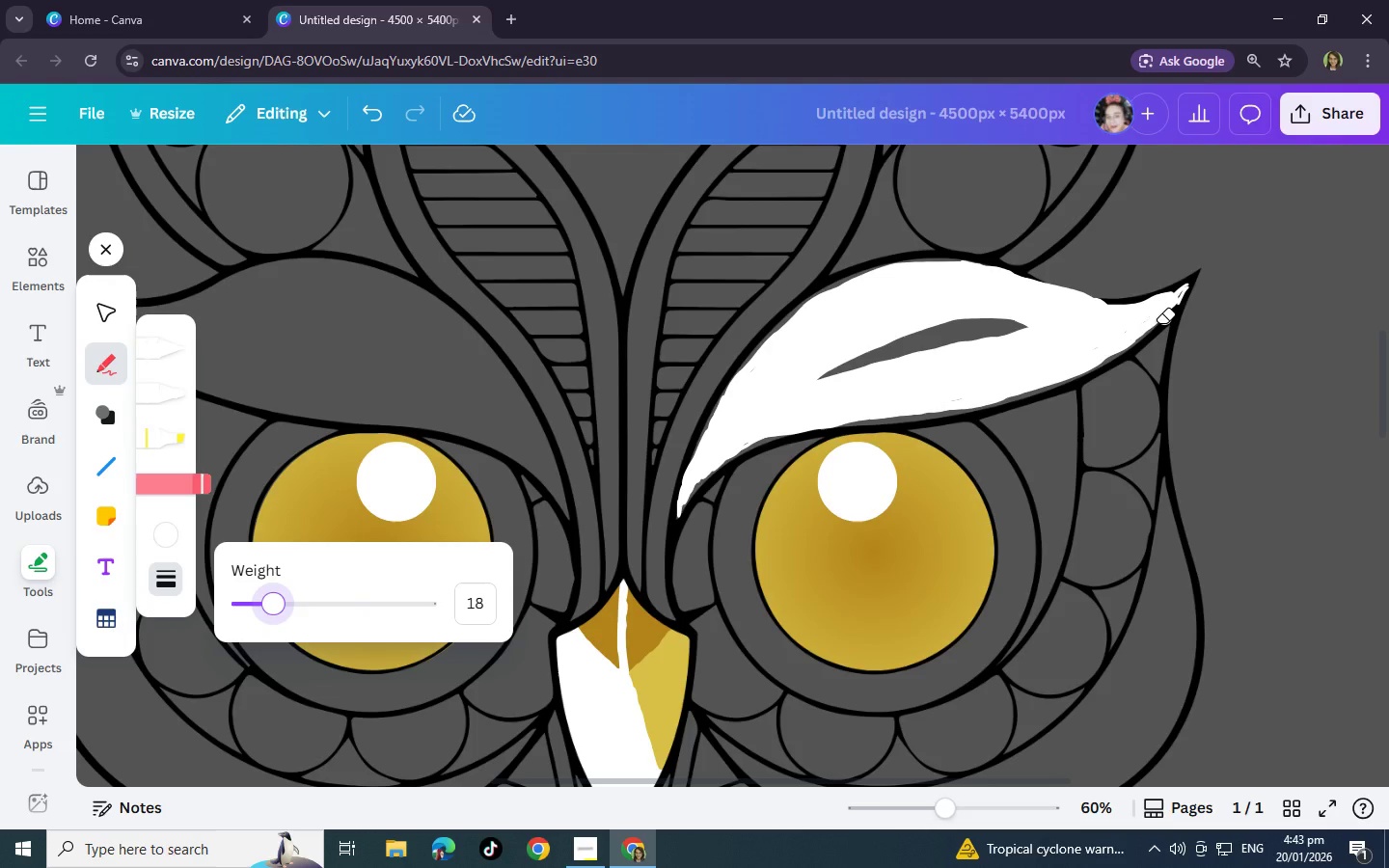 
left_click_drag(start_coordinate=[1166, 317], to_coordinate=[1156, 320])
 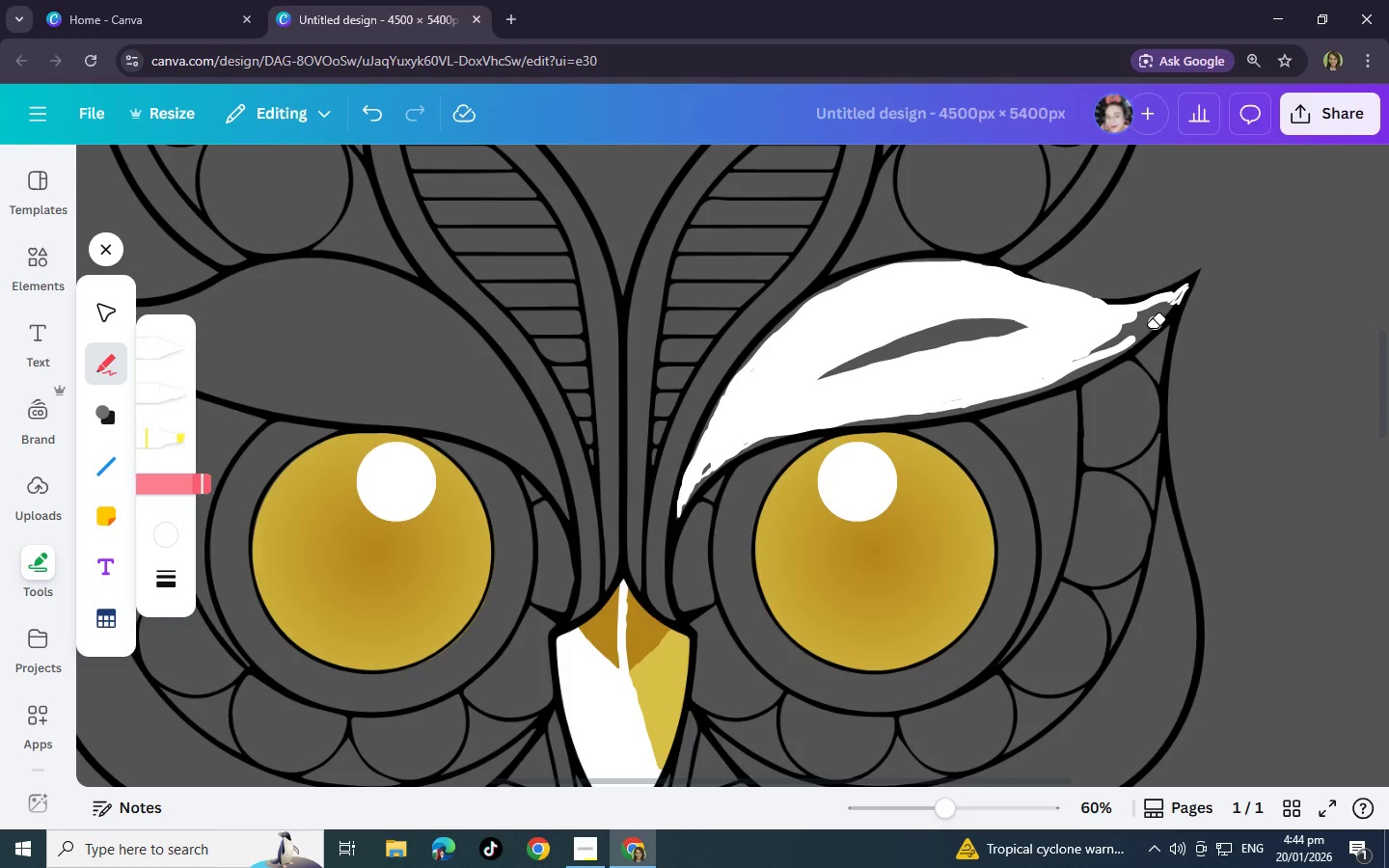 
hold_key(key=ControlLeft, duration=0.55)
 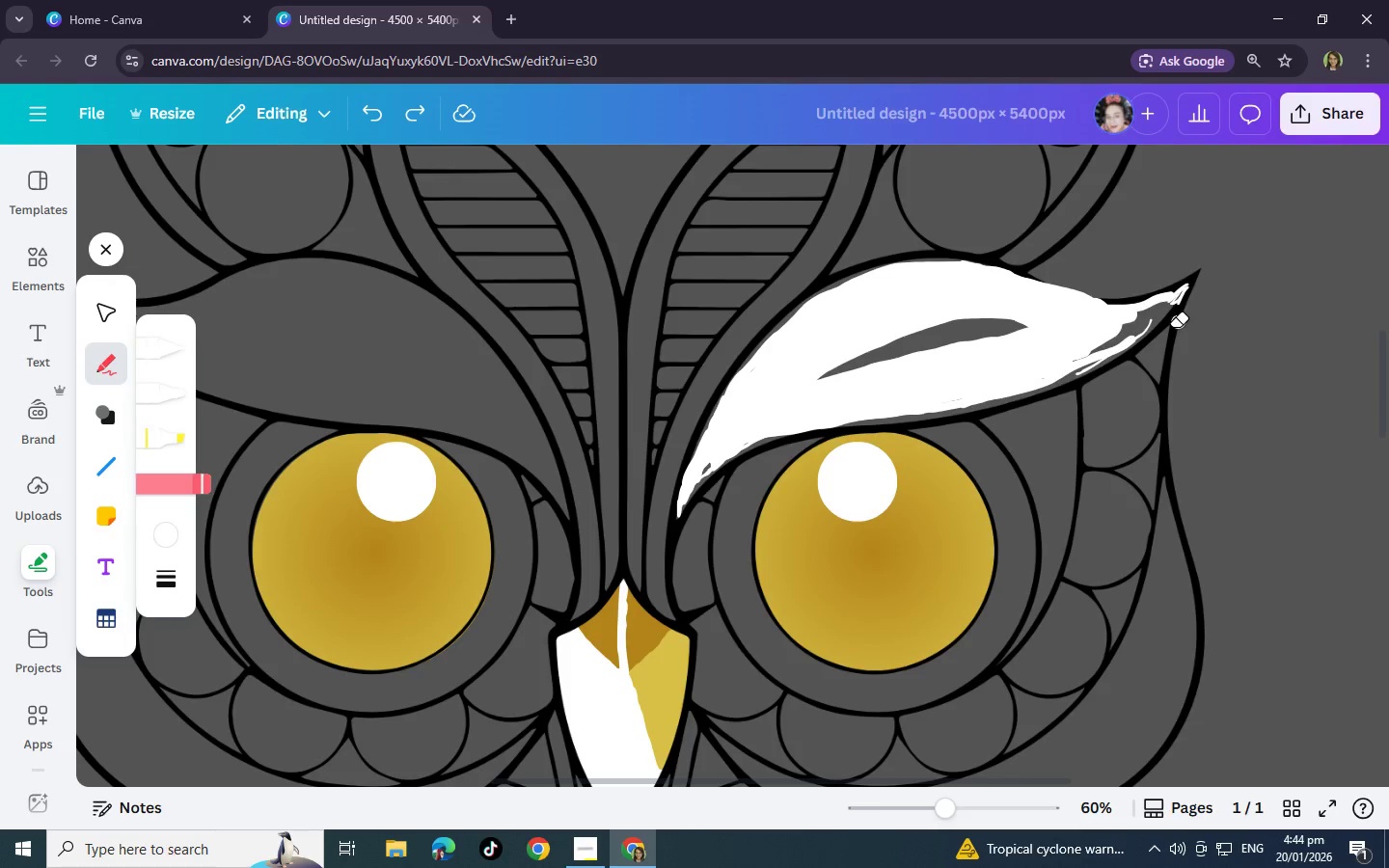 
hold_key(key=Z, duration=0.31)
 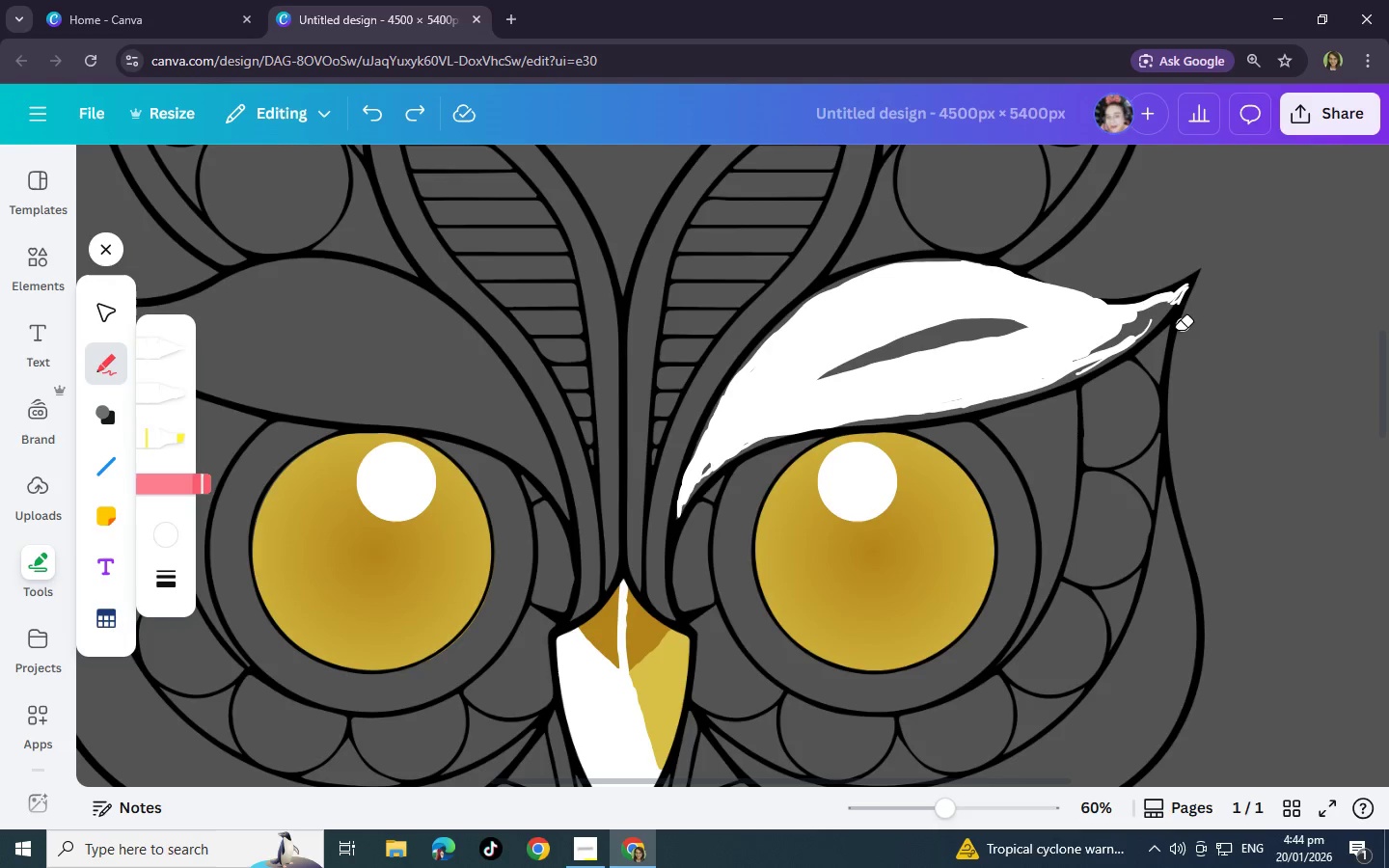 
key(Control+Z)
 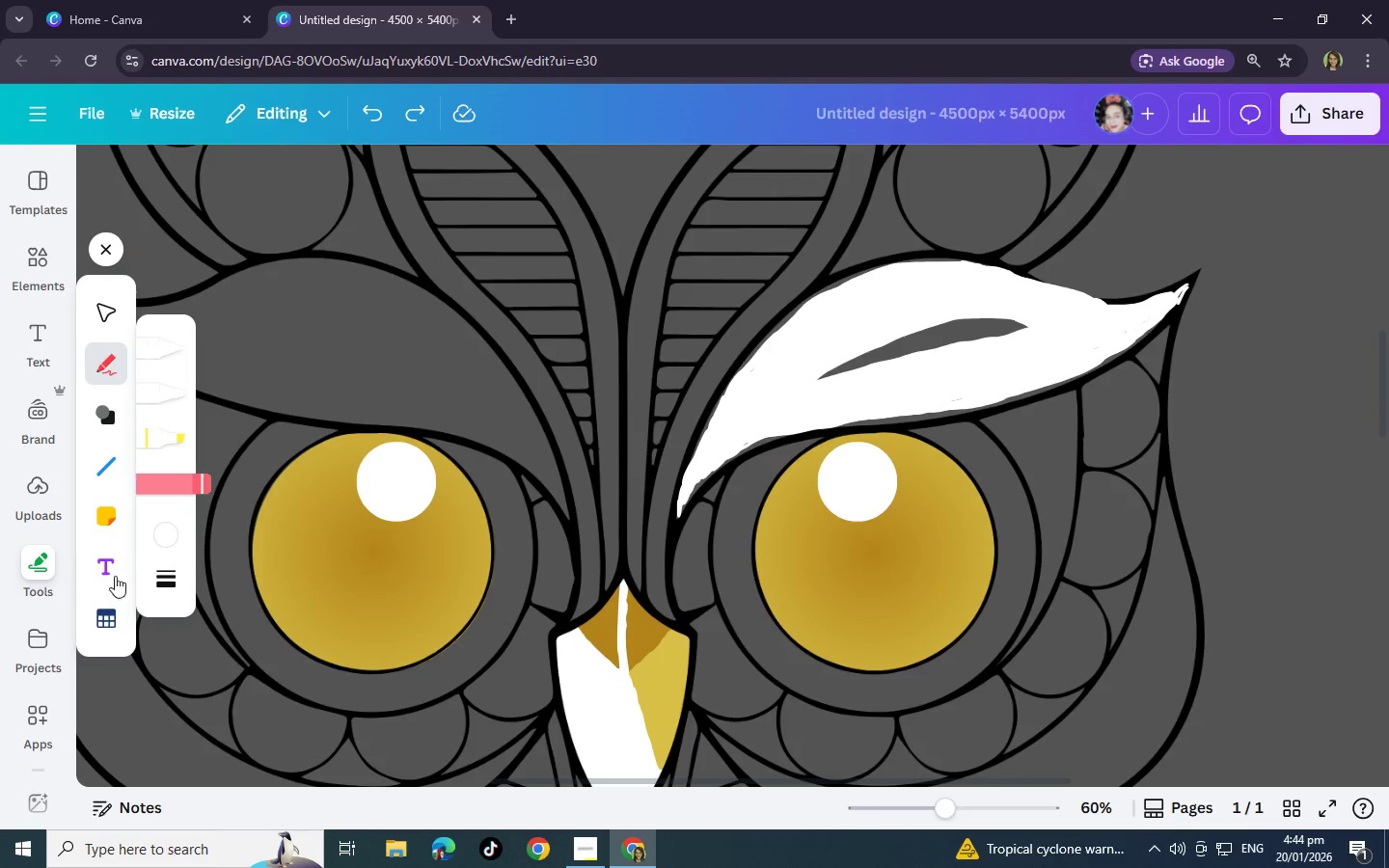 
left_click([160, 585])
 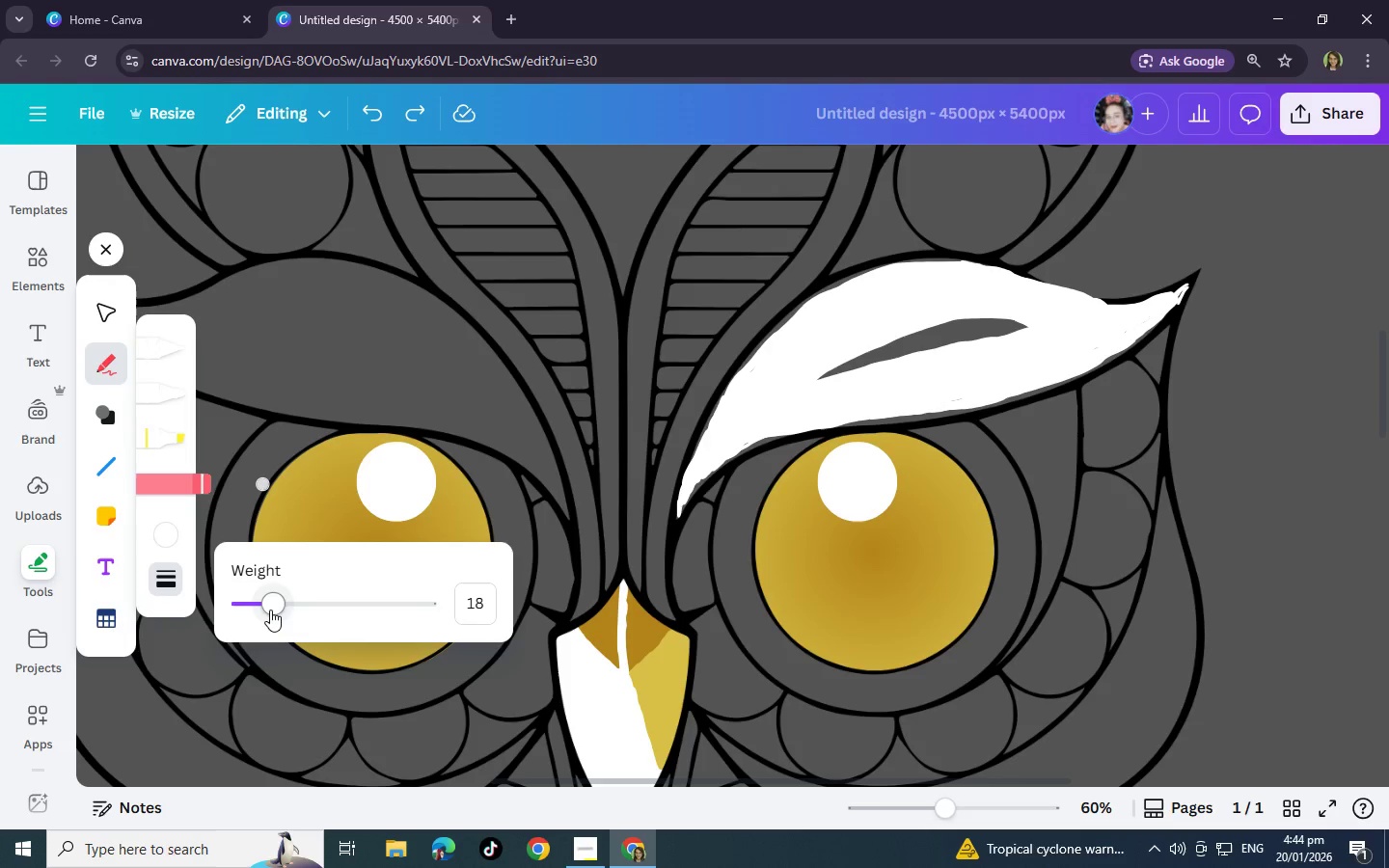 
left_click_drag(start_coordinate=[269, 610], to_coordinate=[246, 610])
 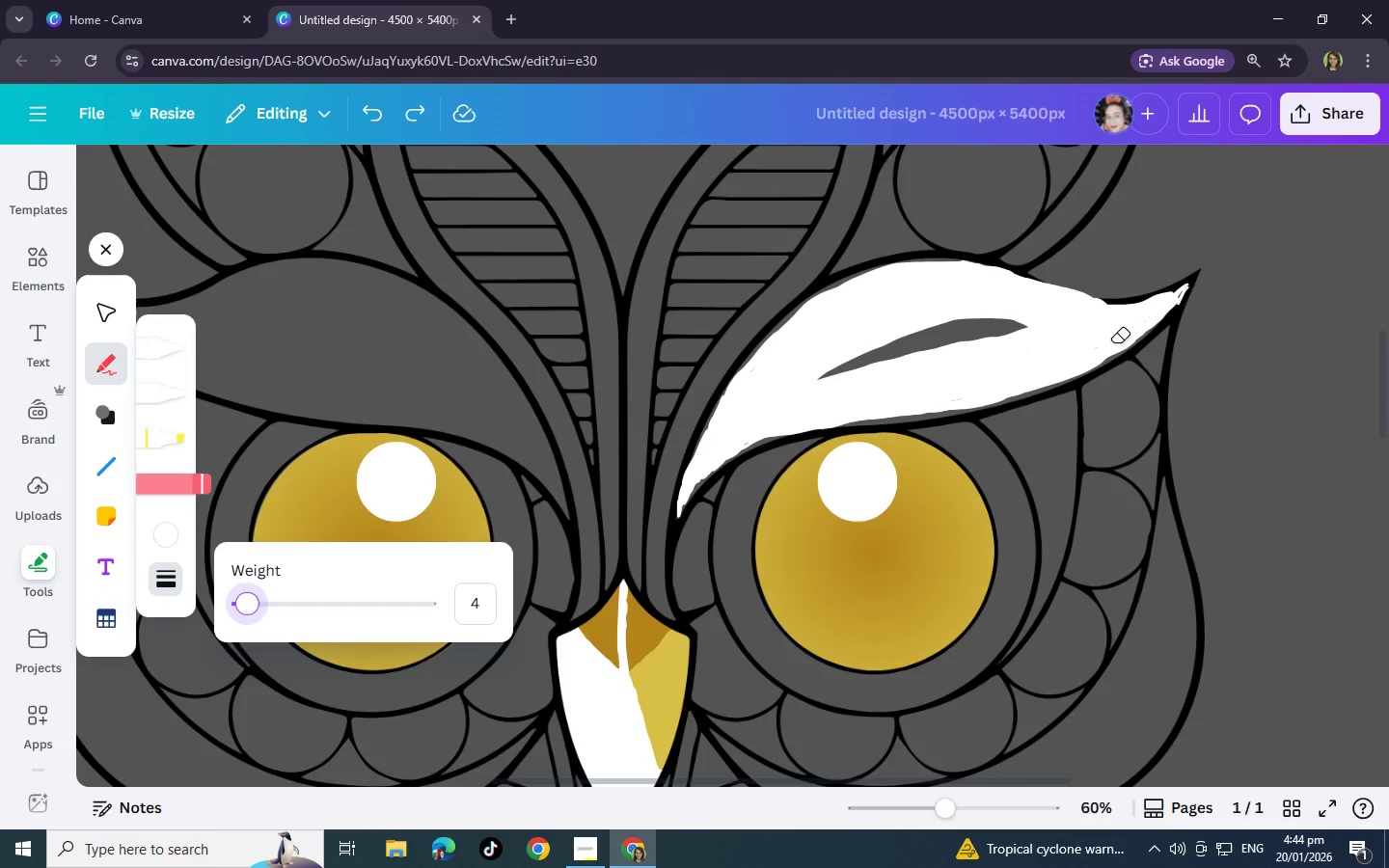 
left_click_drag(start_coordinate=[1104, 336], to_coordinate=[1152, 317])
 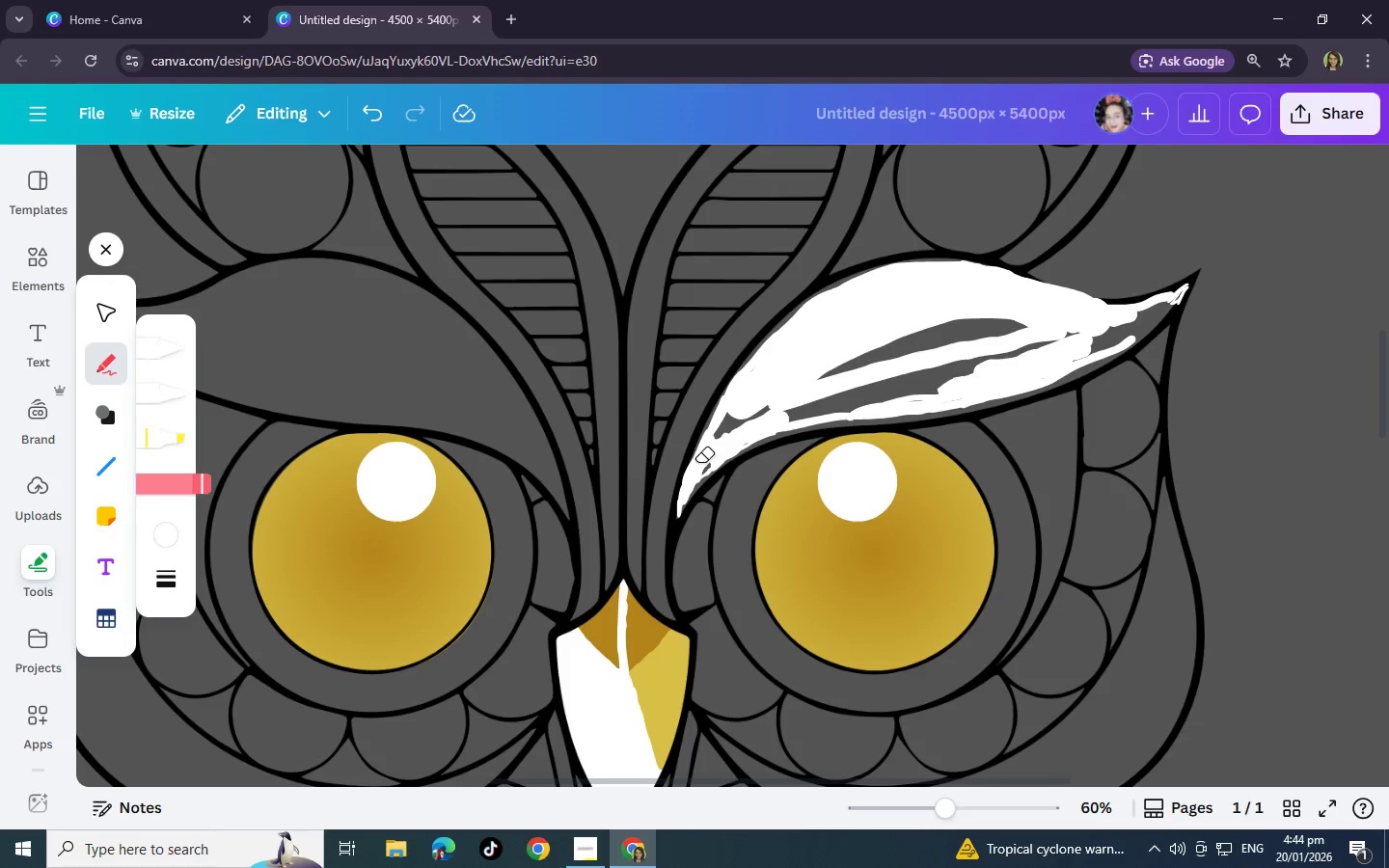 
key(Control+Z)
 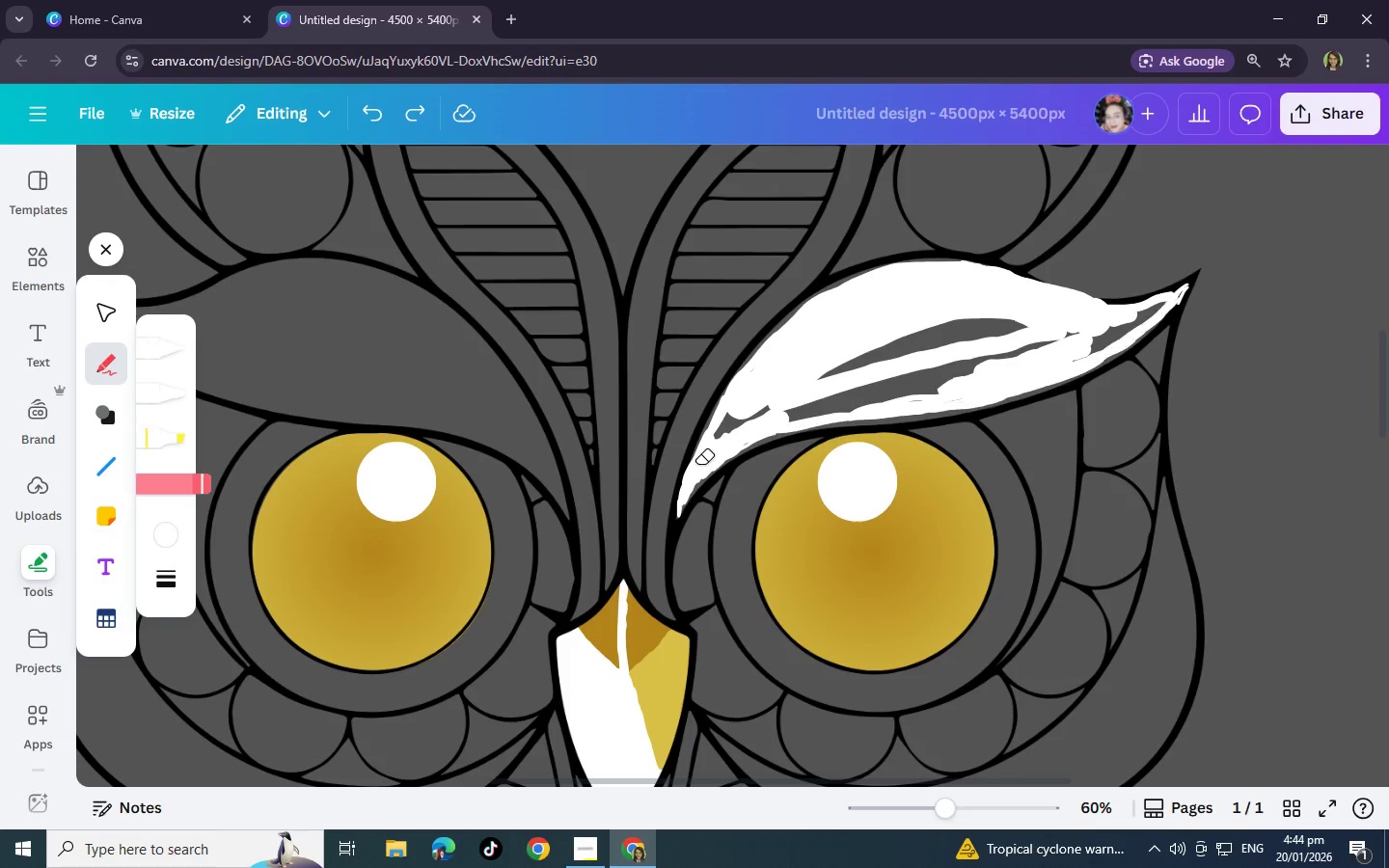 
key(Control+Z)
 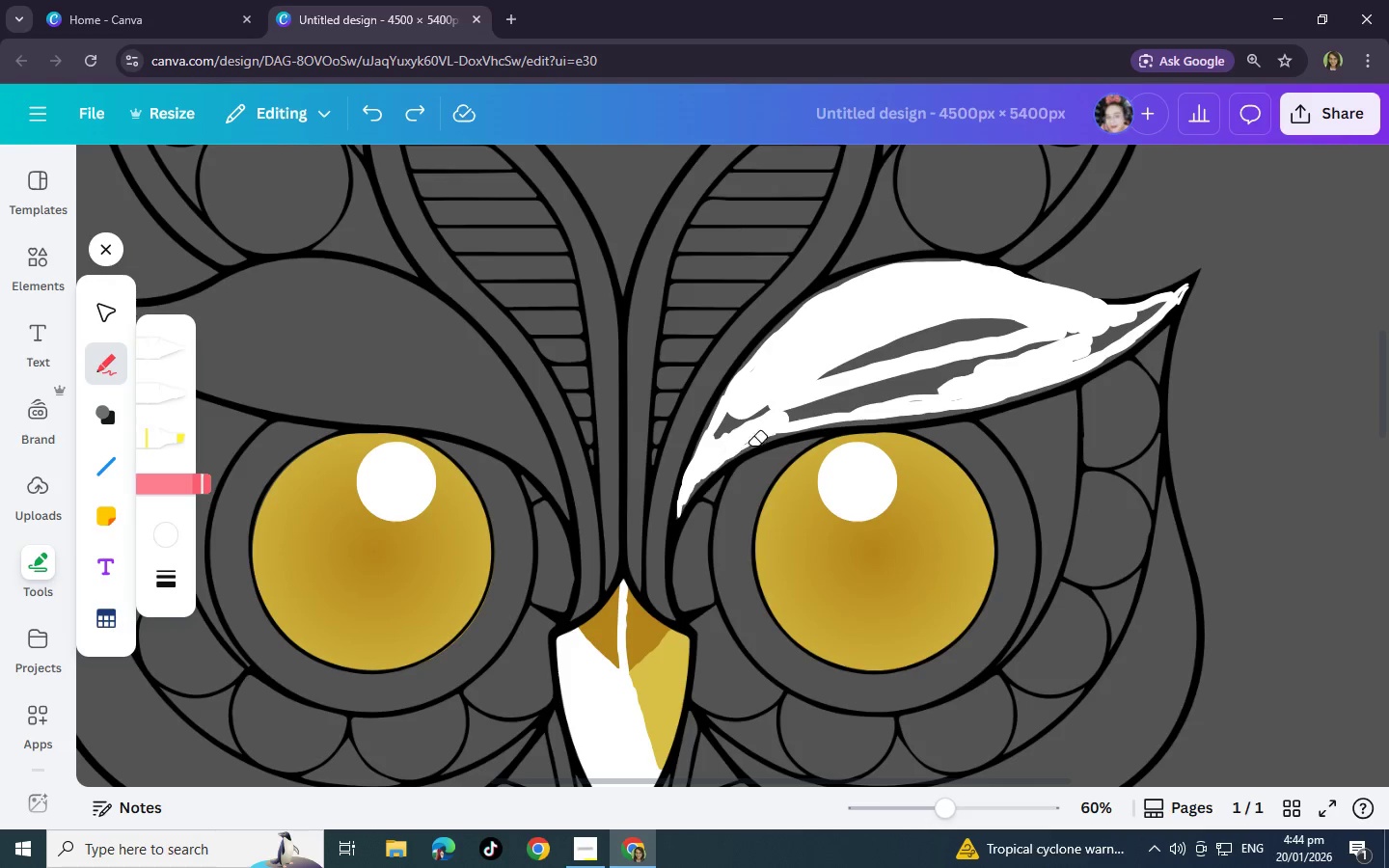 
key(Control+Z)
 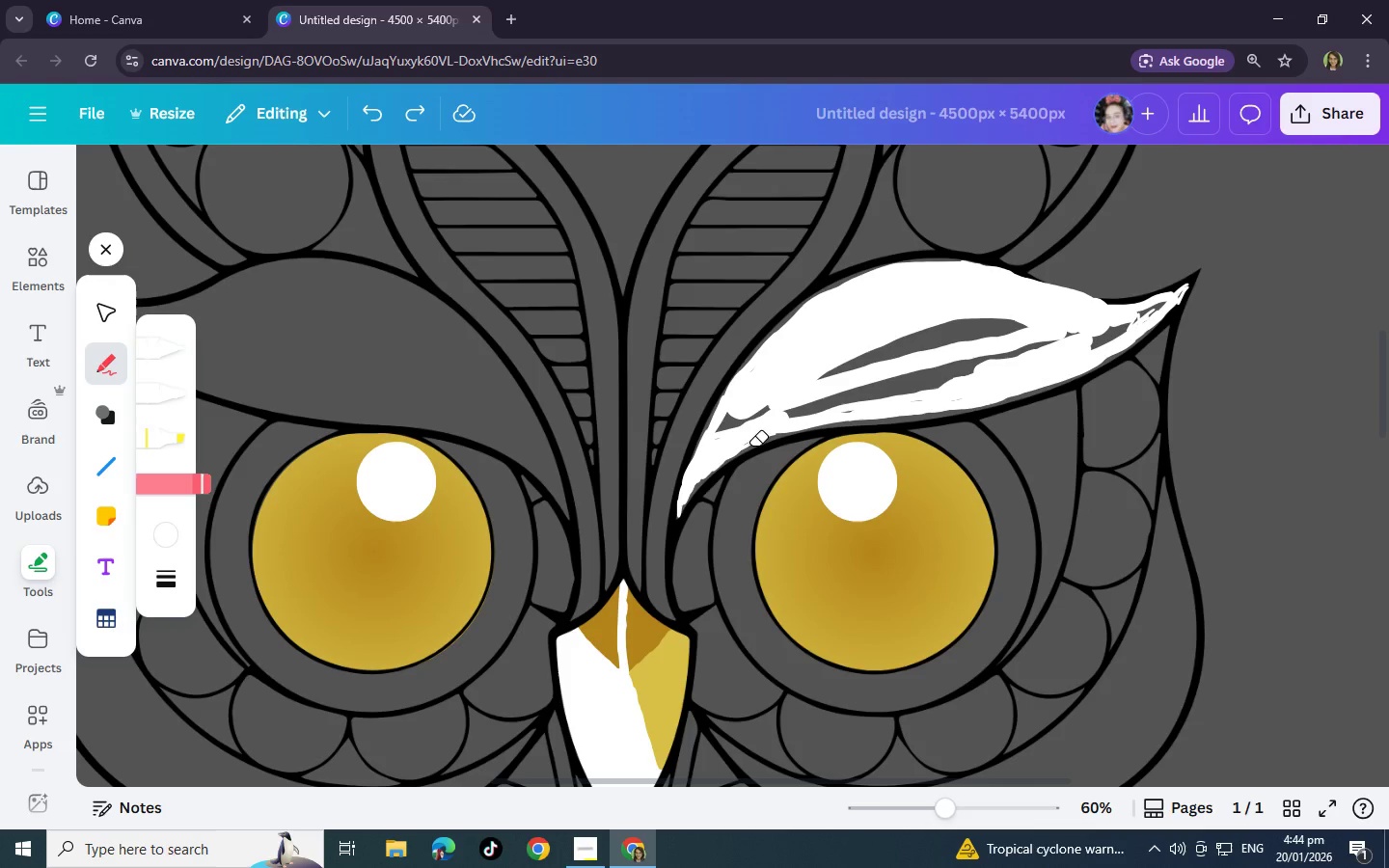 
key(Control+Z)
 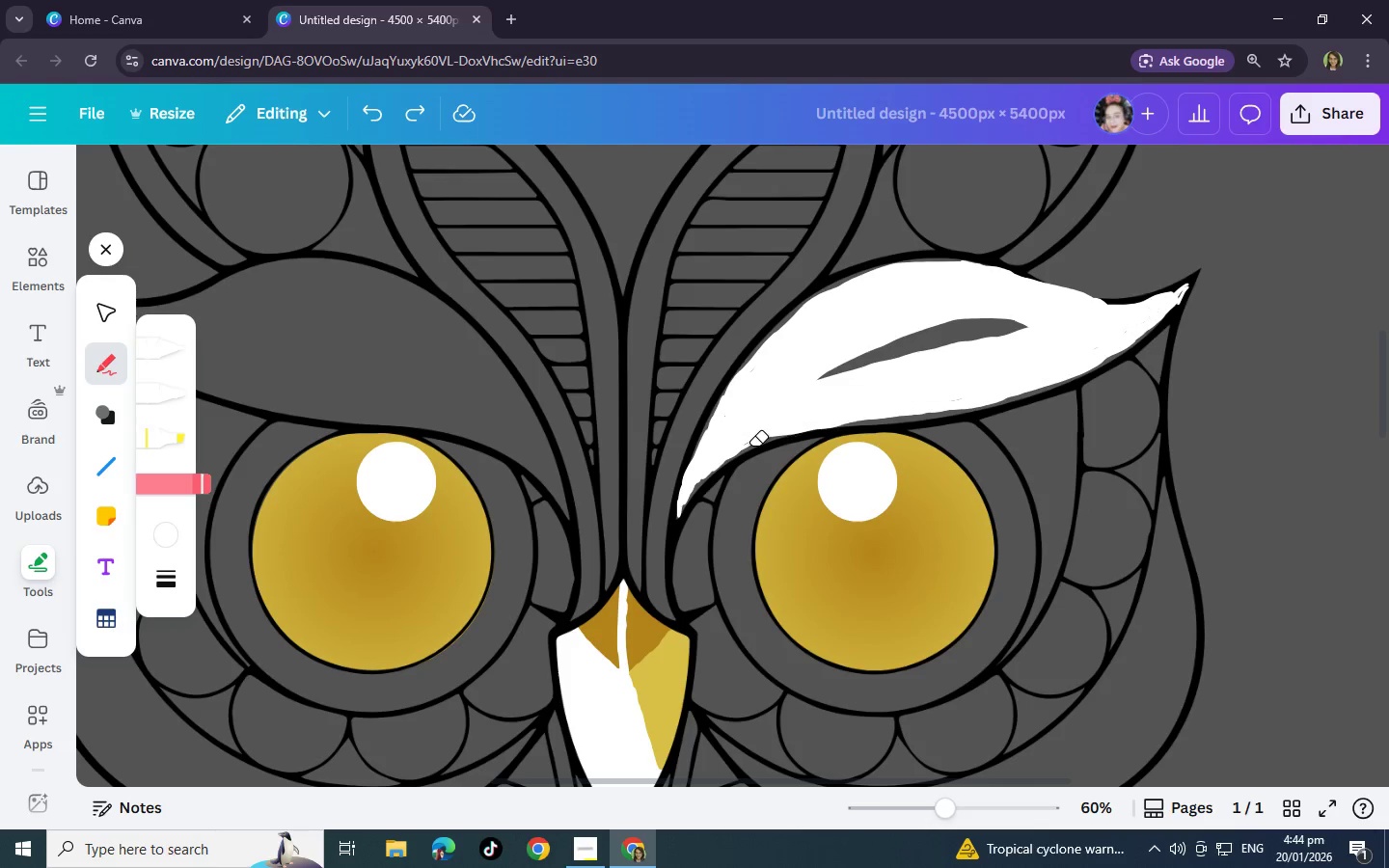 
key(Control+Z)
 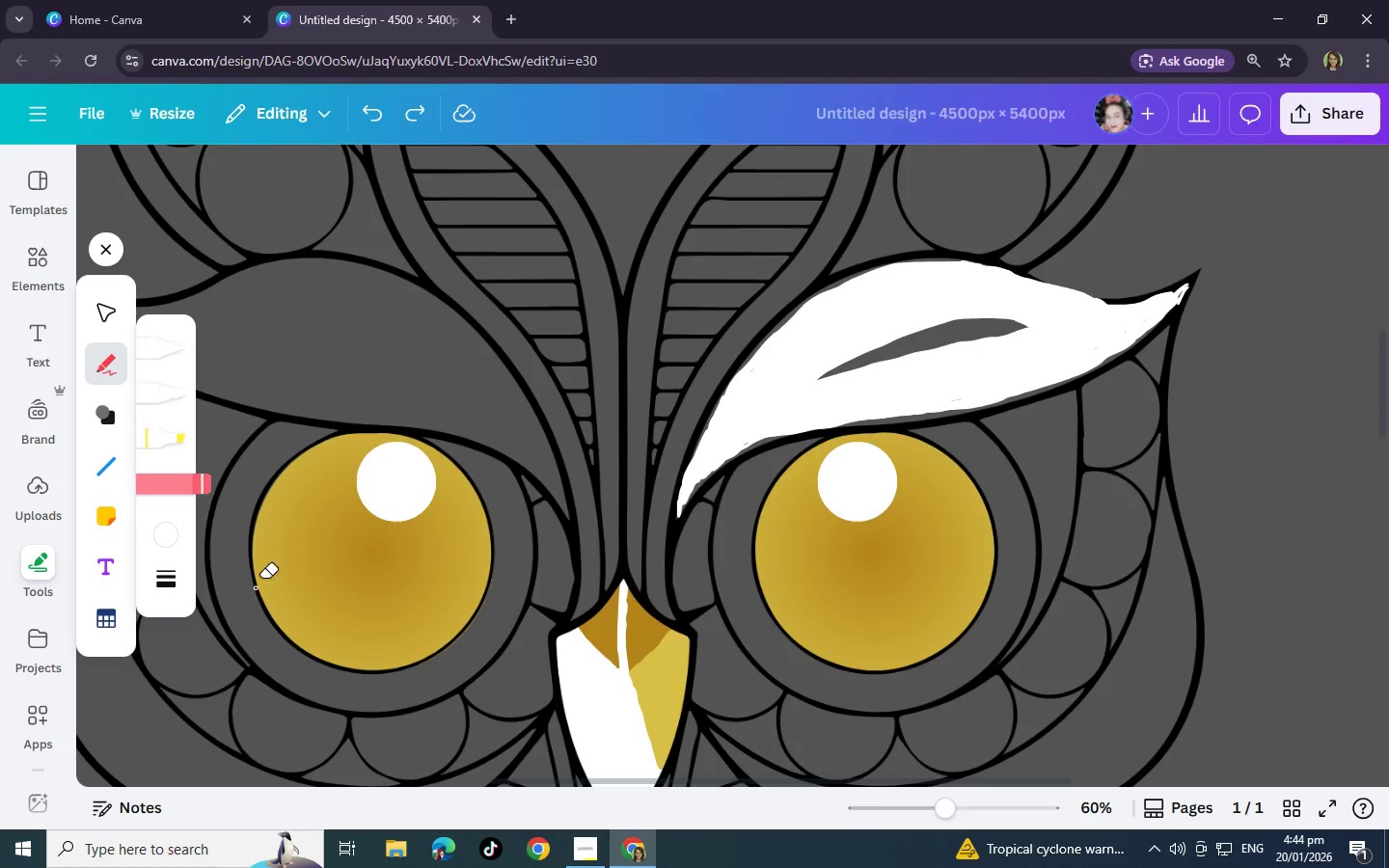 
wait(15.73)
 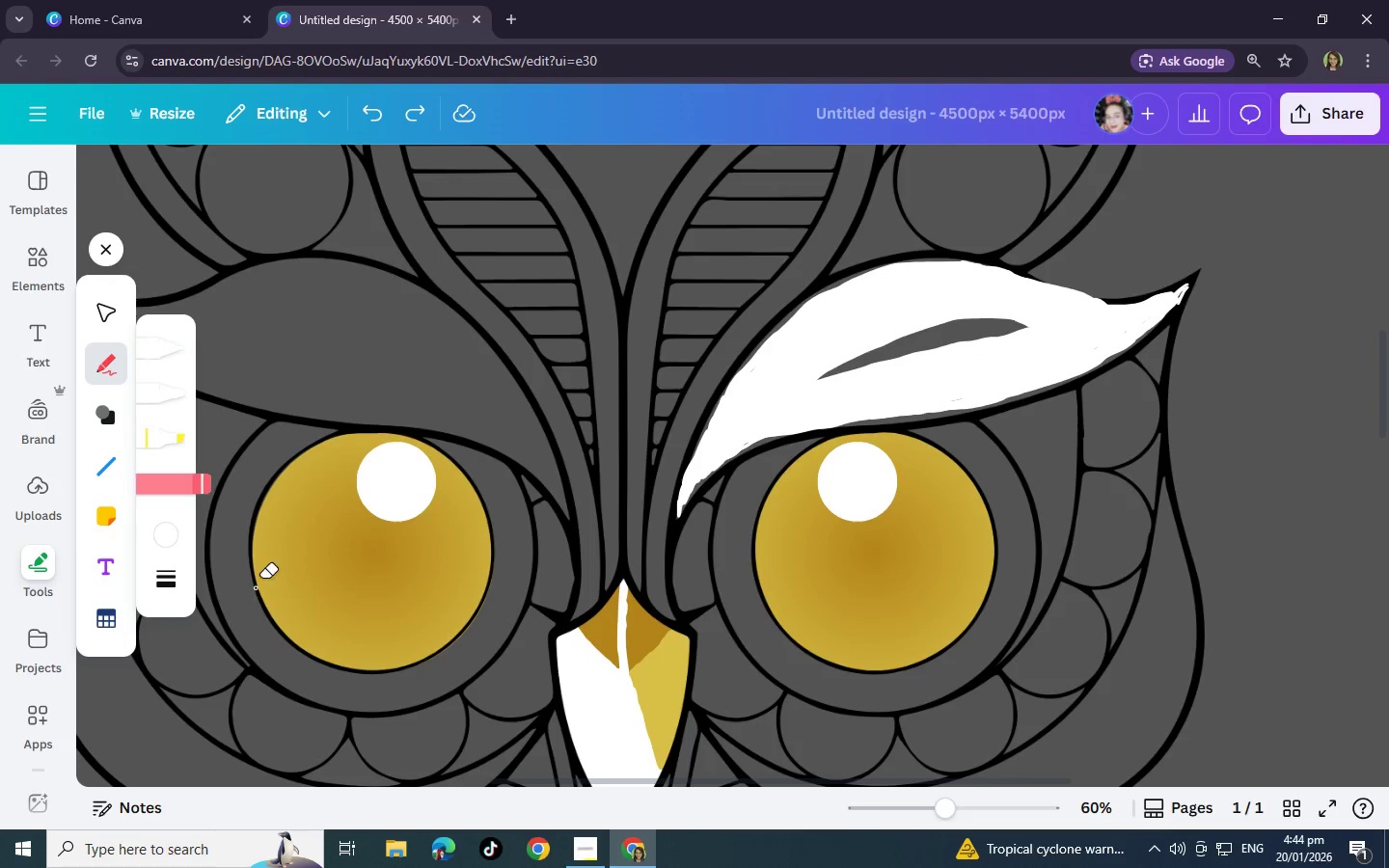 
left_click([1125, 323])
 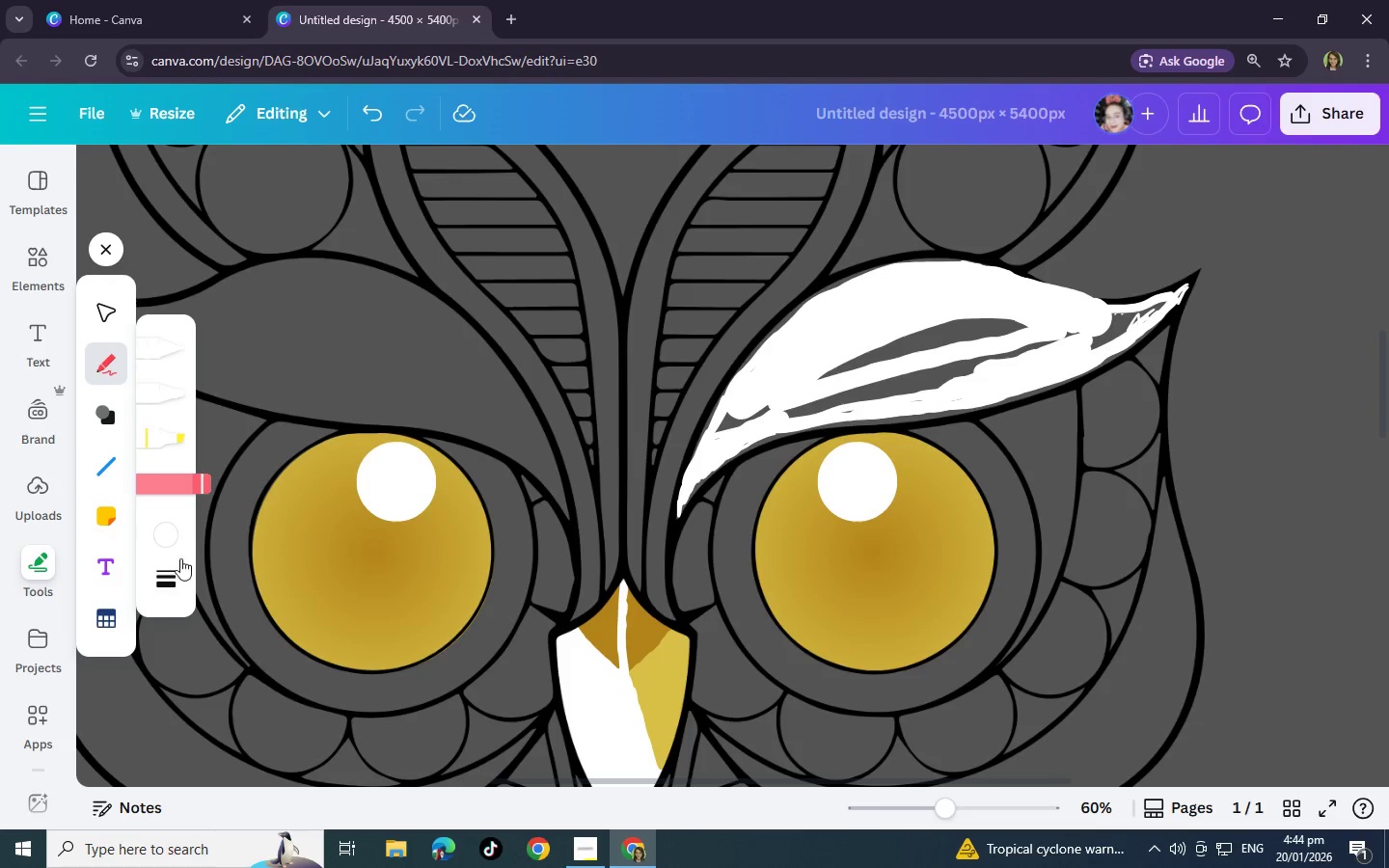 
wait(5.28)
 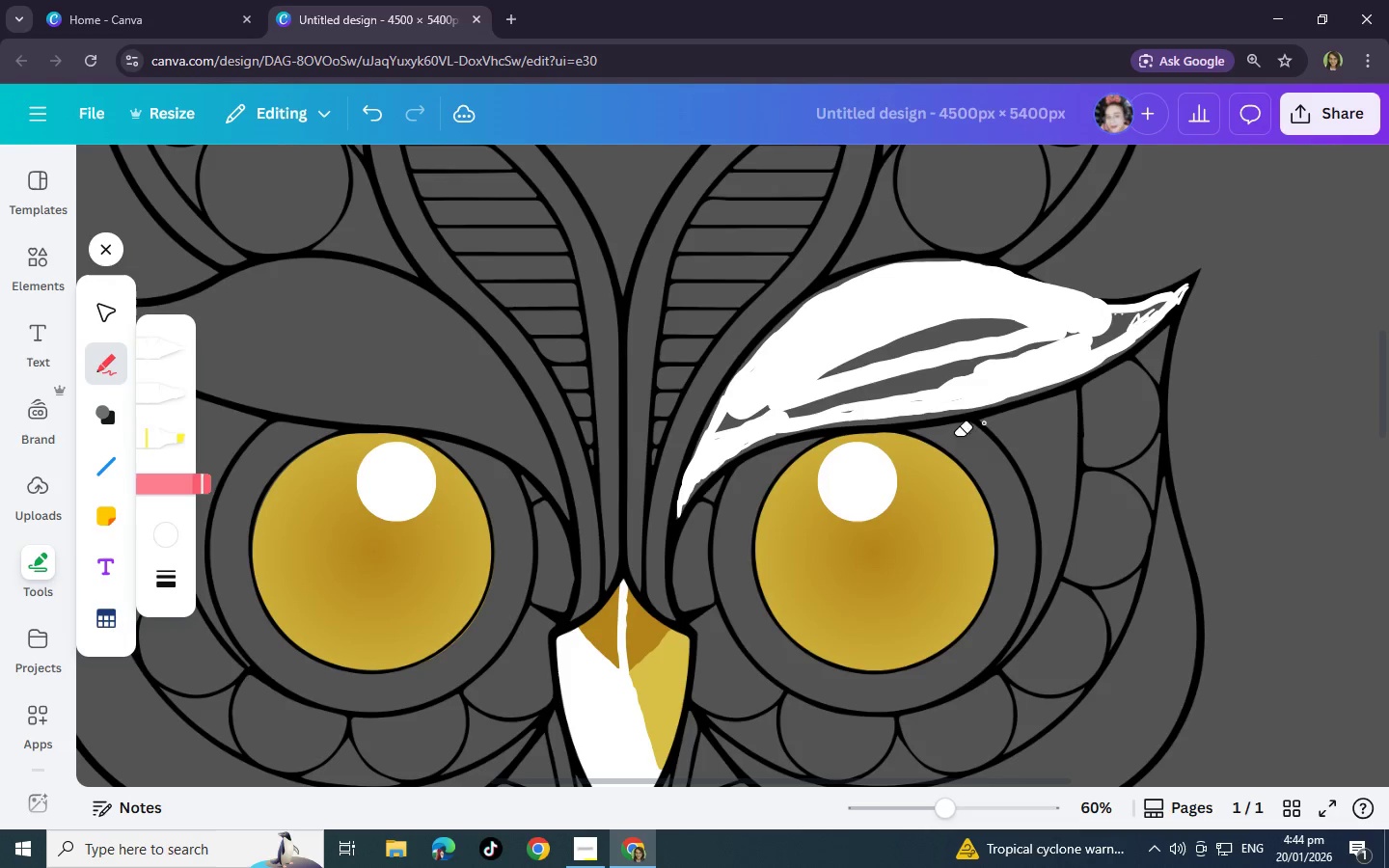 
left_click([171, 393])
 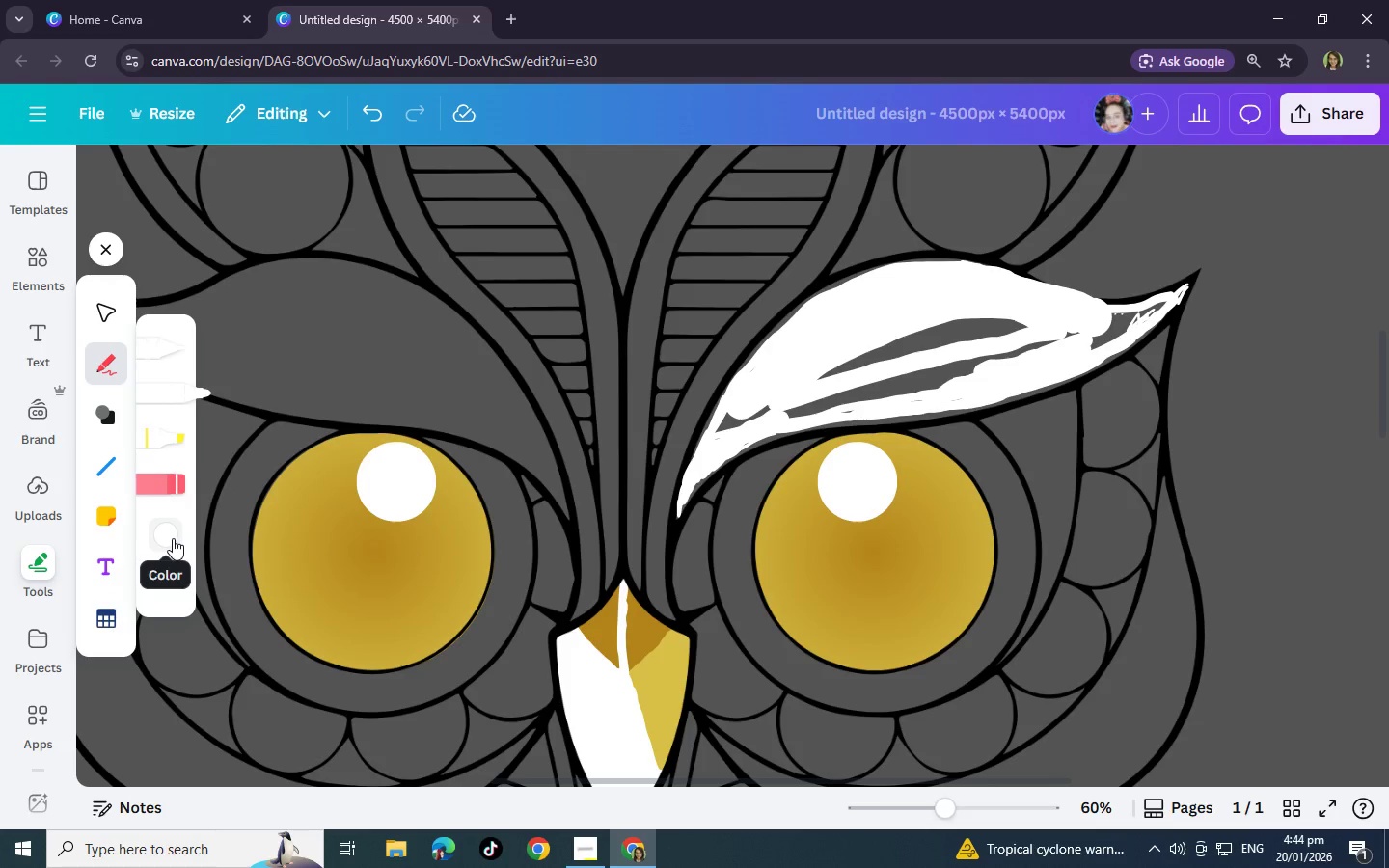 
left_click([173, 538])
 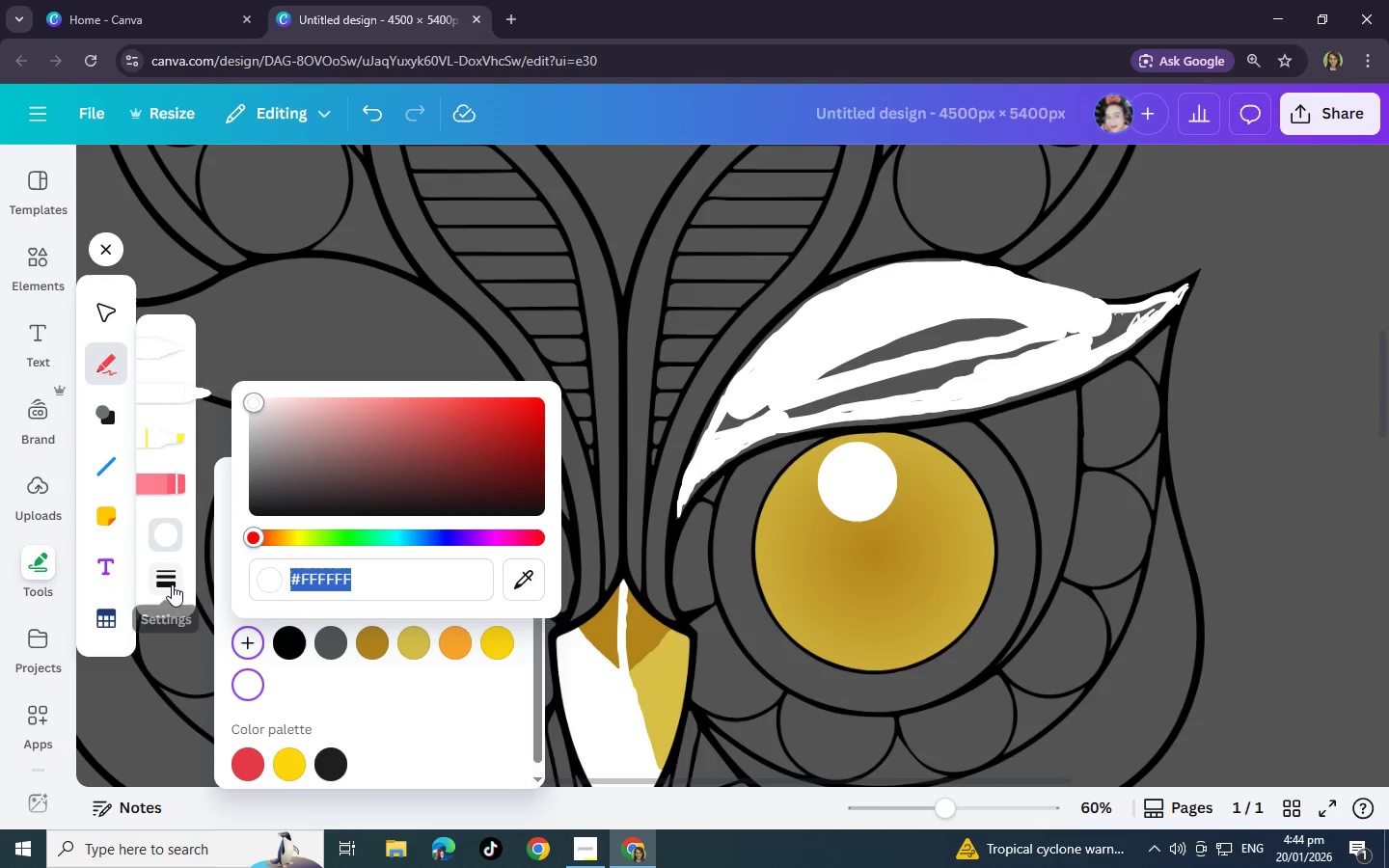 
left_click([168, 582])
 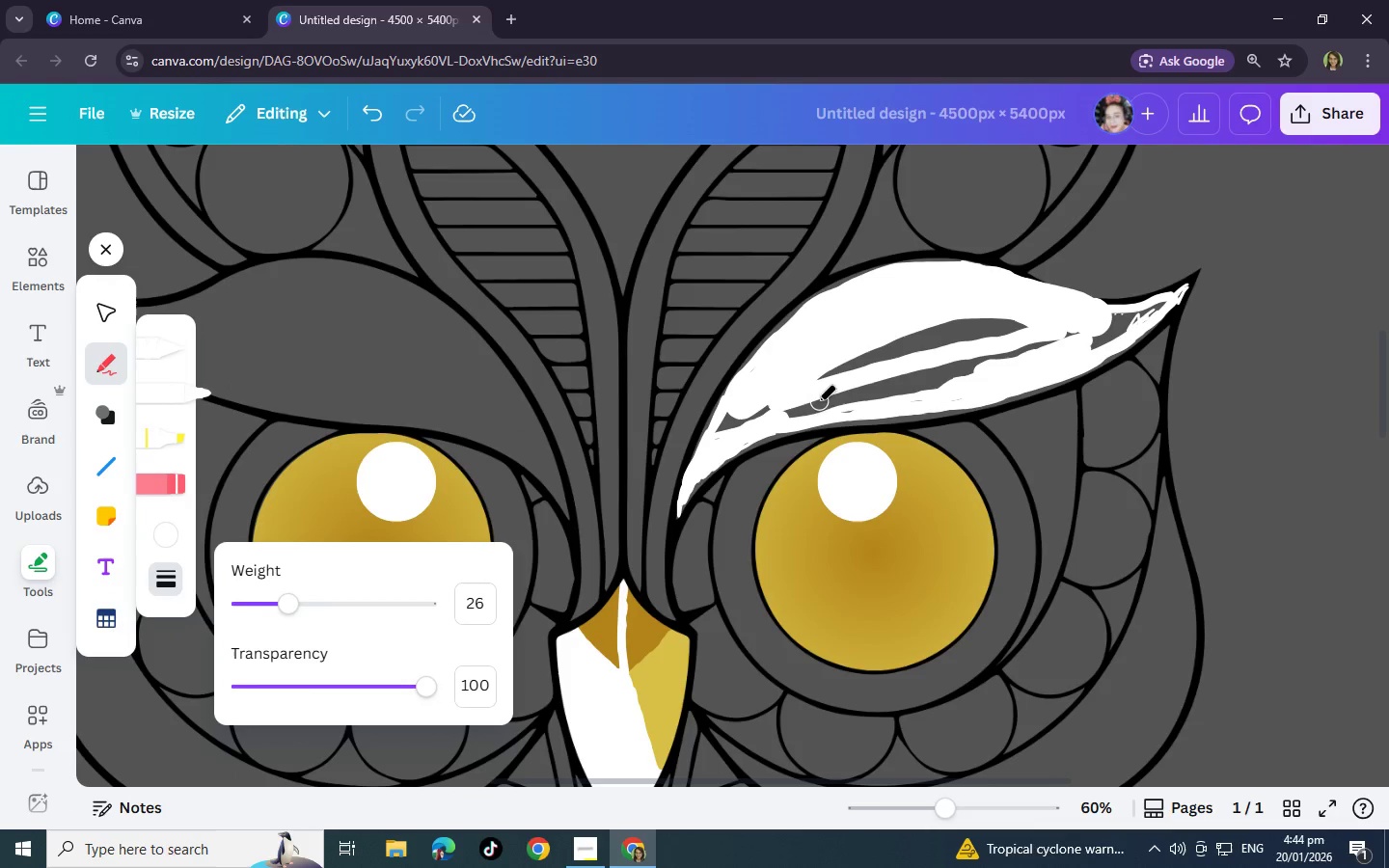 
left_click_drag(start_coordinate=[807, 404], to_coordinate=[843, 404])
 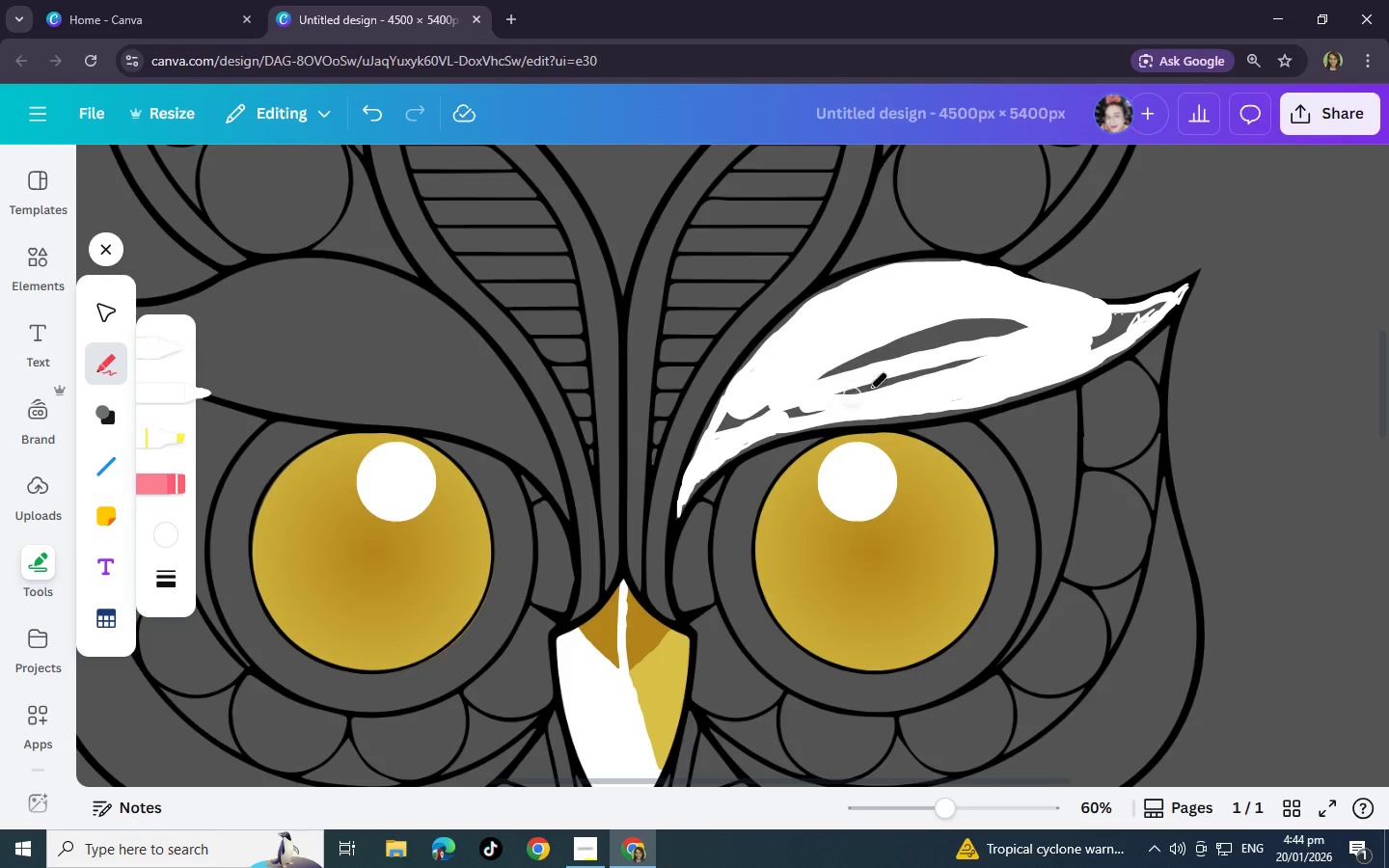 
left_click_drag(start_coordinate=[869, 389], to_coordinate=[1044, 339])
 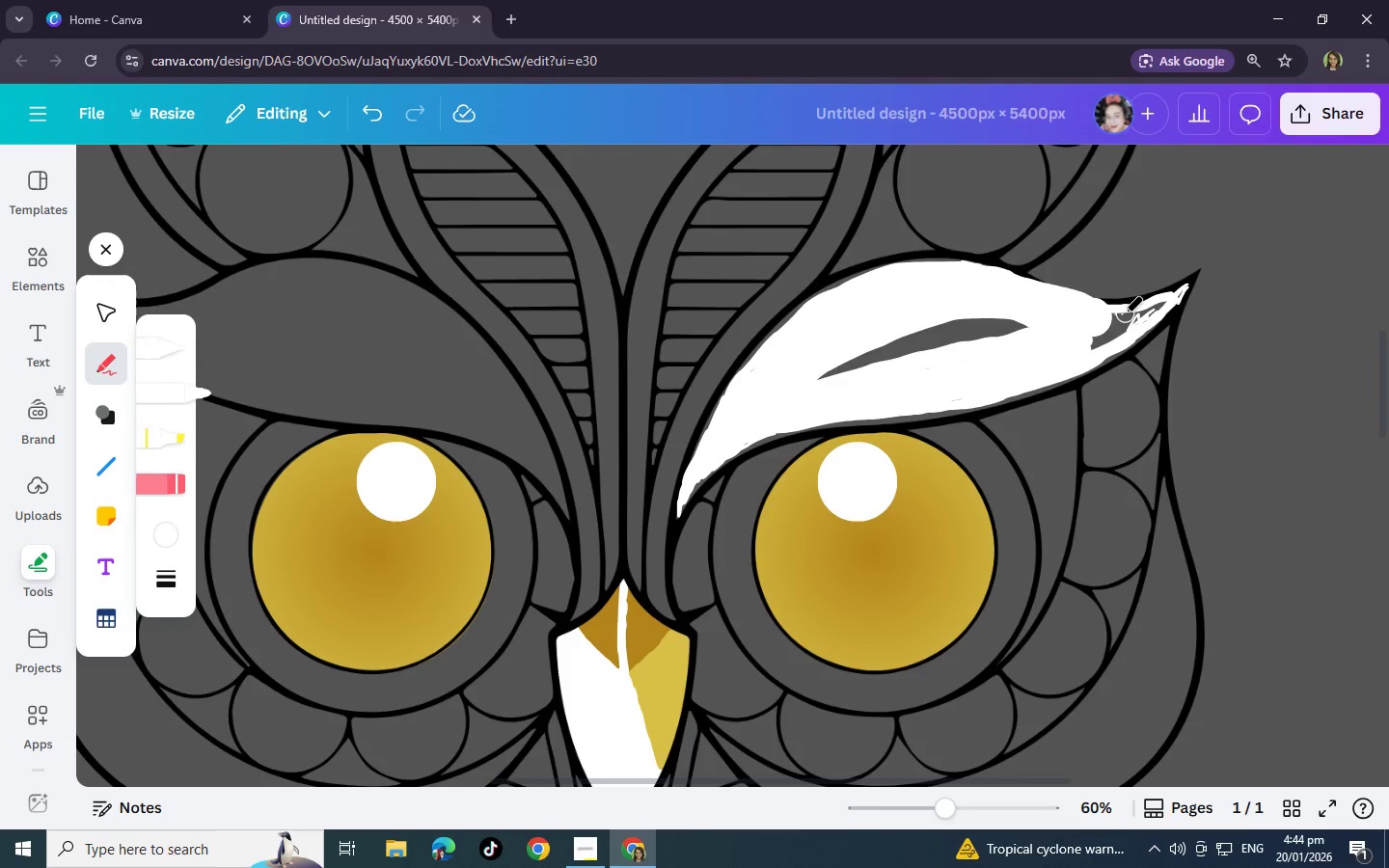 
left_click_drag(start_coordinate=[1119, 312], to_coordinate=[1083, 347])
 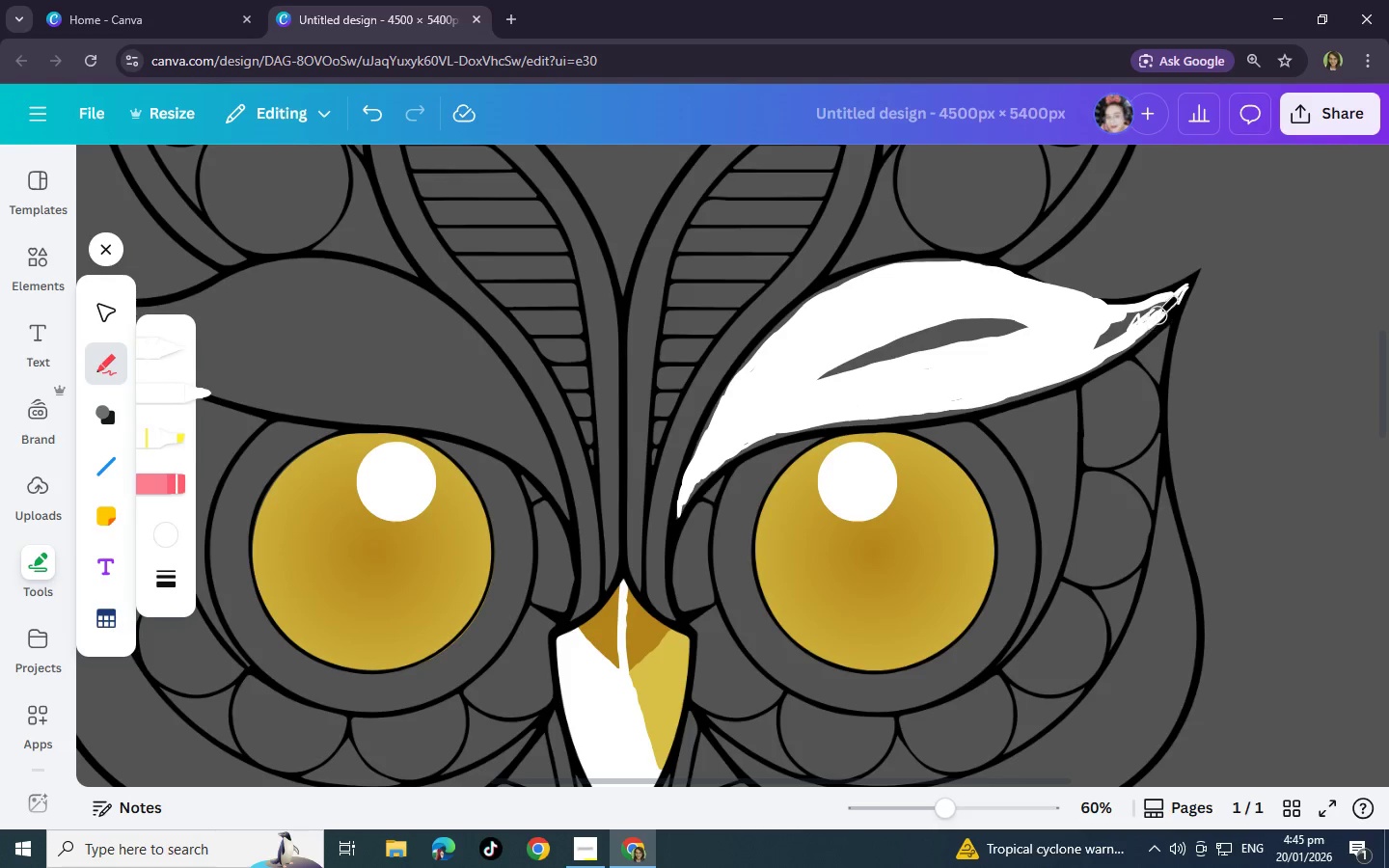 
wait(5.88)
 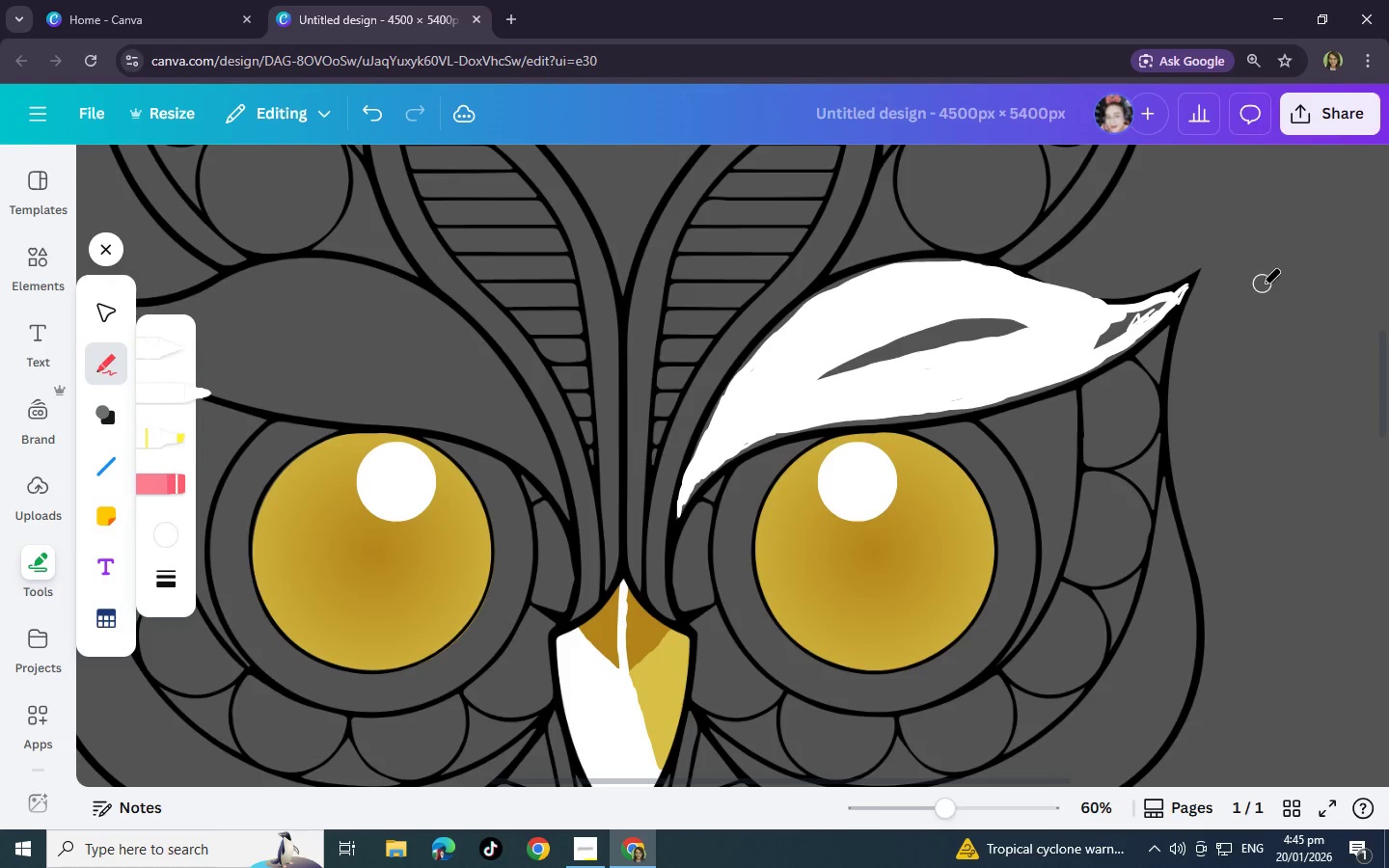 
left_click_drag(start_coordinate=[1153, 307], to_coordinate=[1164, 301])
 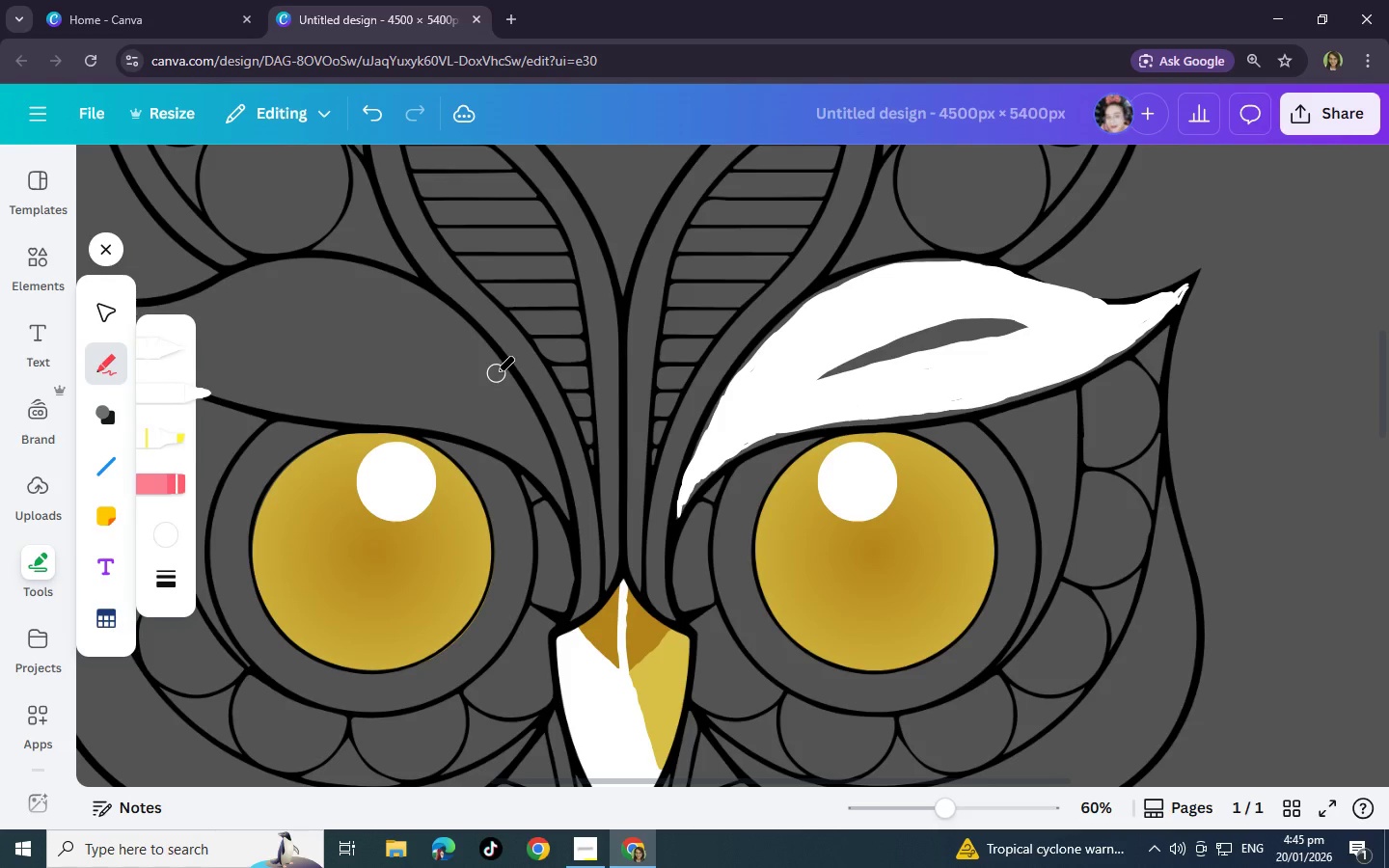 
hold_key(key=ControlLeft, duration=0.95)
 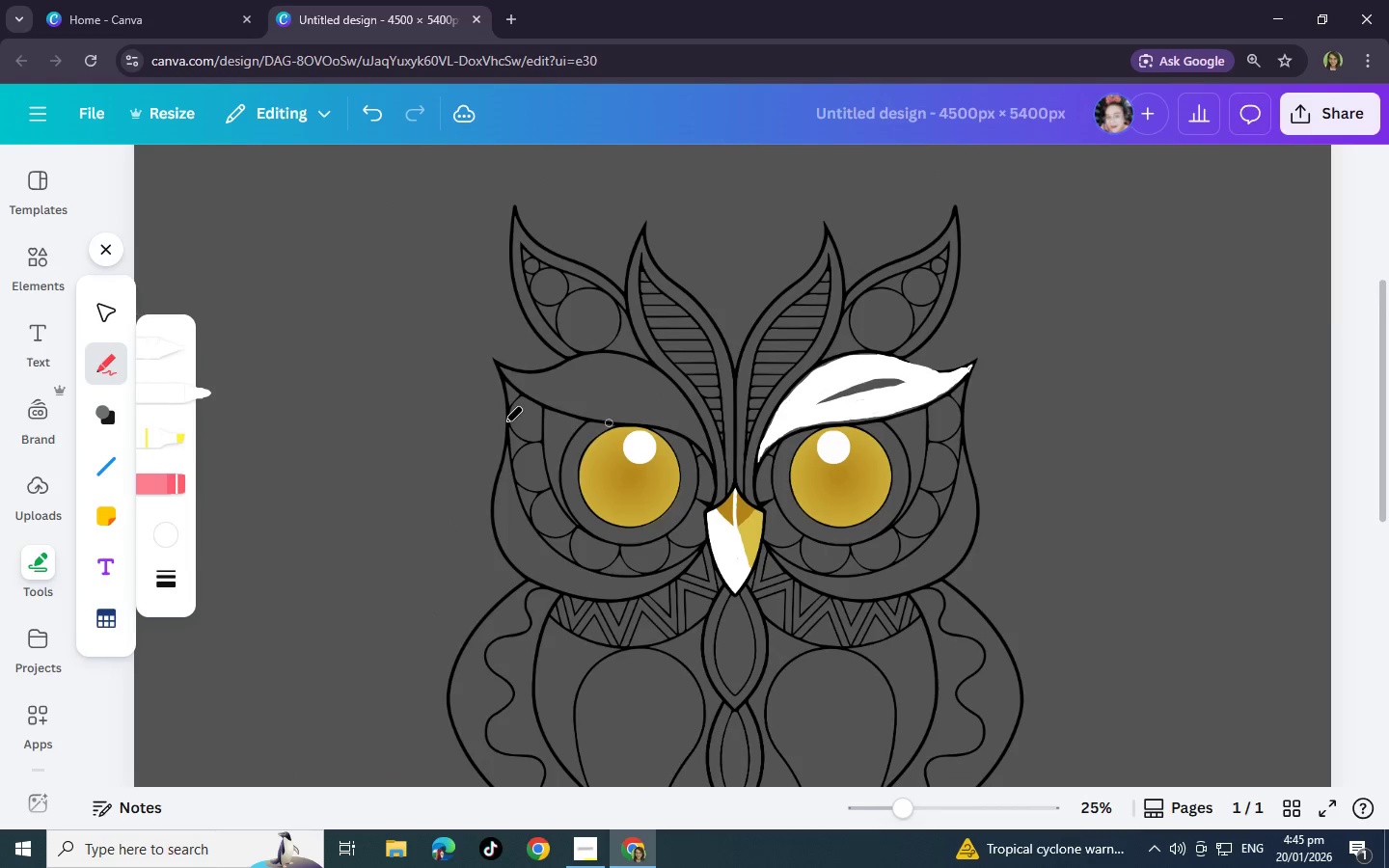 
hold_key(key=ControlLeft, duration=1.81)
 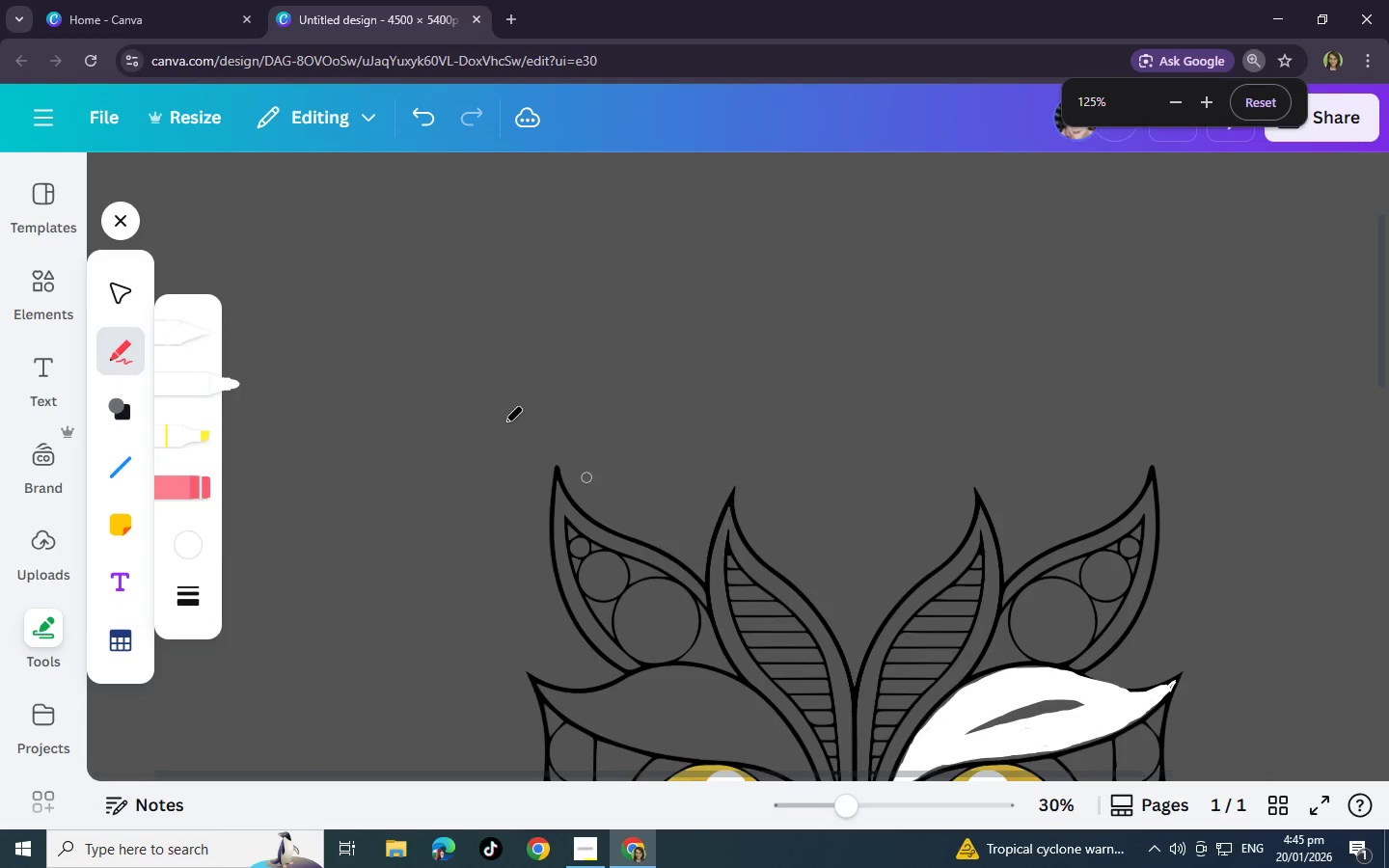 
scroll: coordinate [504, 422], scroll_direction: down, amount: 5.0
 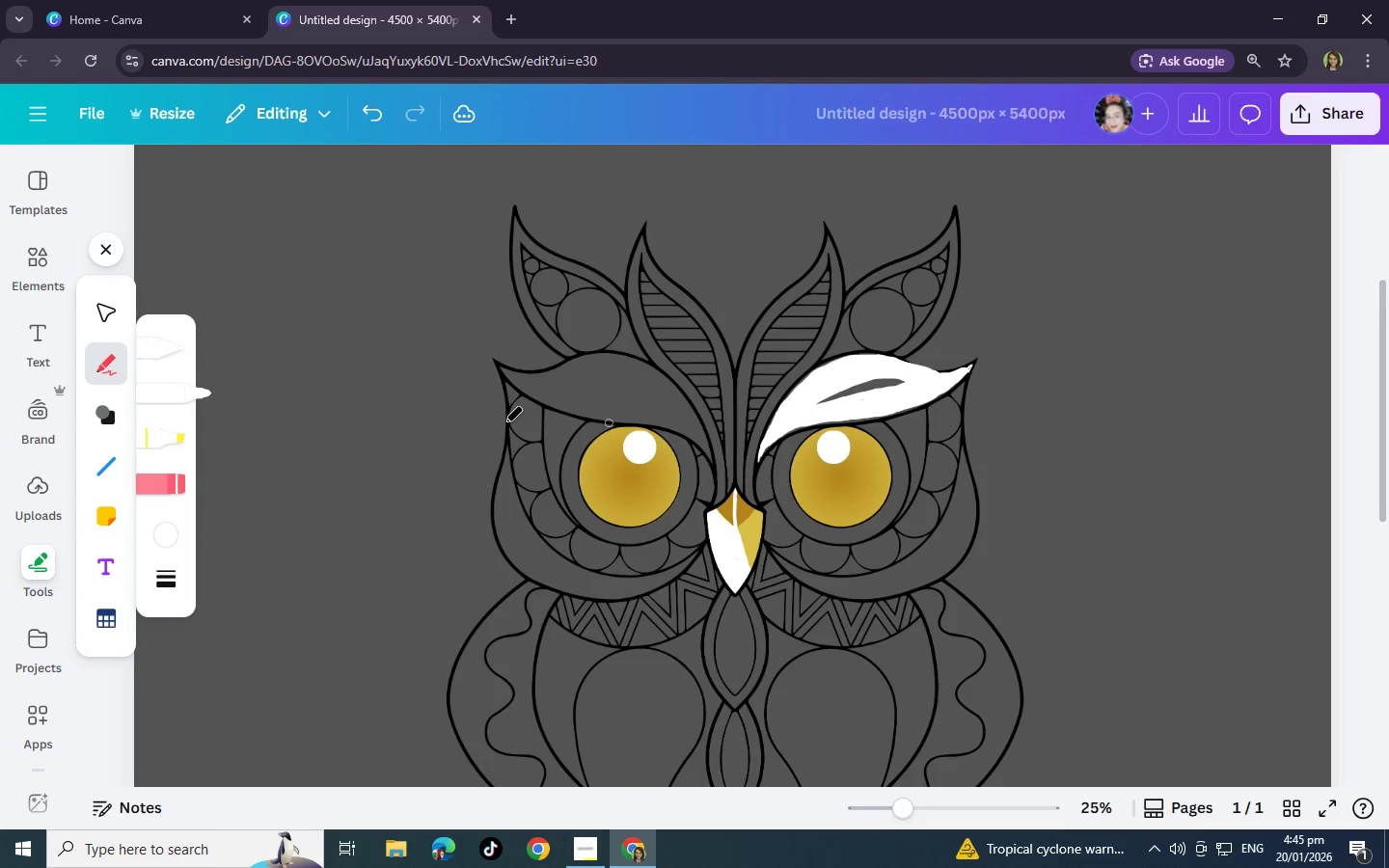 
hold_key(key=ControlLeft, duration=0.52)
scroll: coordinate [504, 422], scroll_direction: up, amount: 3.0
 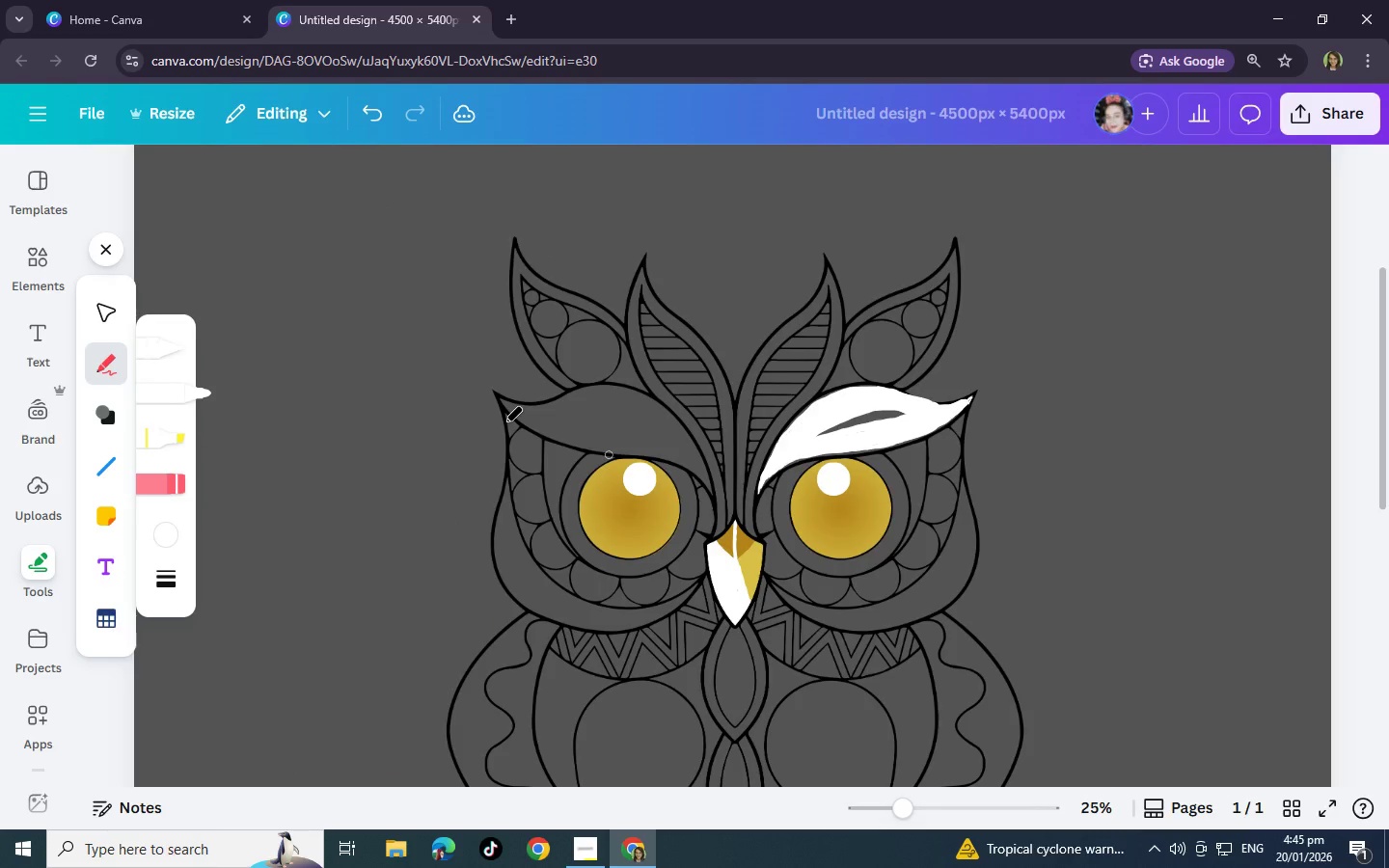 
key(Control+ControlLeft)
 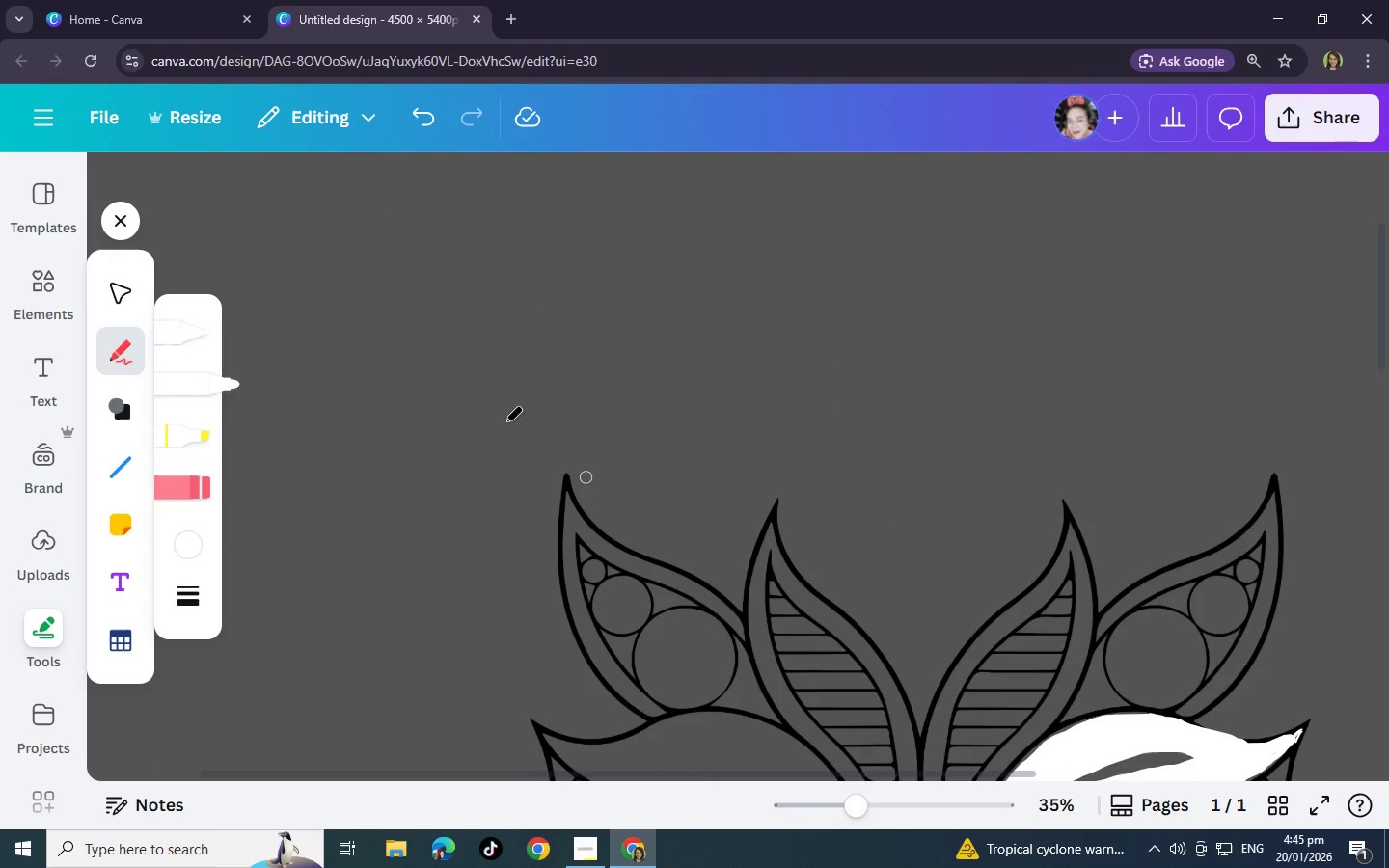 
scroll: coordinate [504, 422], scroll_direction: up, amount: 2.0
 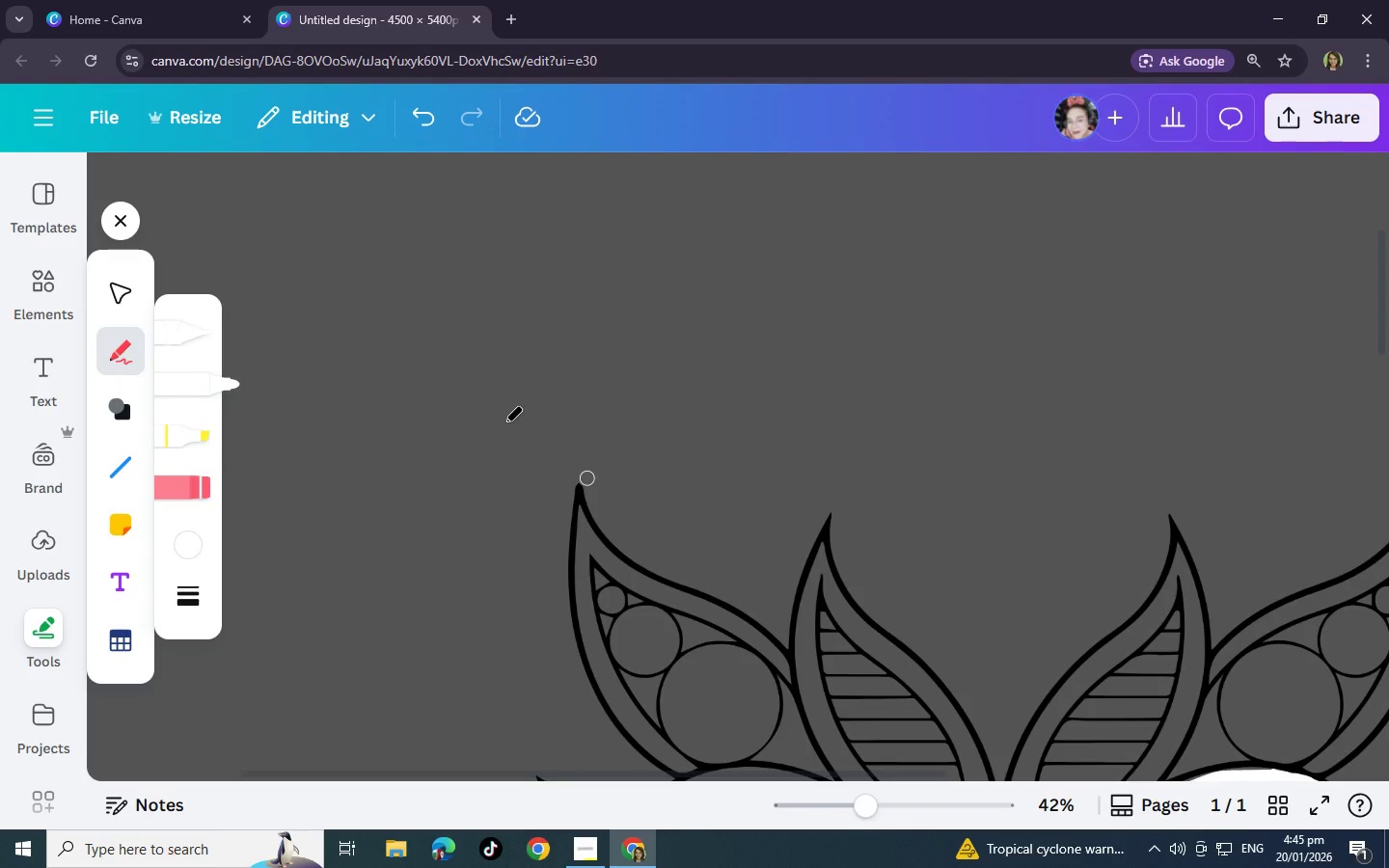 
hold_key(key=ControlLeft, duration=0.41)
scroll: coordinate [504, 422], scroll_direction: down, amount: 4.0
 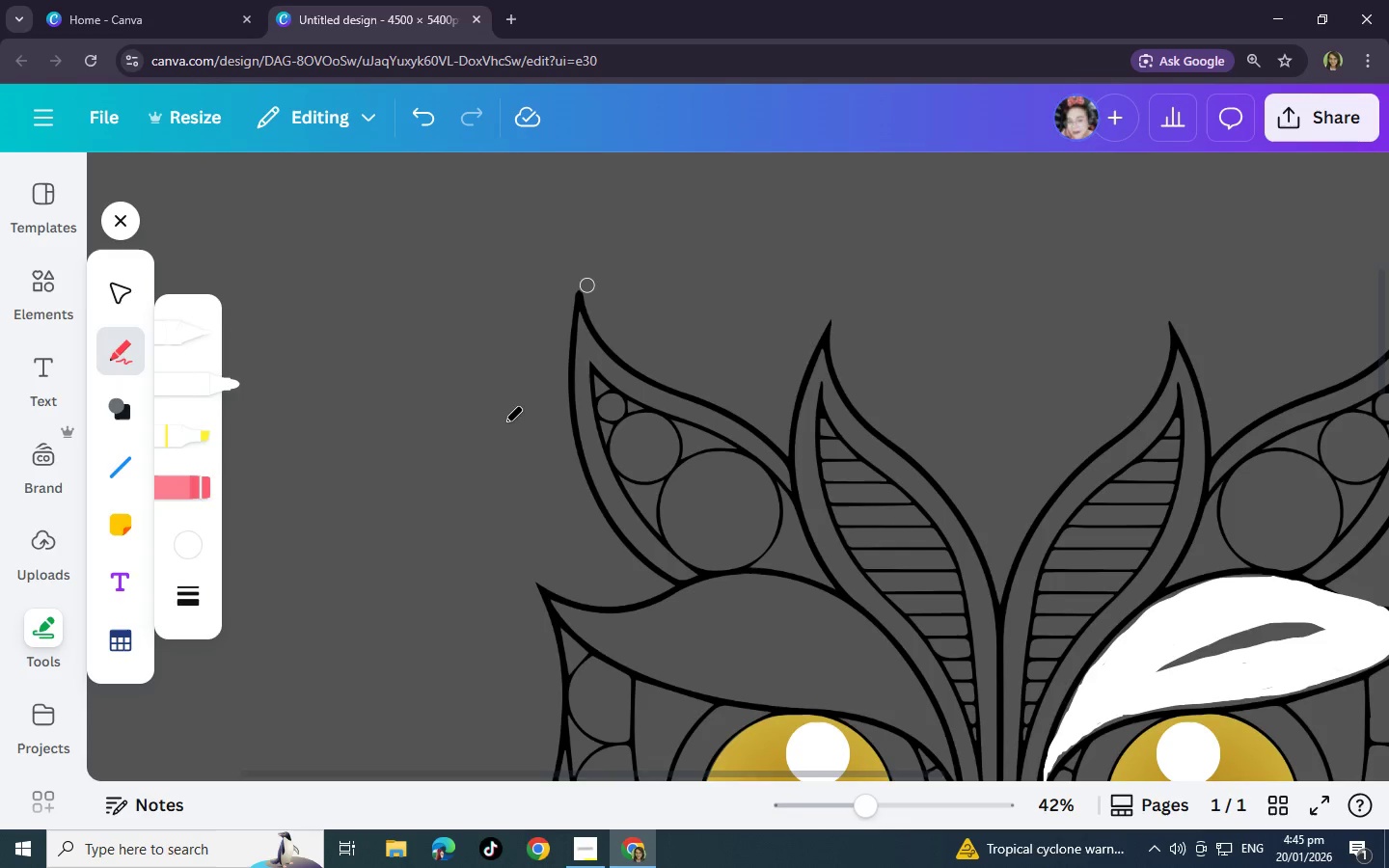 
key(Control+ControlLeft)
 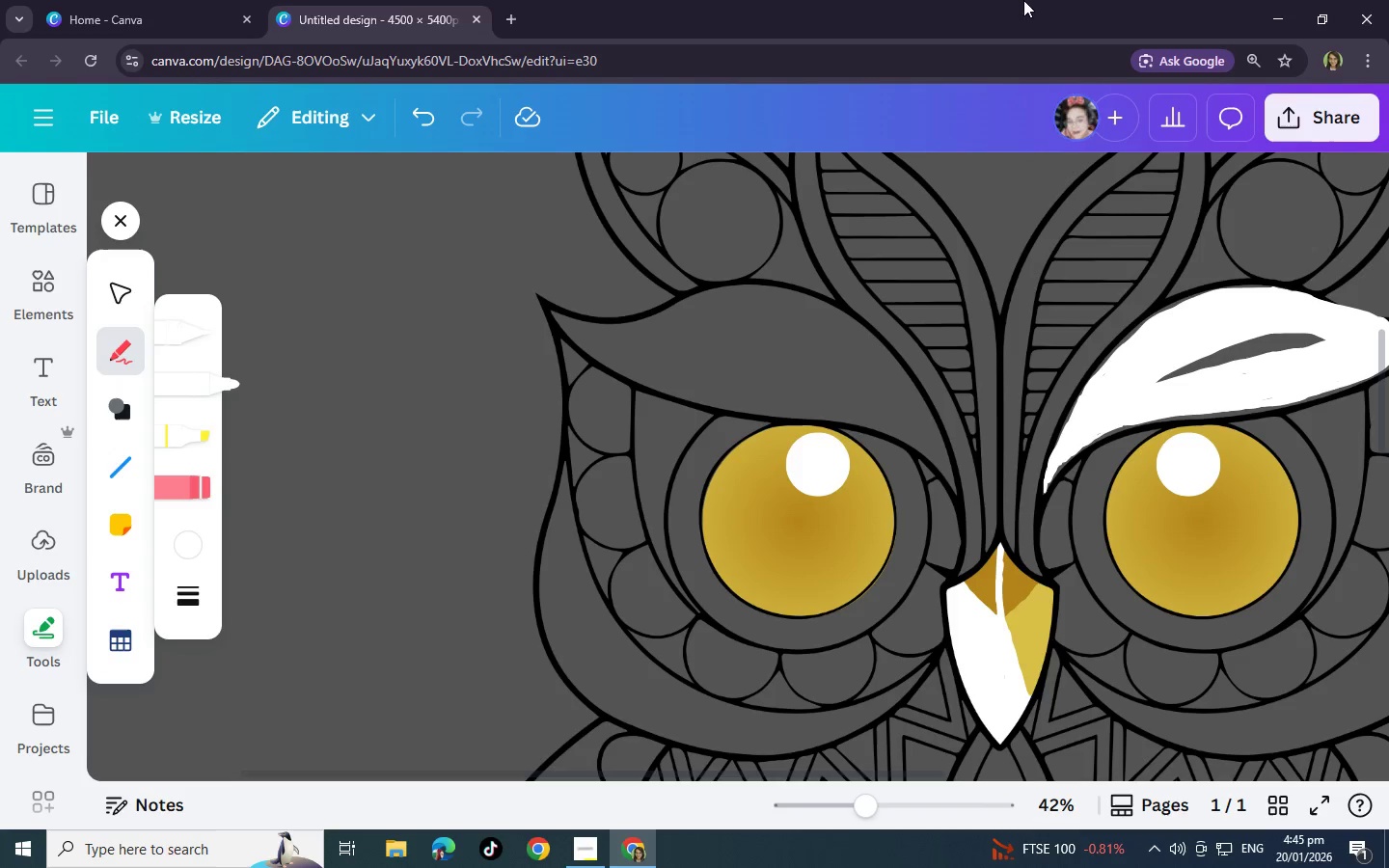 
wait(6.05)
 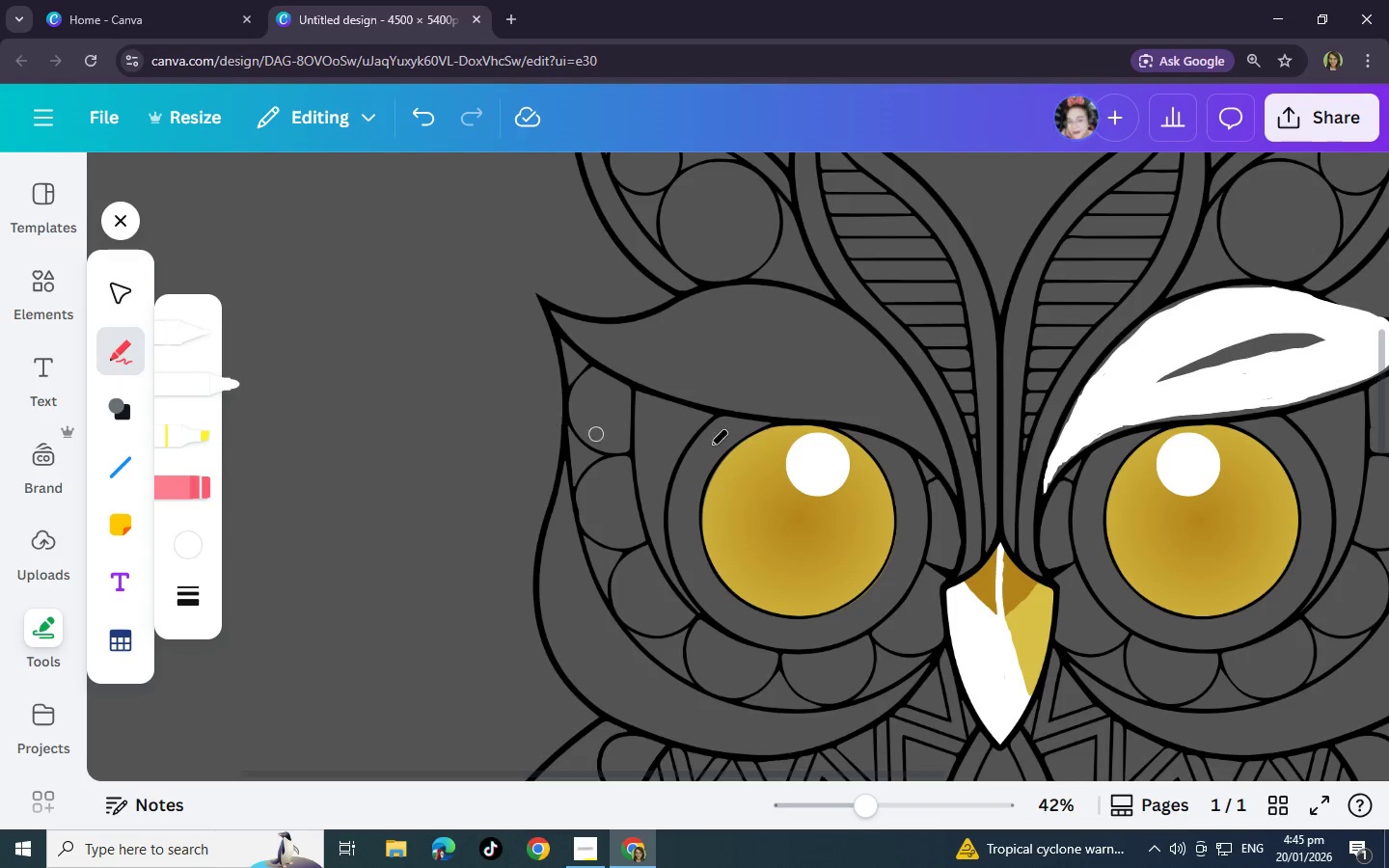 
left_click_drag(start_coordinate=[1161, 374], to_coordinate=[1077, 442])
 